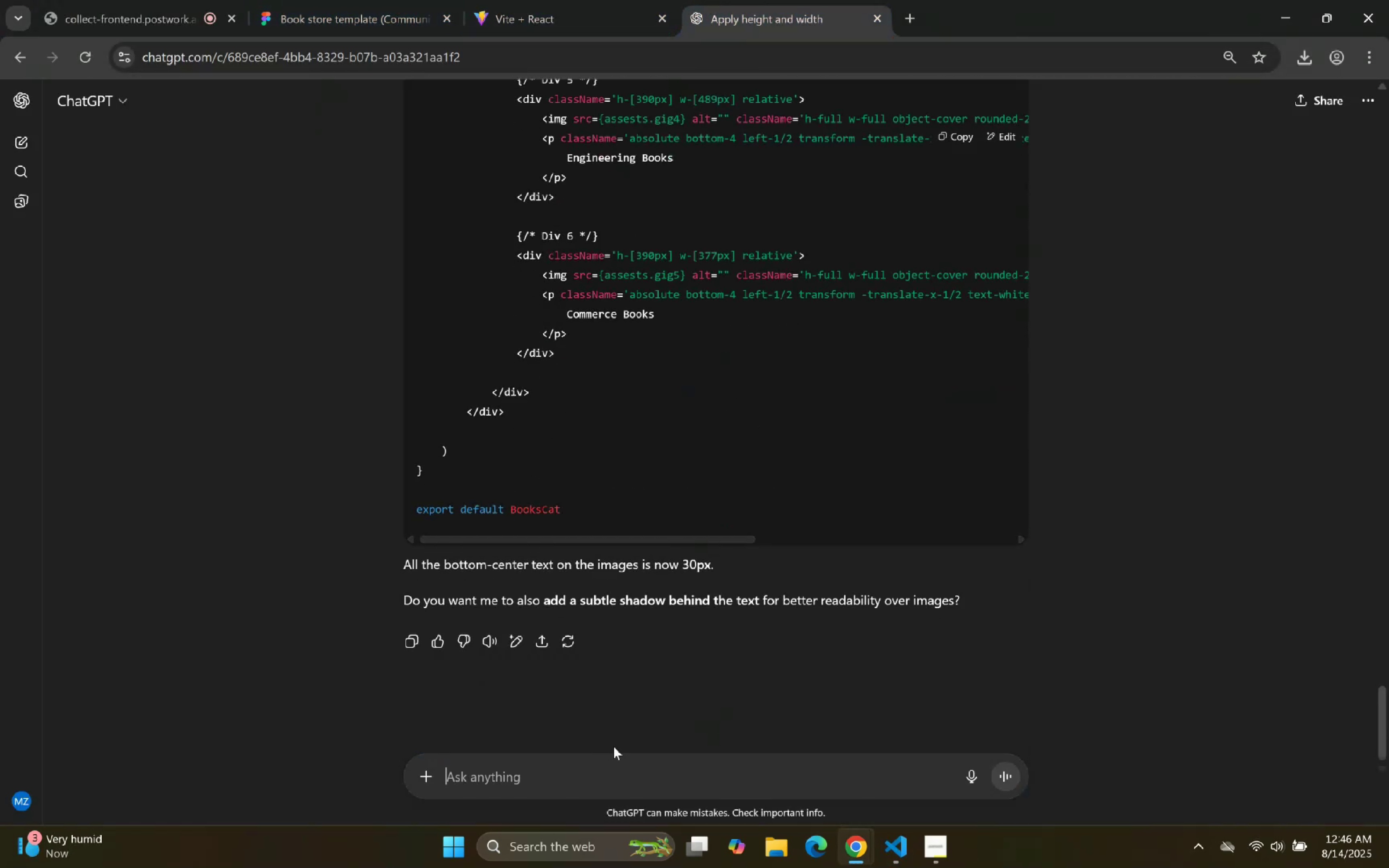 
type(but the text is moving to next l)
key(Backspace)
key(Backspace)
type( line Like comerce )
 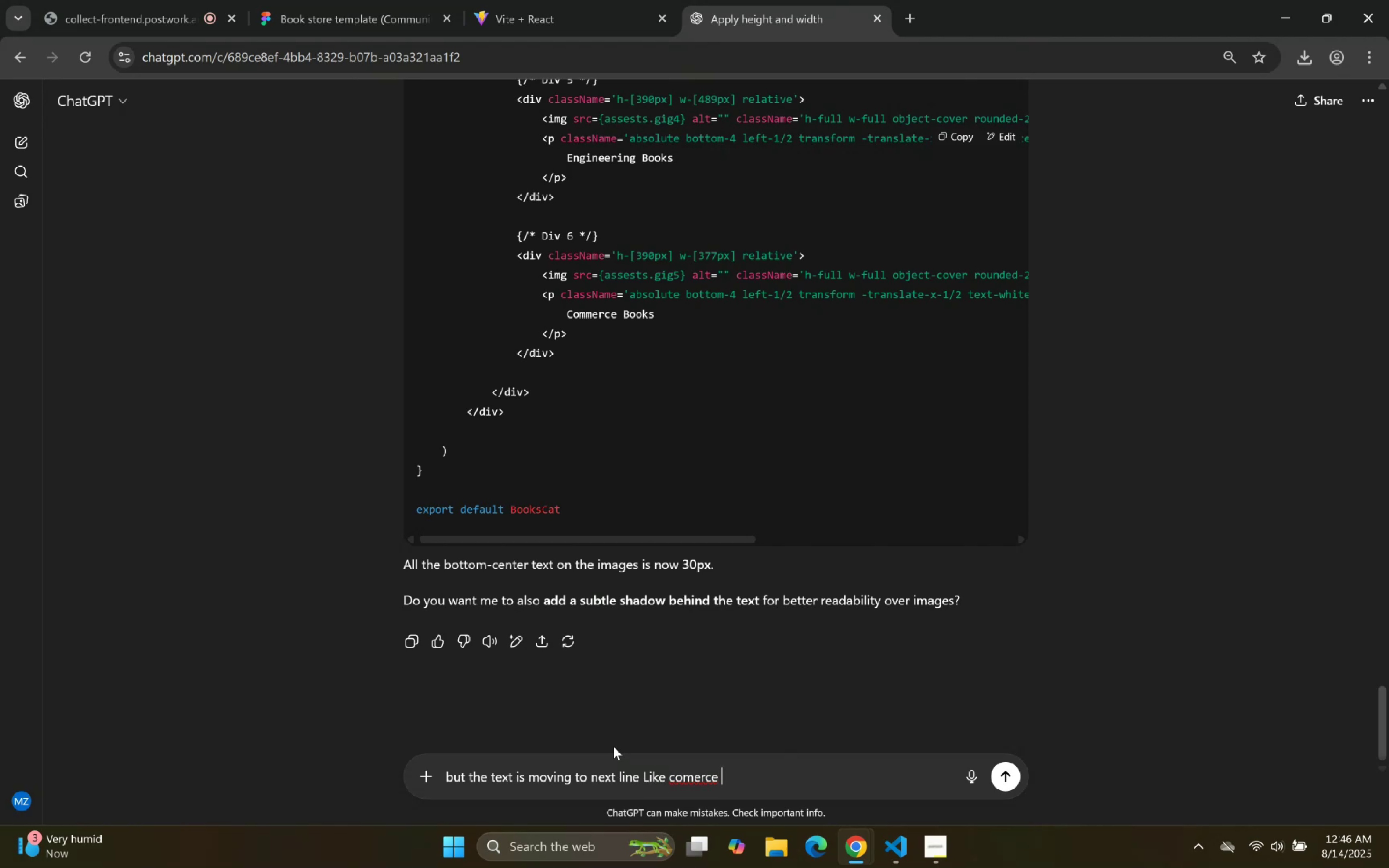 
key(Shift+Enter)
 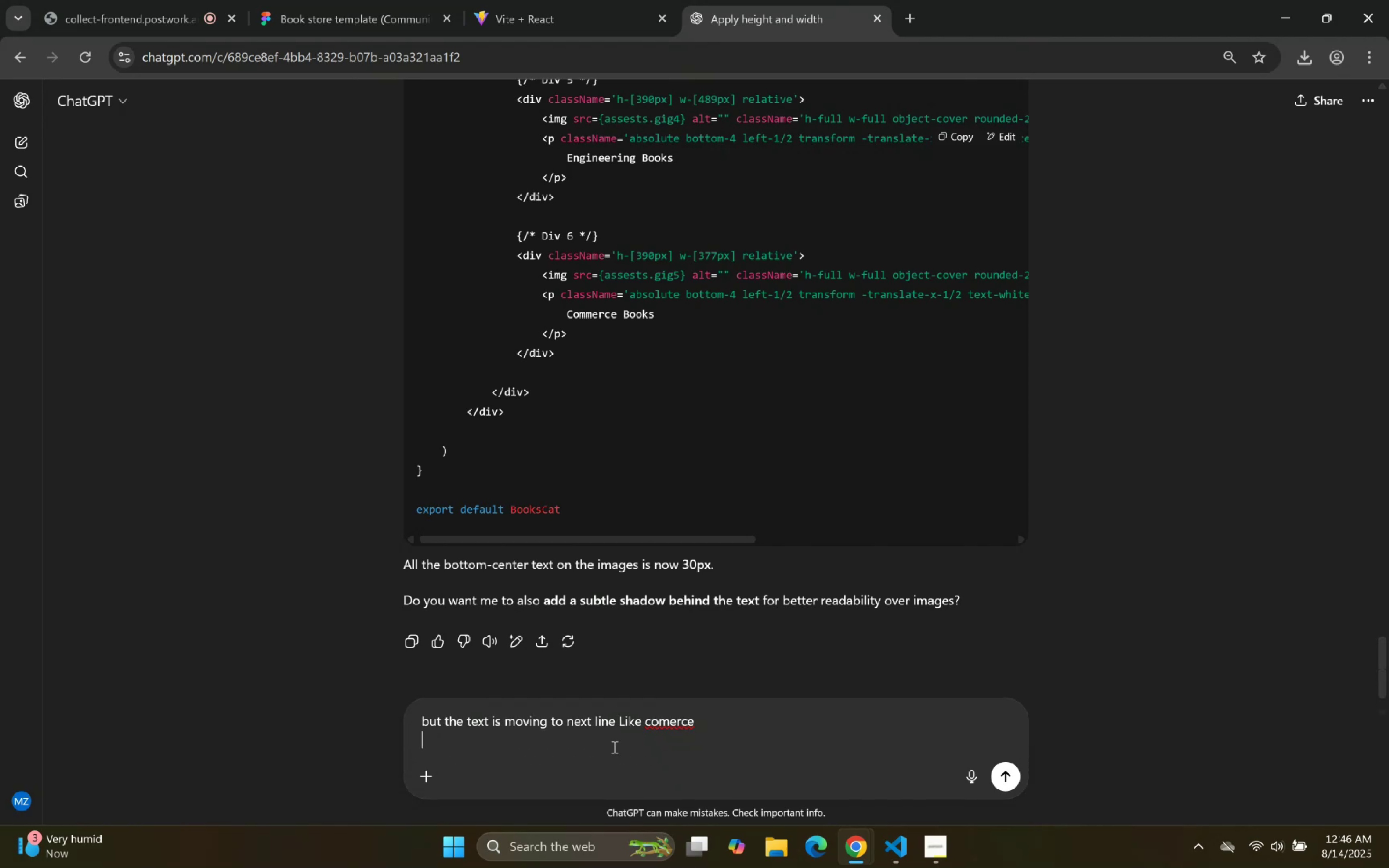 
type(books)
 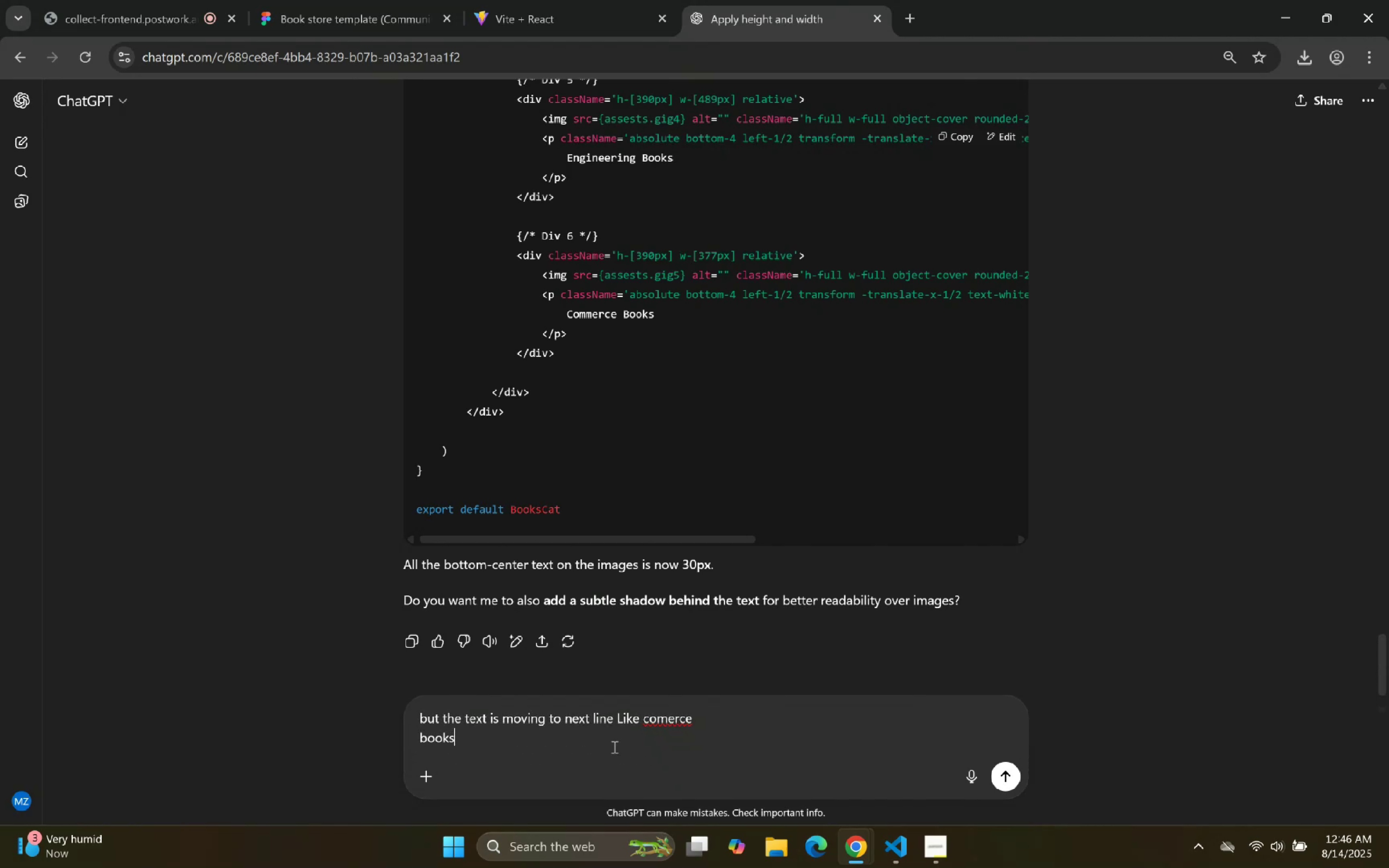 
key(Enter)
 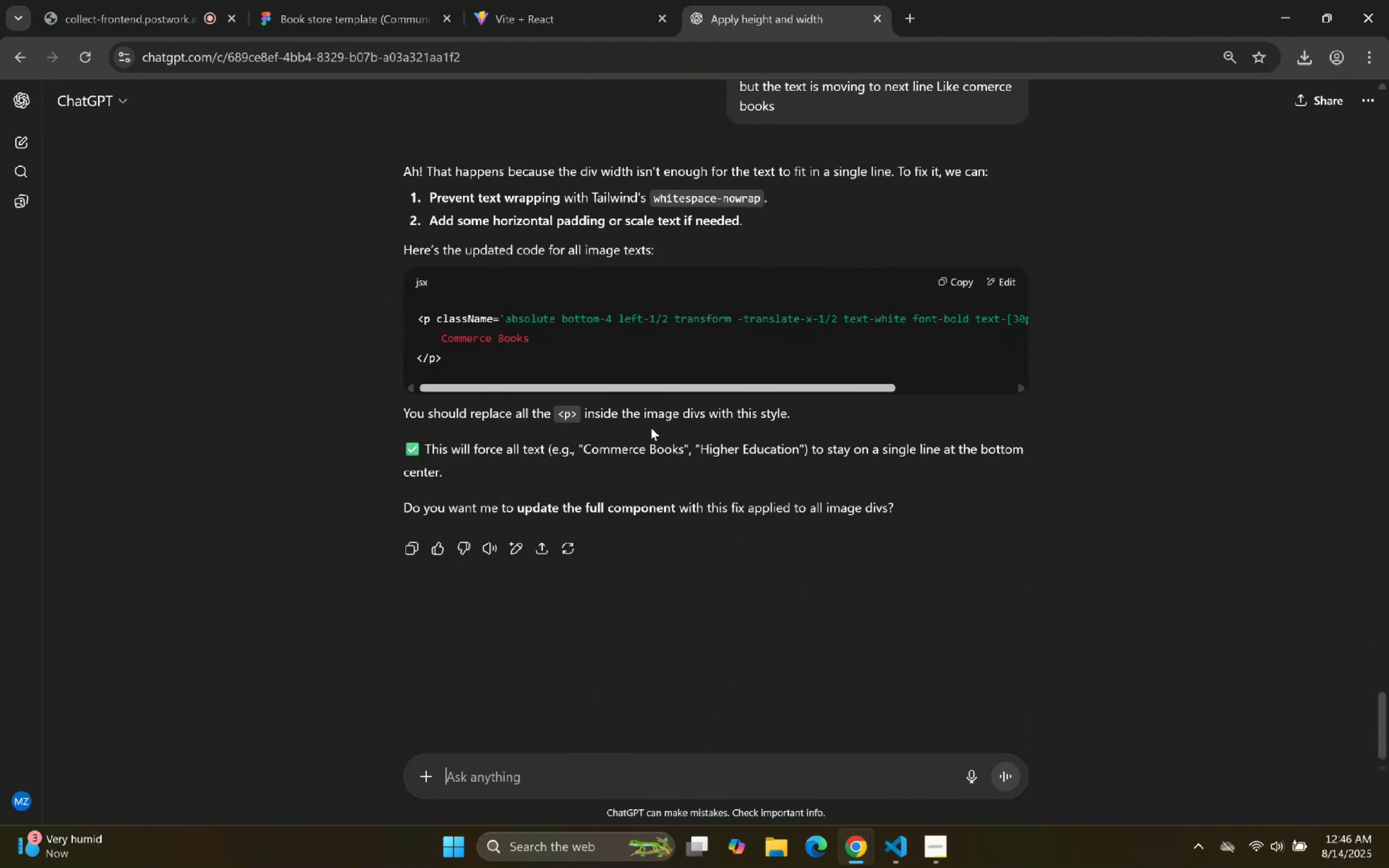 
wait(7.54)
 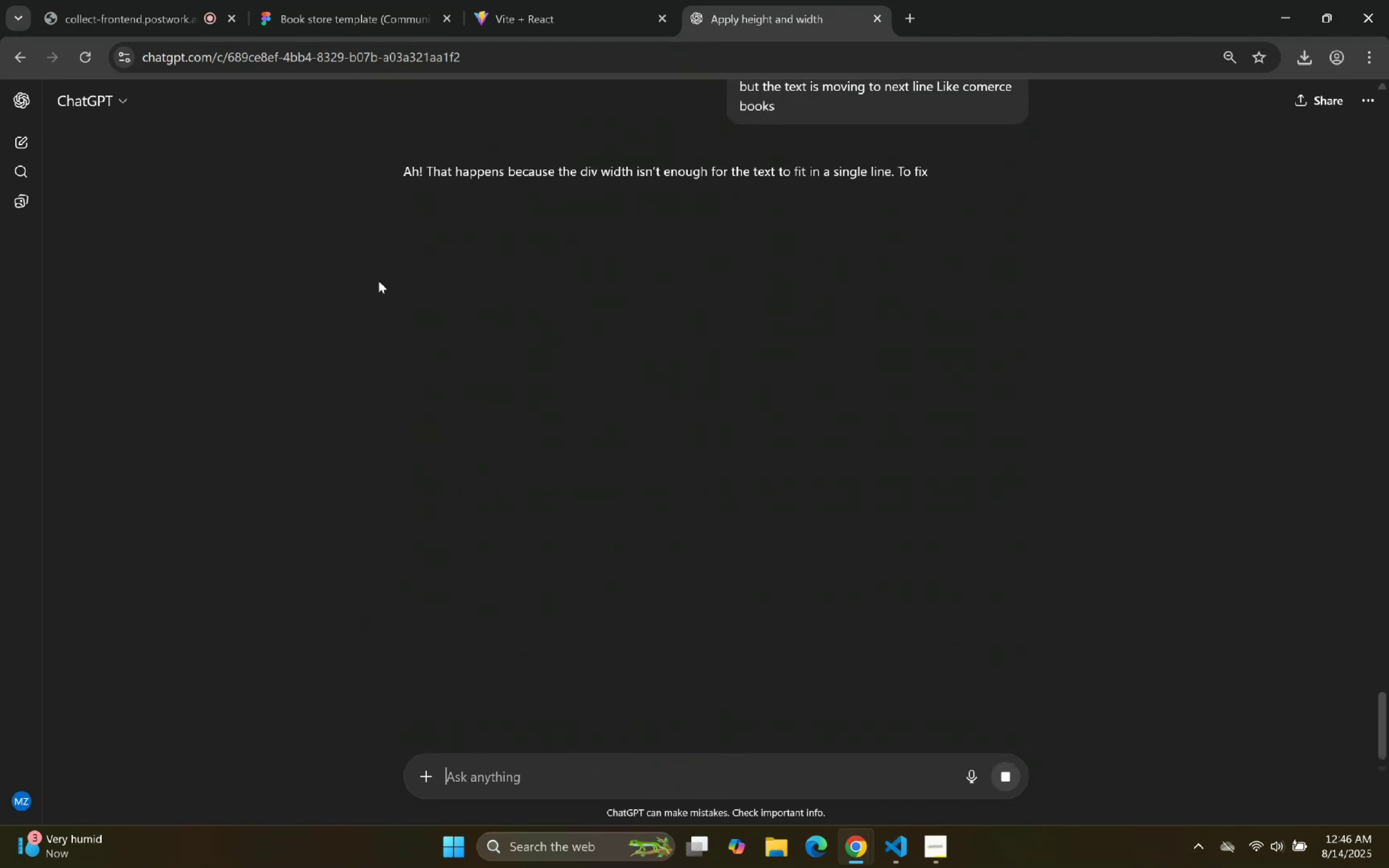 
left_click_drag(start_coordinate=[579, 382], to_coordinate=[762, 376])
 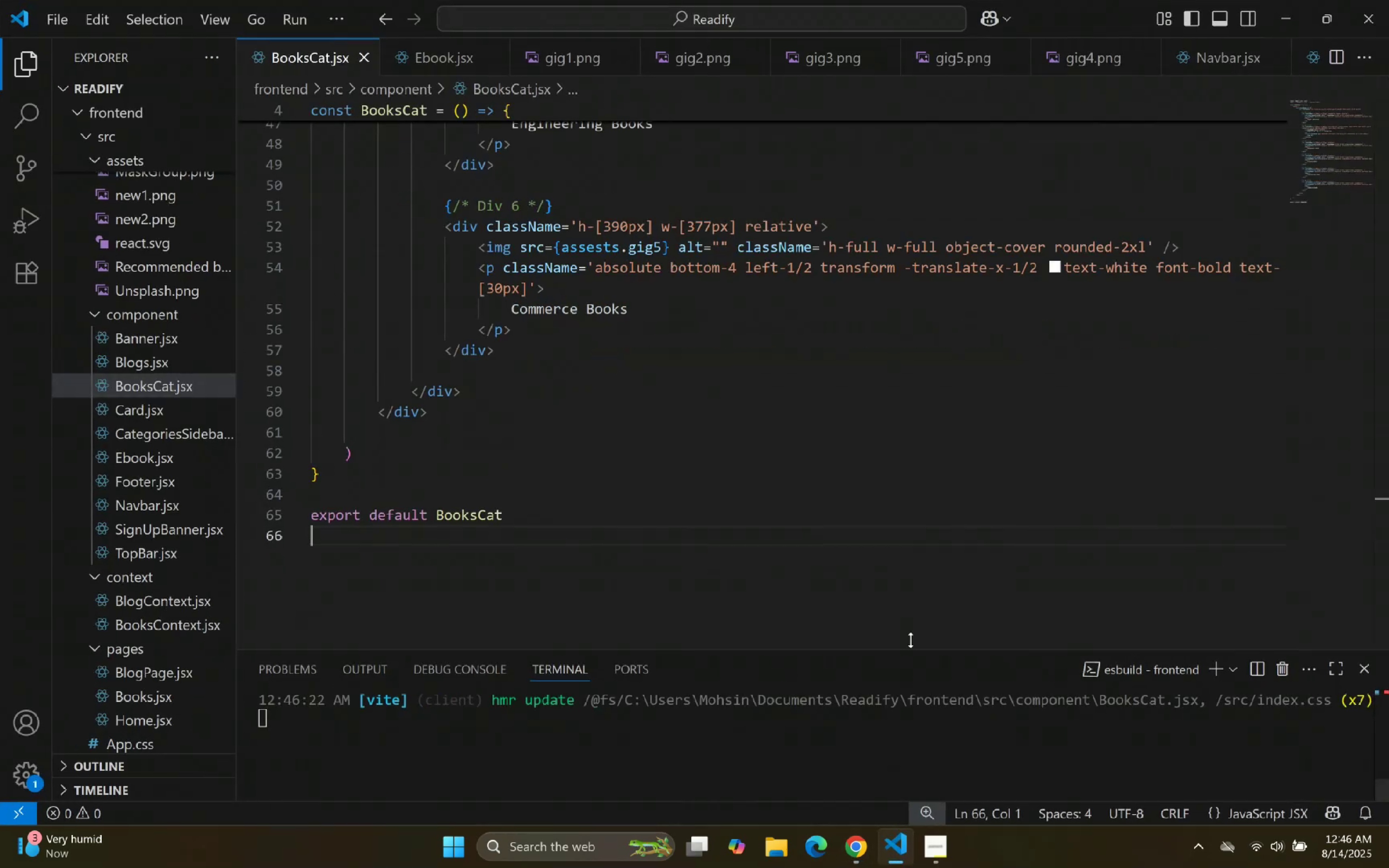 
left_click([1088, 338])
 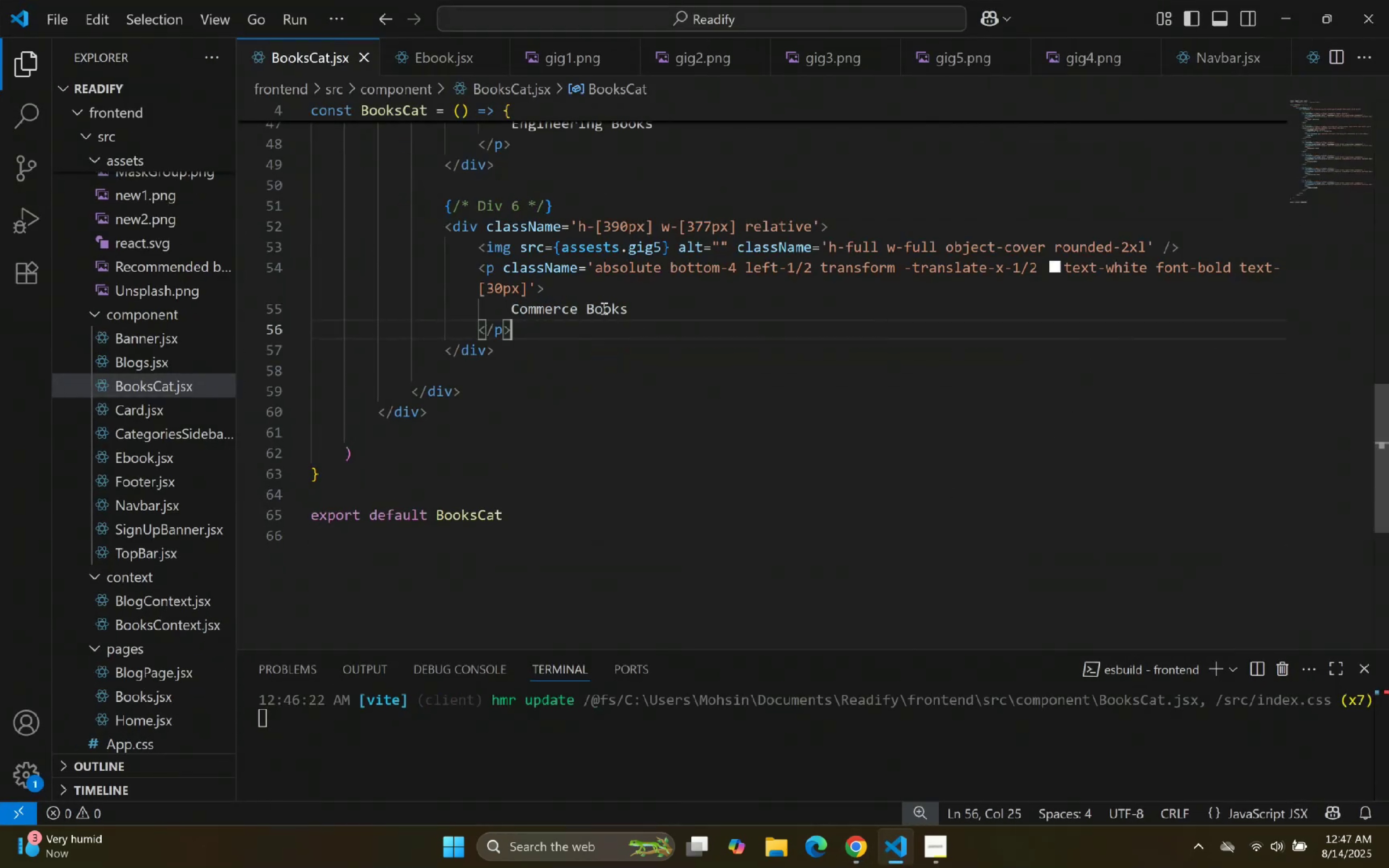 
left_click([525, 287])
 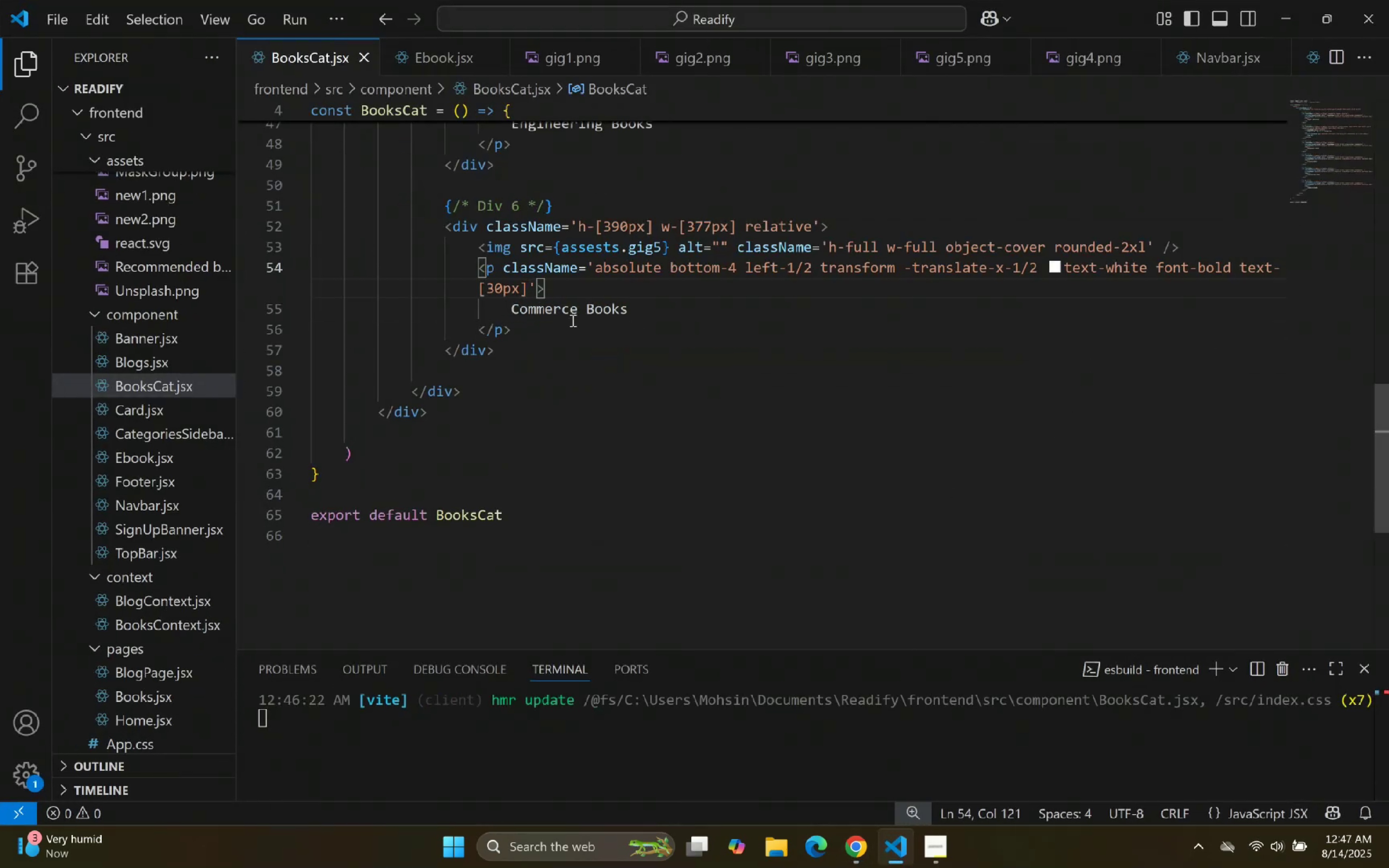 
type( whi)
 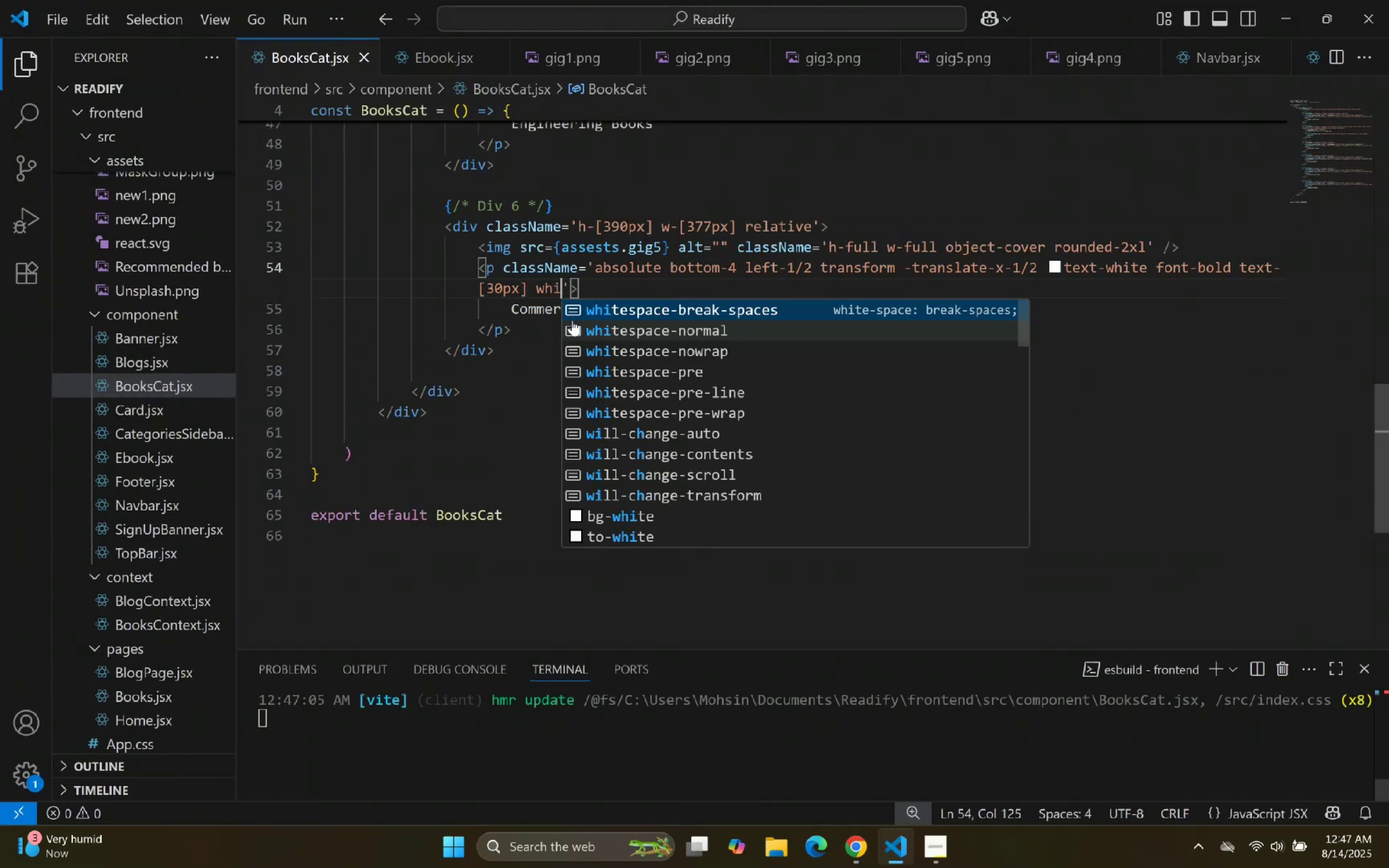 
key(ArrowDown)
 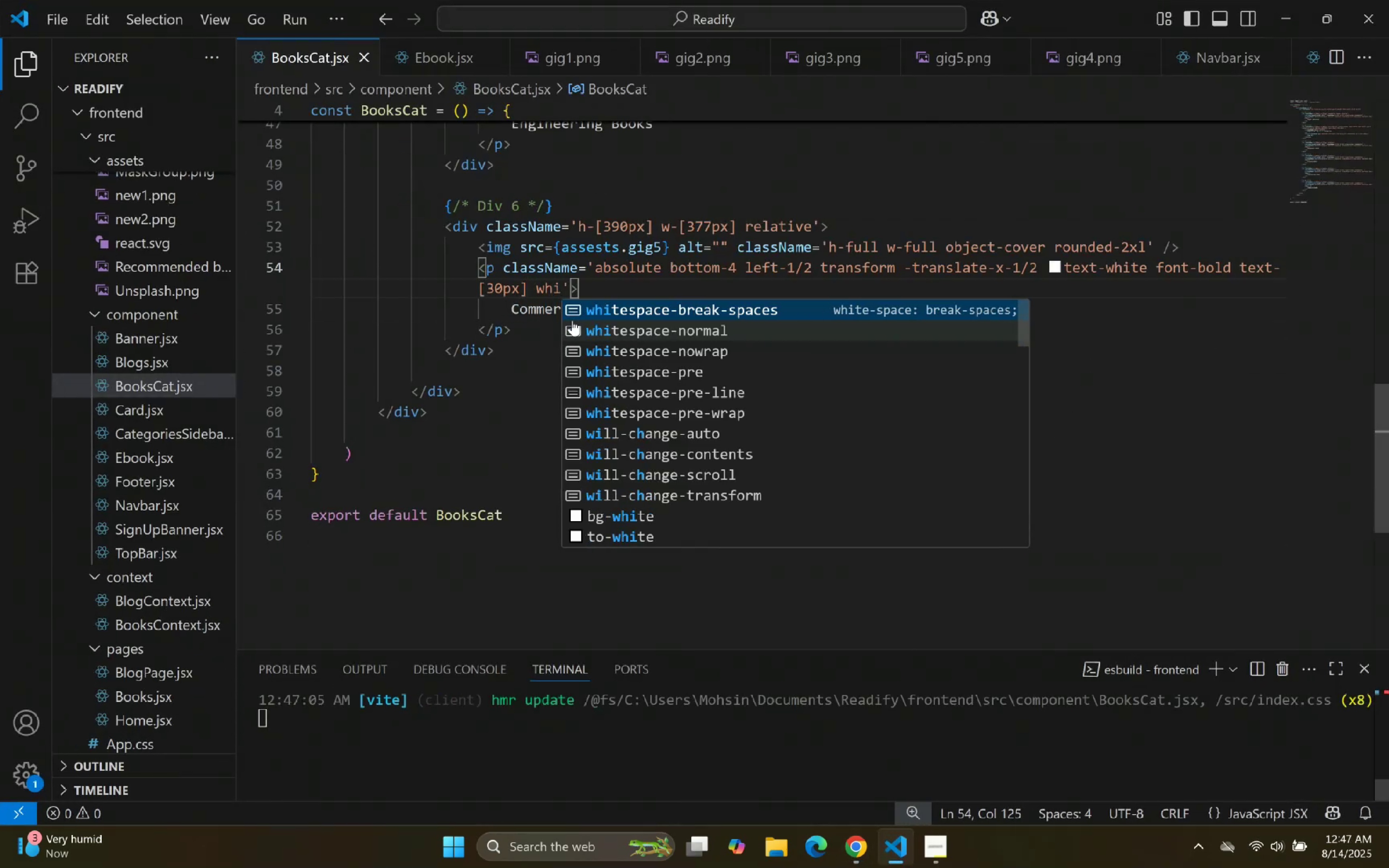 
key(ArrowDown)
 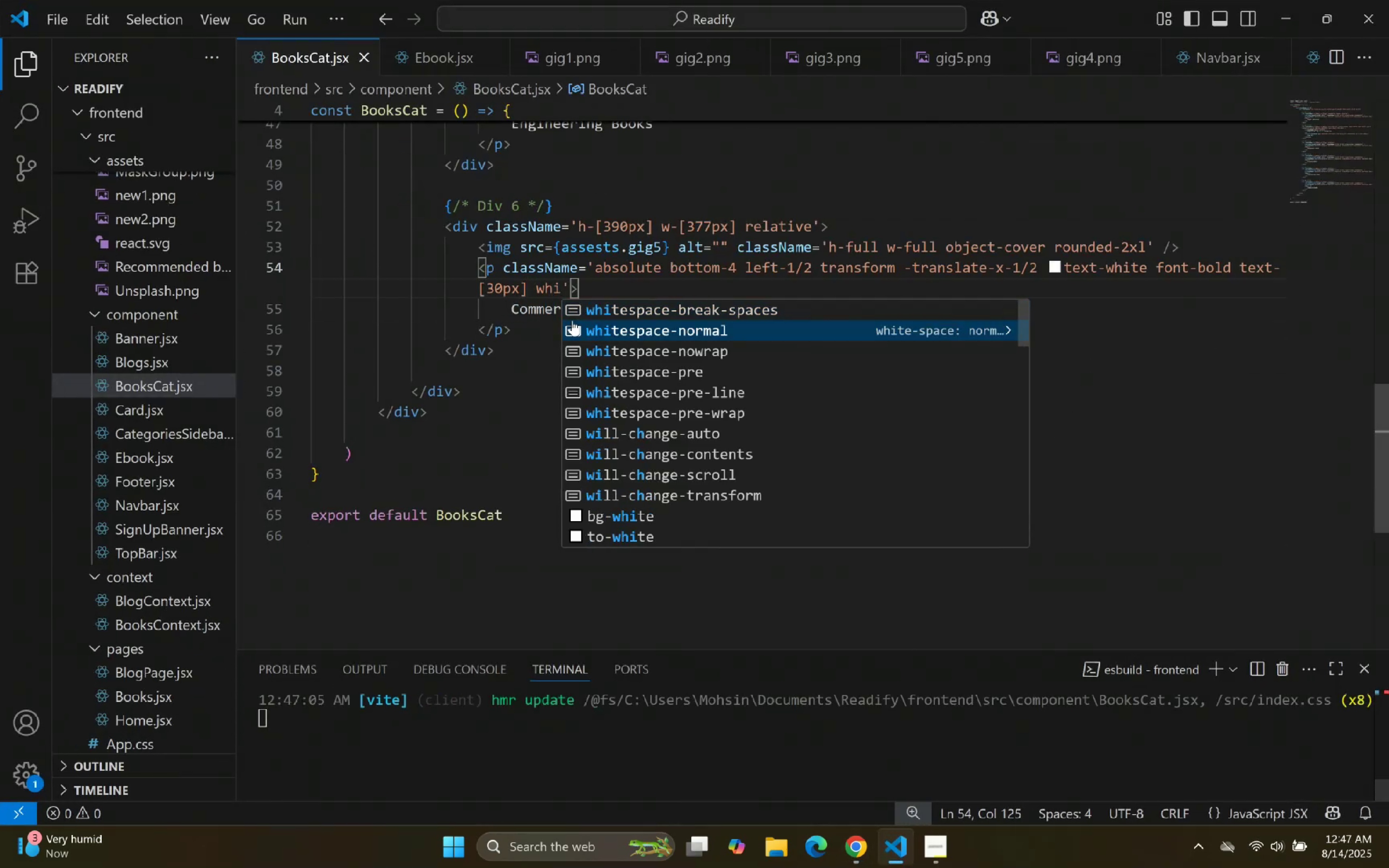 
key(Enter)
 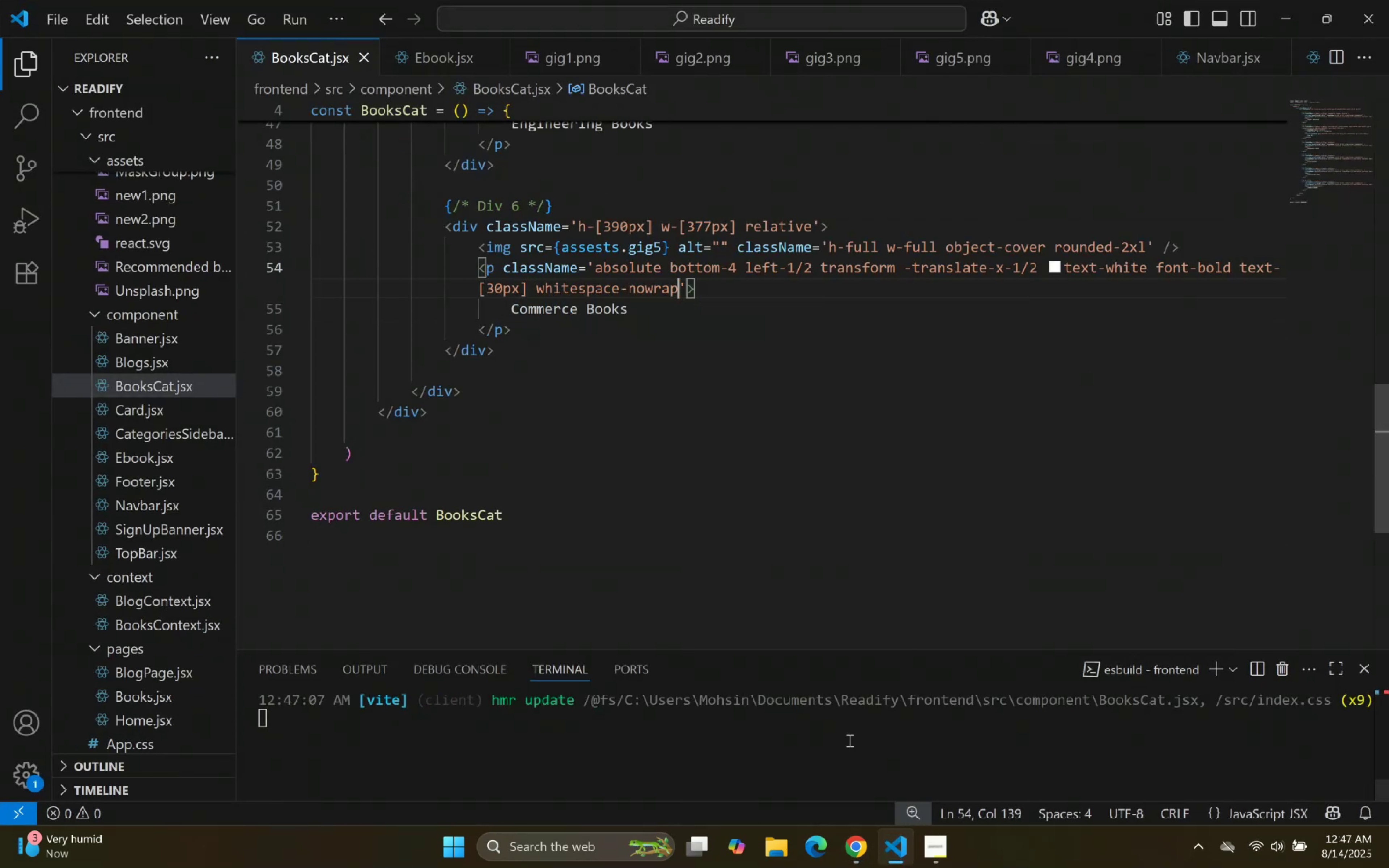 
left_click([891, 845])
 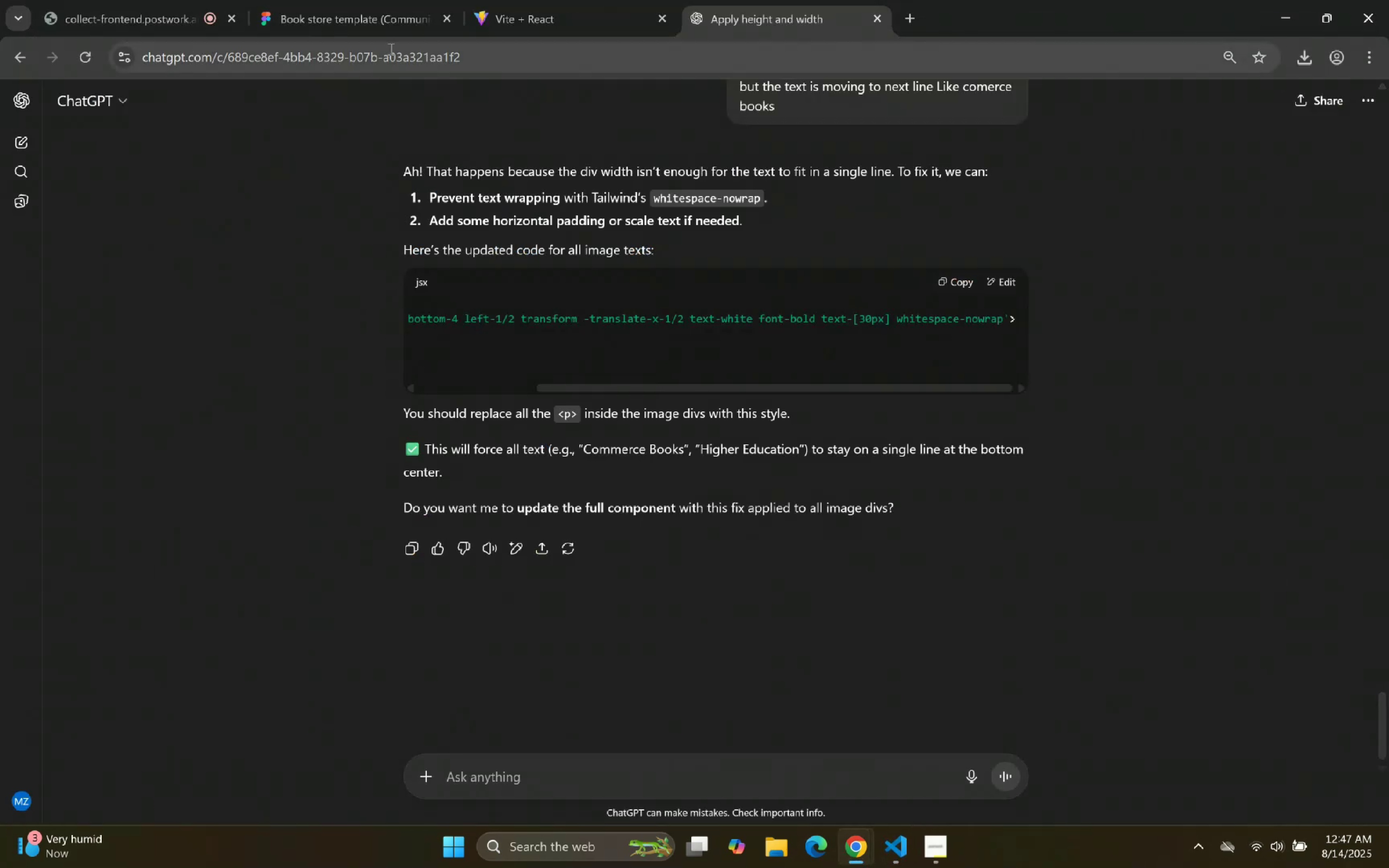 
left_click([547, 0])
 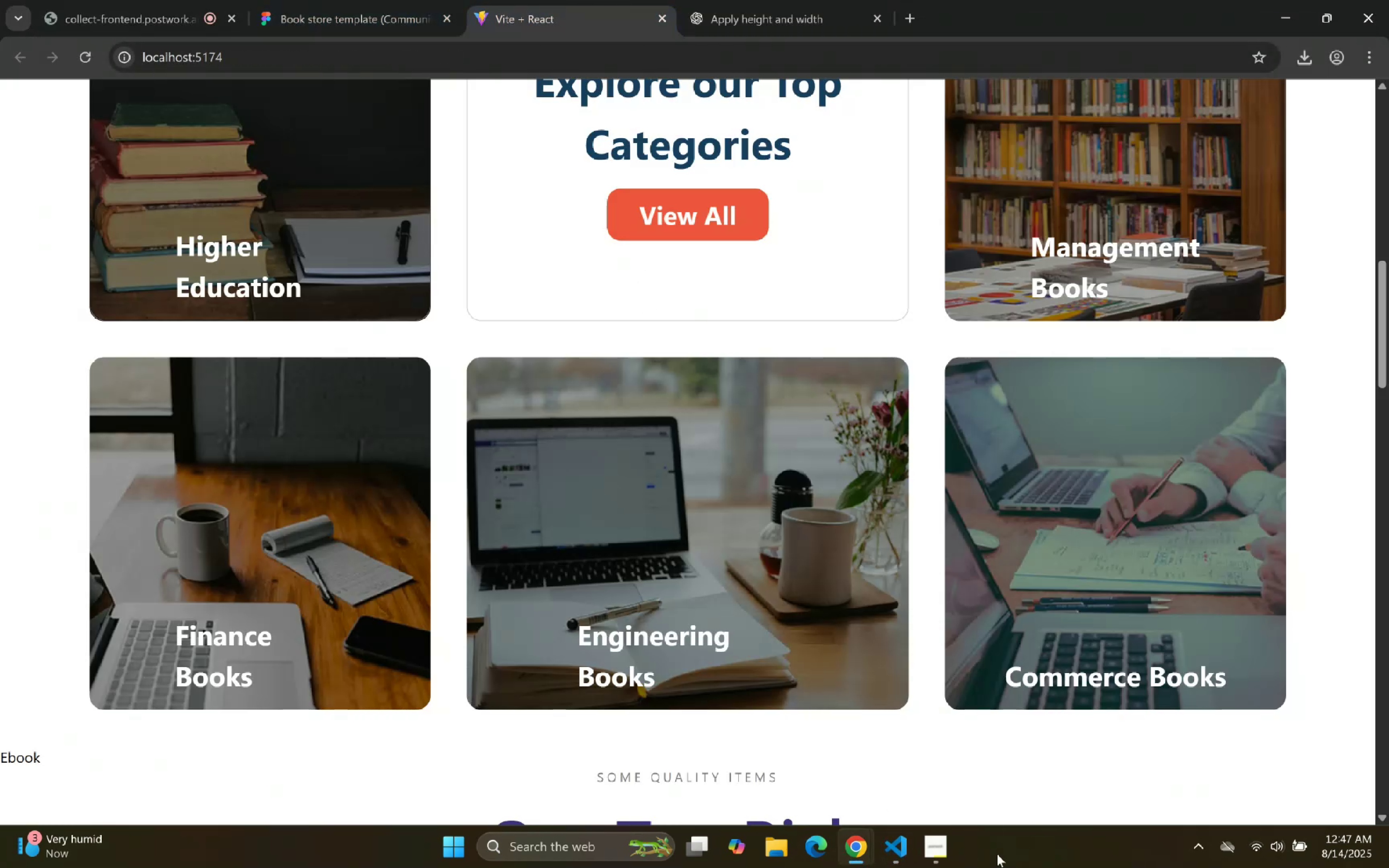 
left_click([902, 858])
 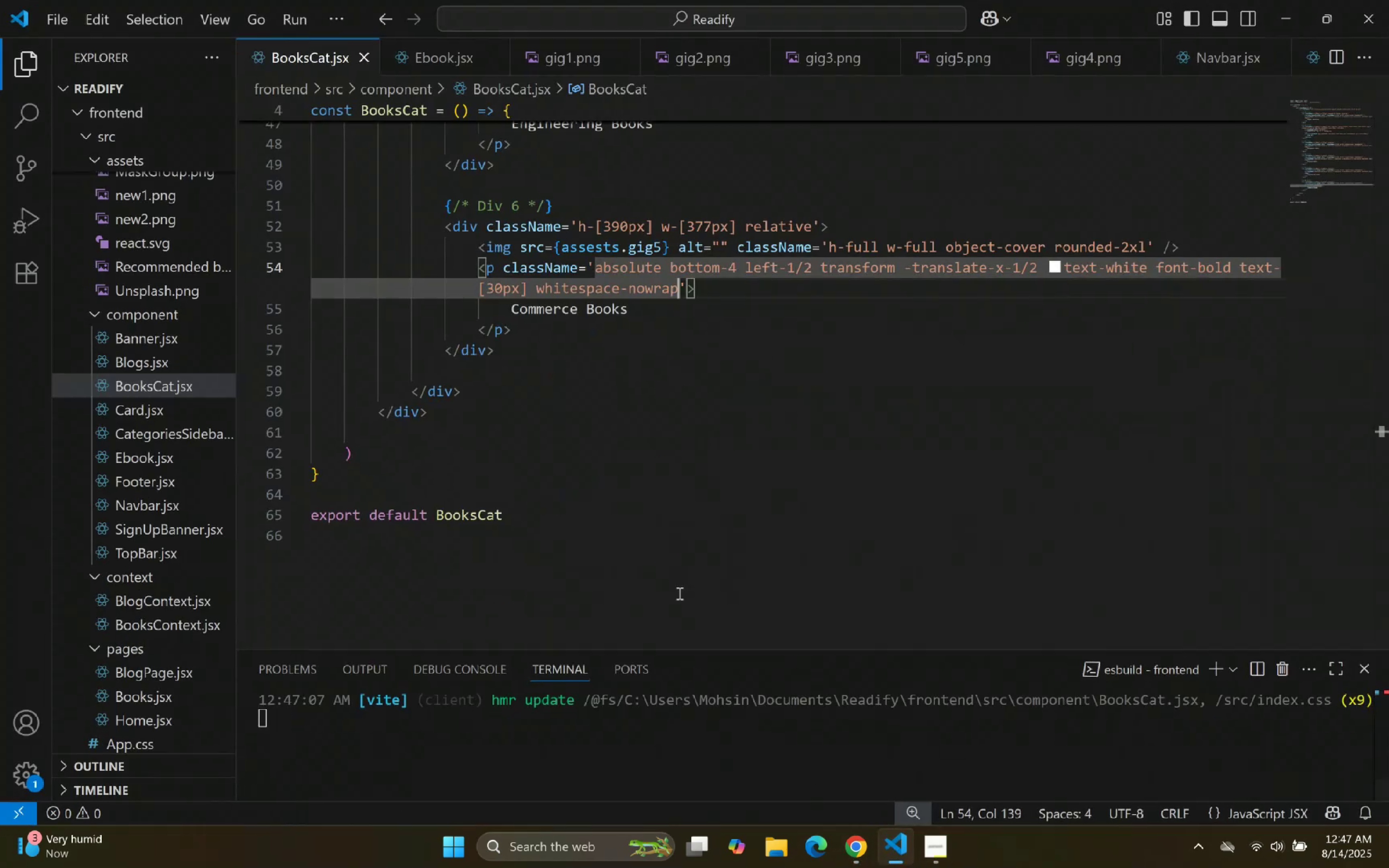 
scroll: coordinate [604, 443], scroll_direction: up, amount: 2.0
 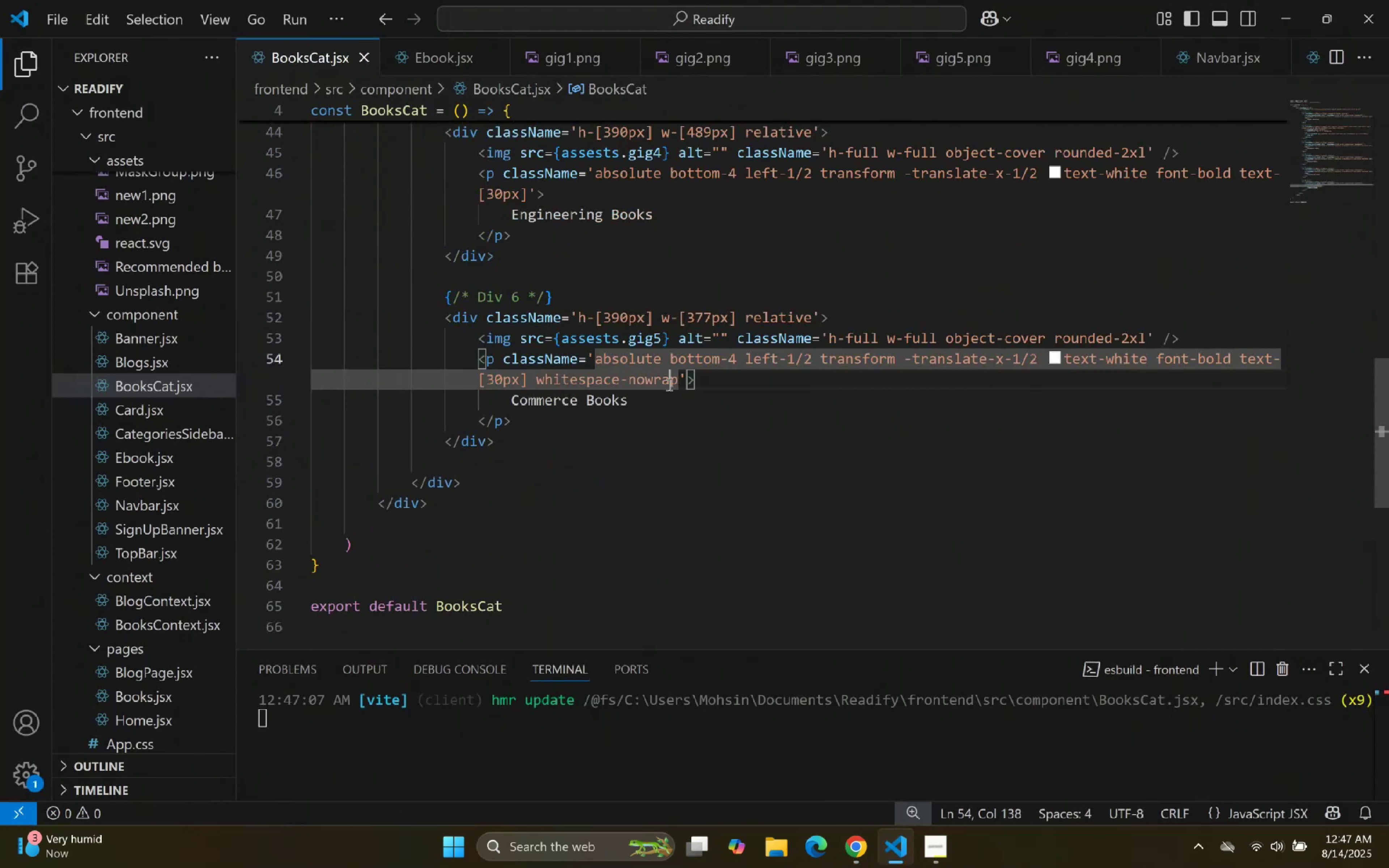 
left_click_drag(start_coordinate=[675, 381], to_coordinate=[538, 385])
 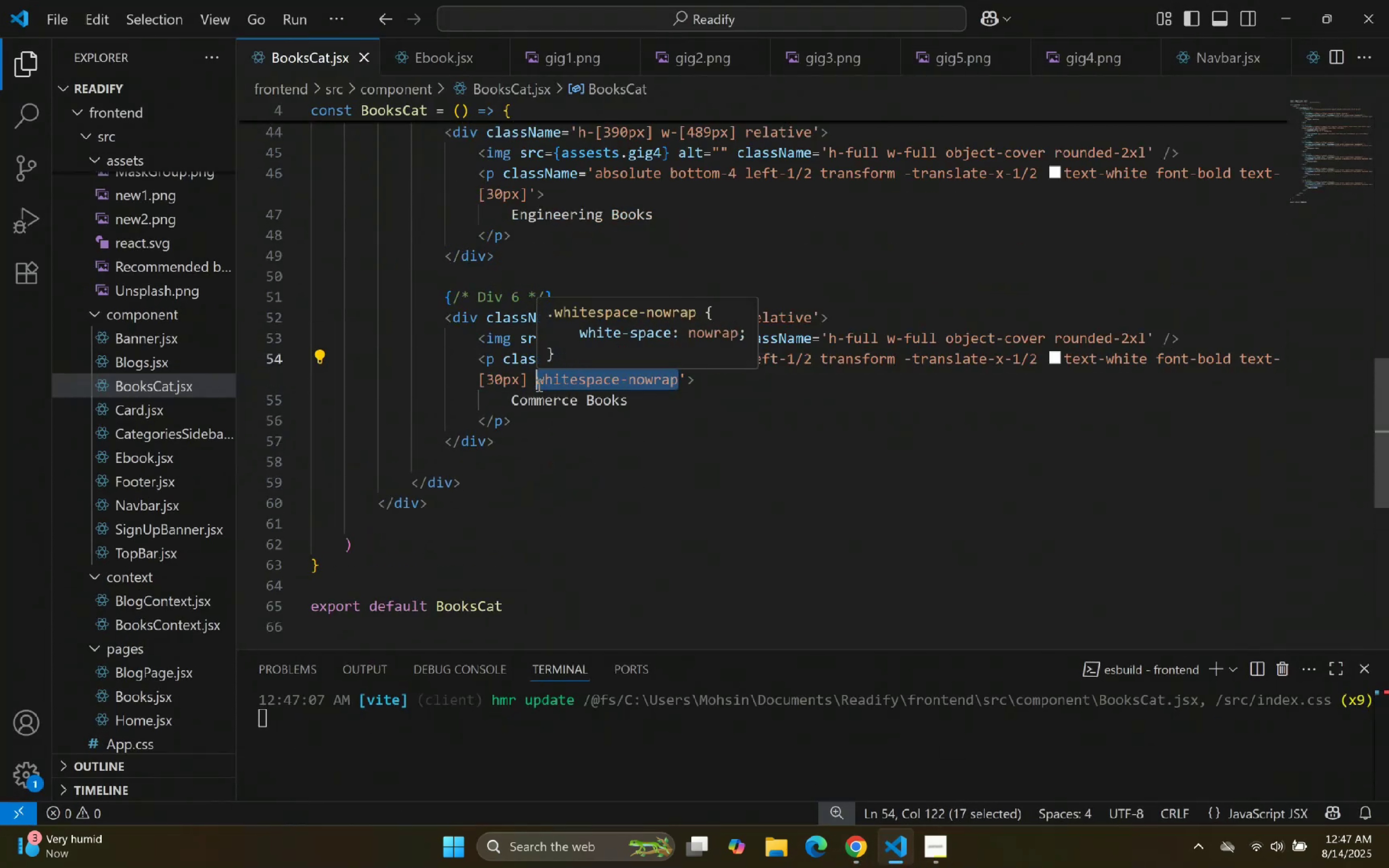 
key(Control+C)
 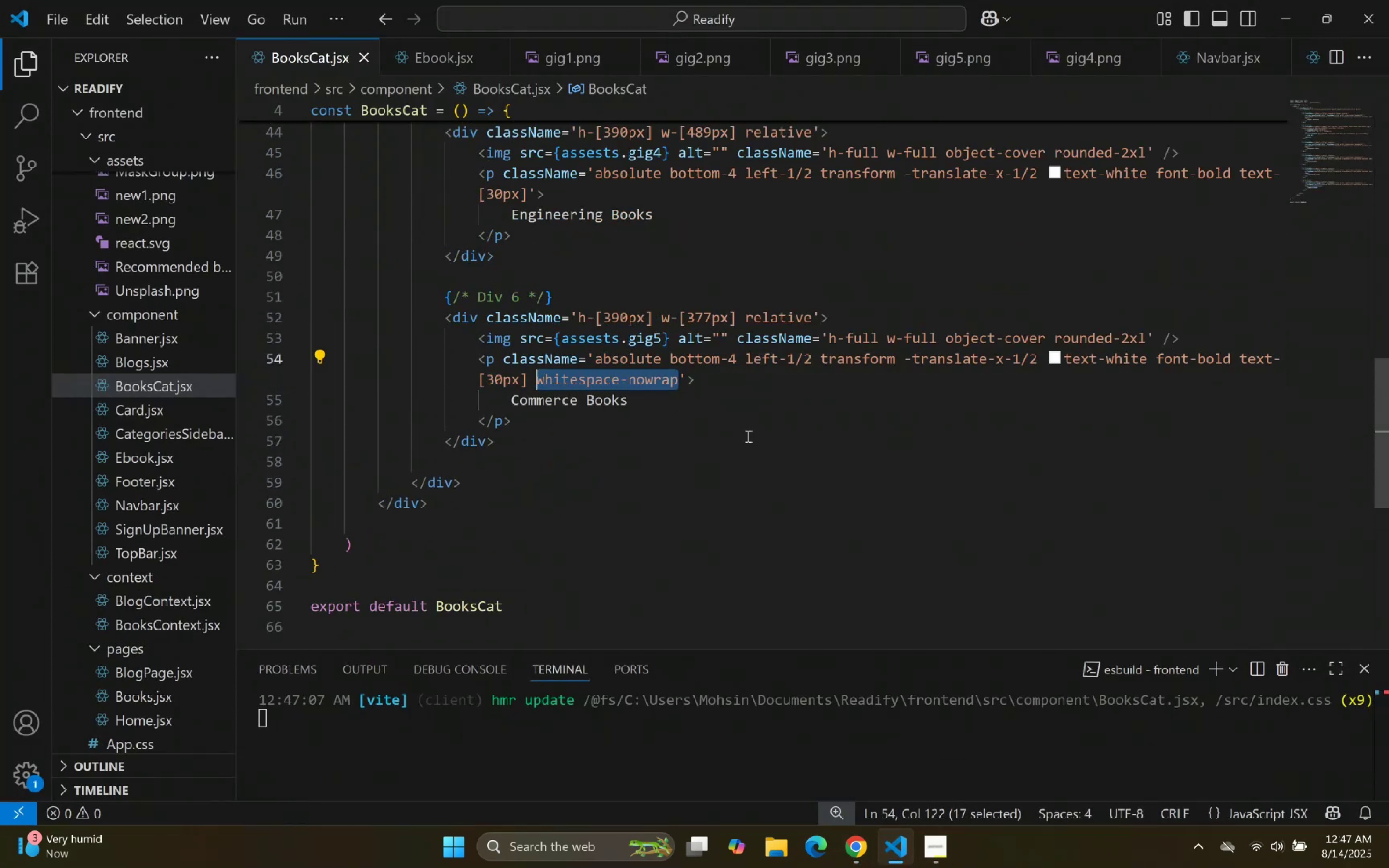 
key(Control+C)
 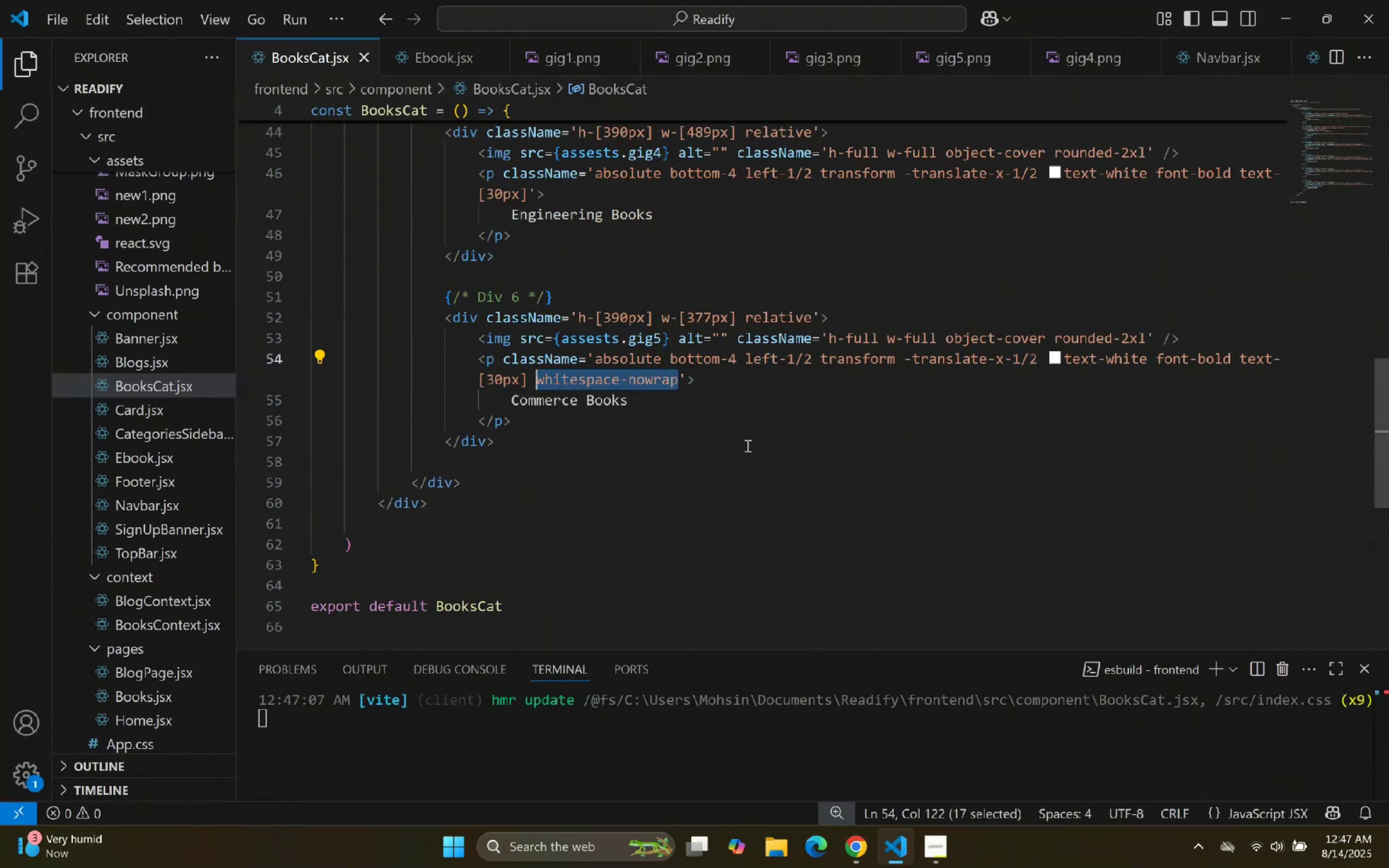 
key(Control+C)
 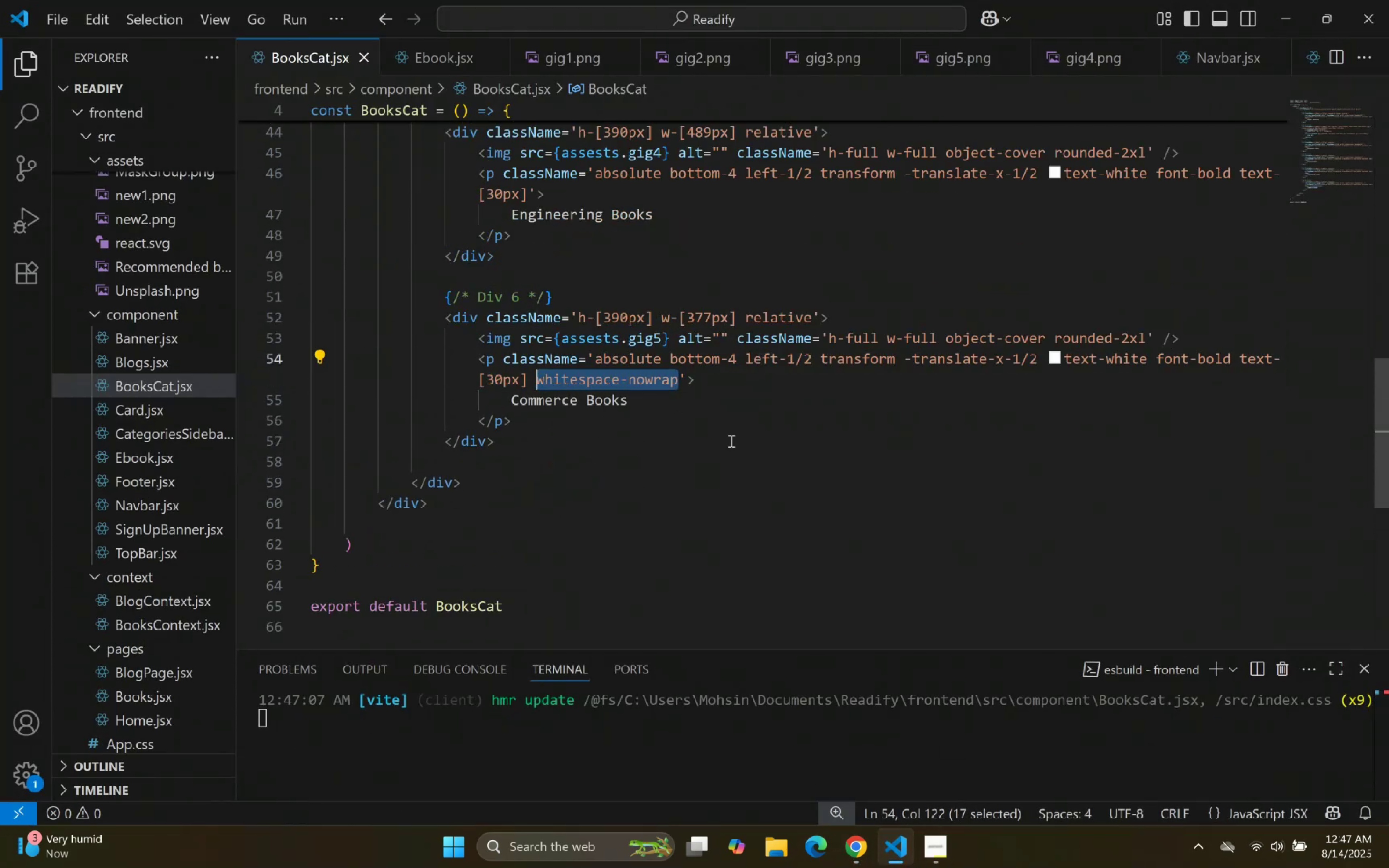 
scroll: coordinate [633, 417], scroll_direction: up, amount: 4.0
 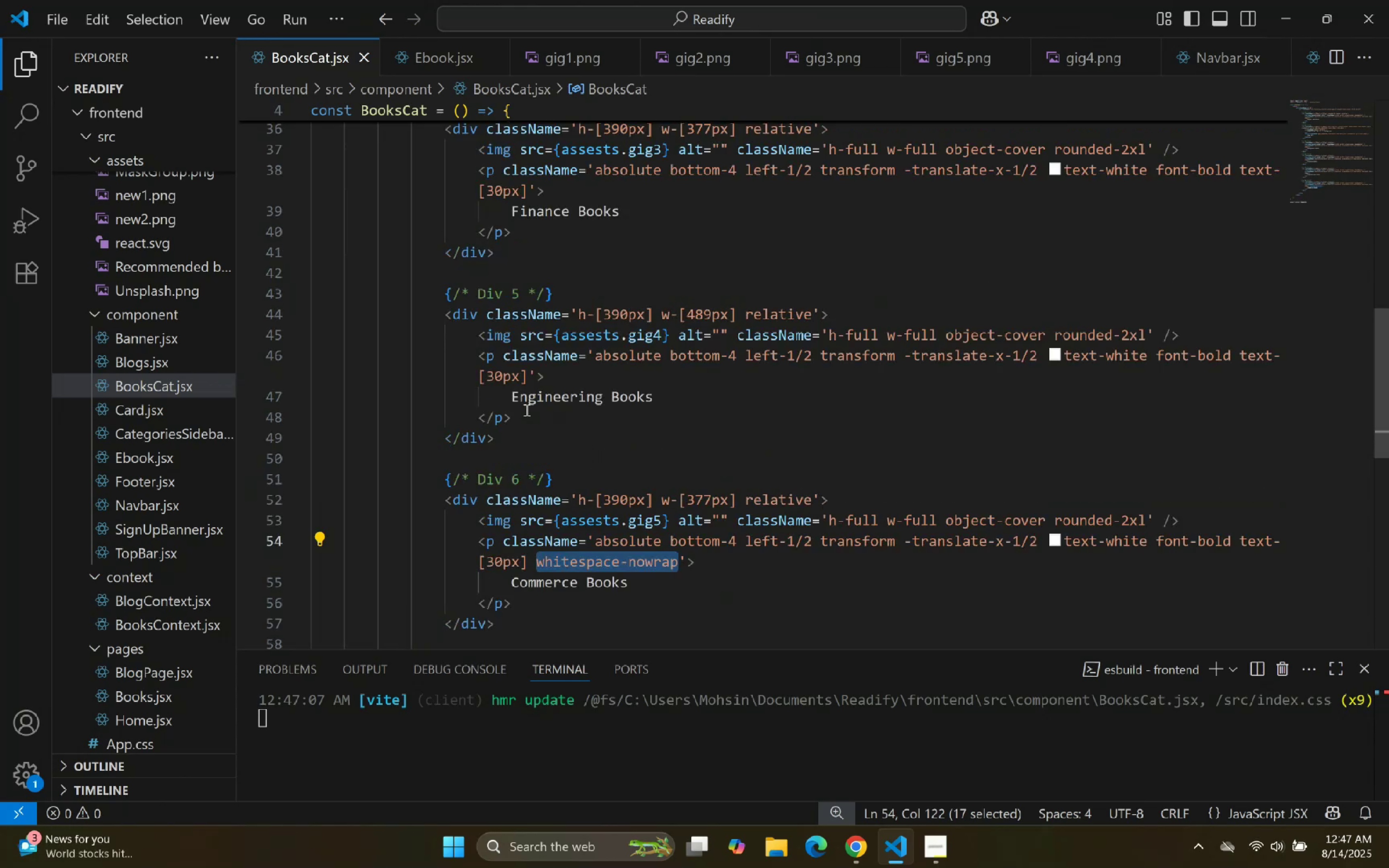 
left_click([526, 379])
 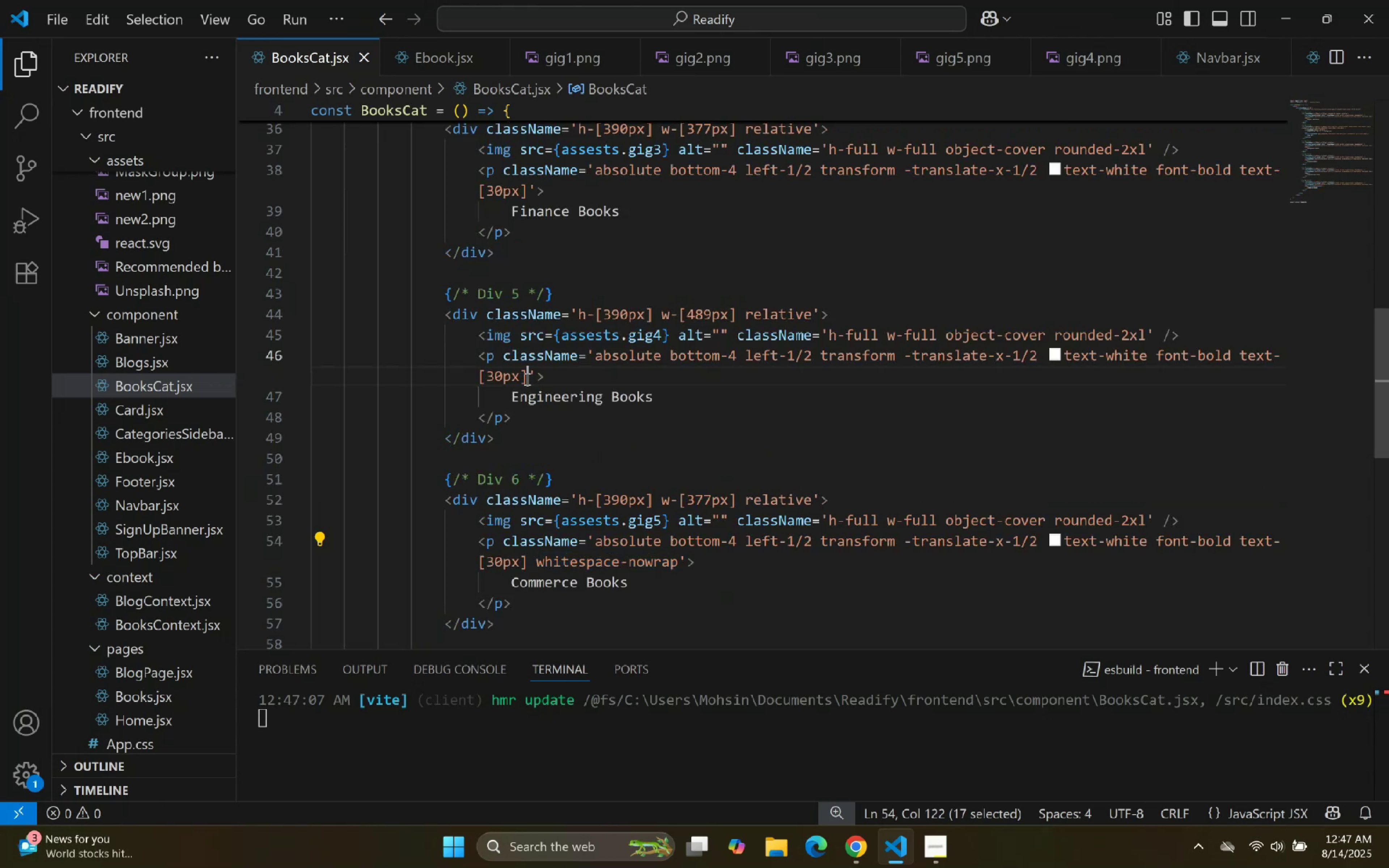 
key(Space)
 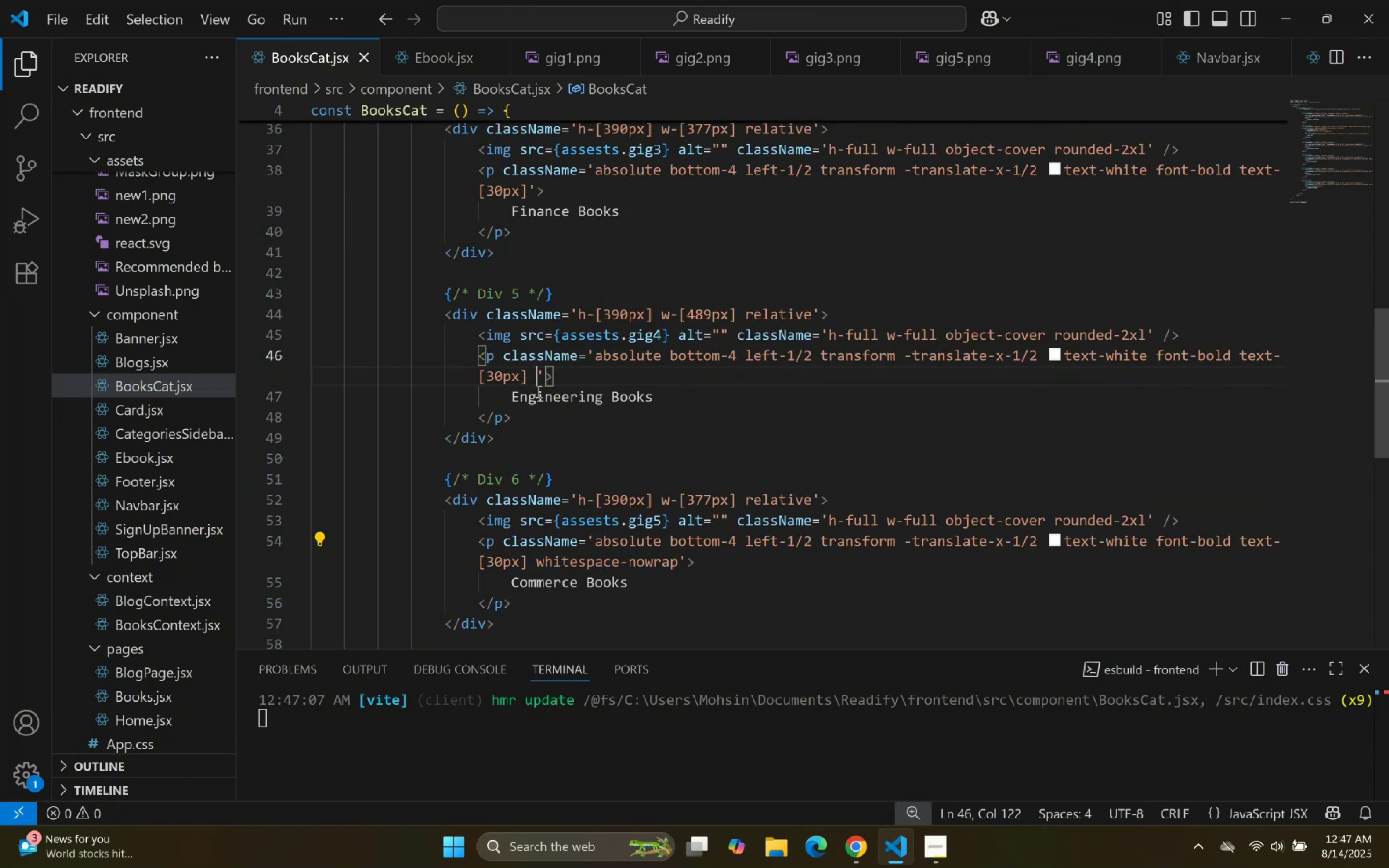 
key(Control+V)
 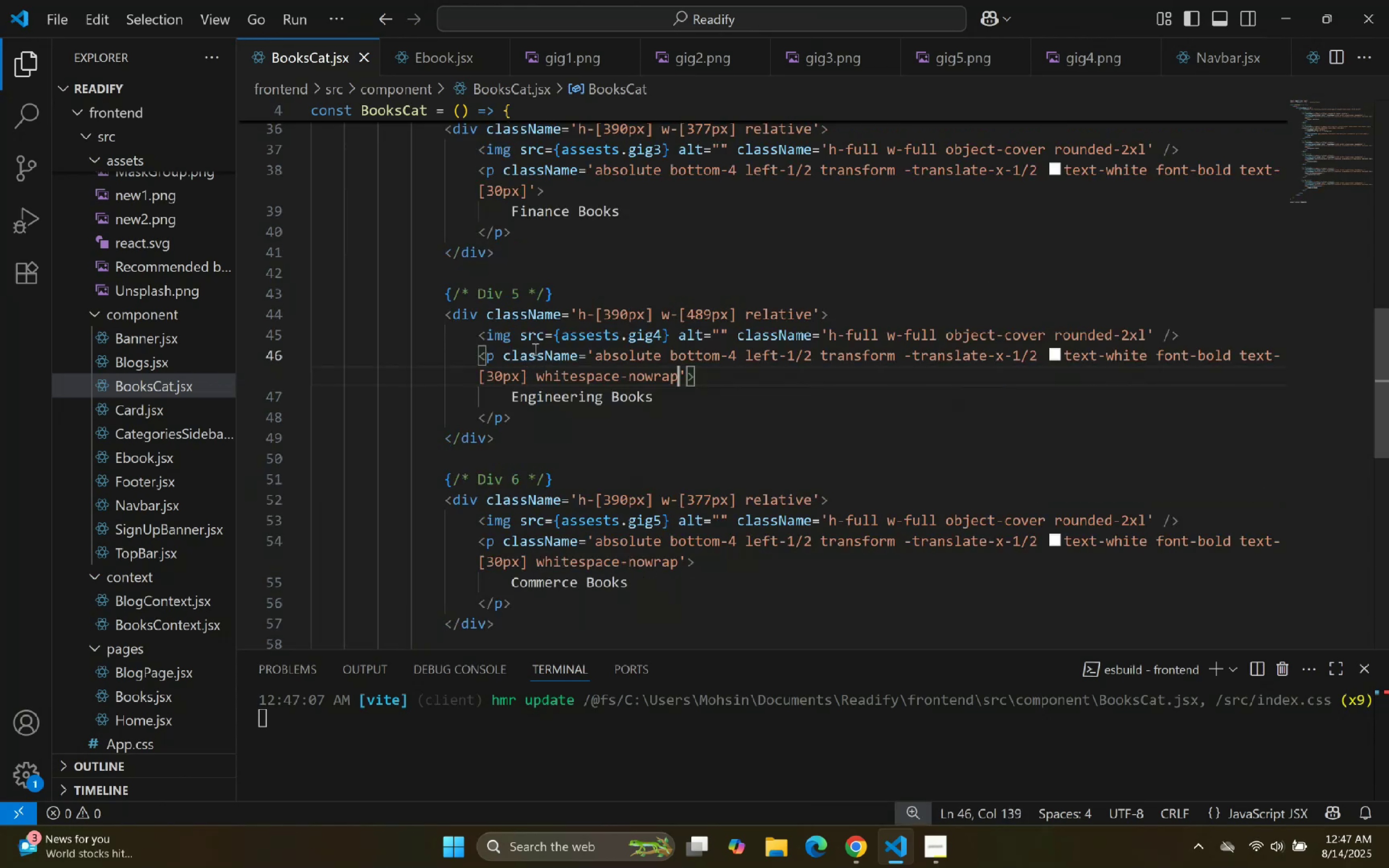 
scroll: coordinate [477, 228], scroll_direction: up, amount: 3.0
 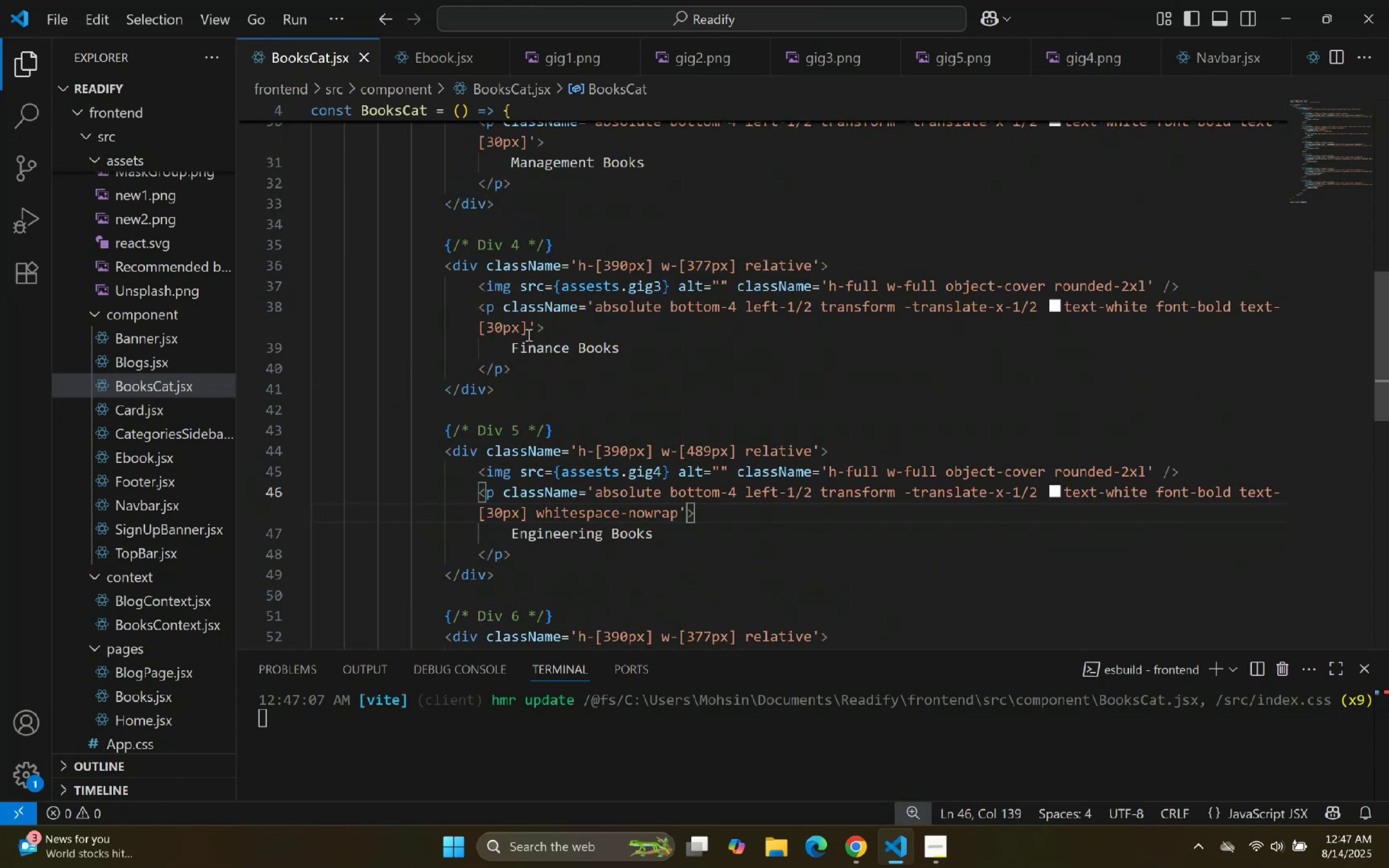 
left_click([528, 335])
 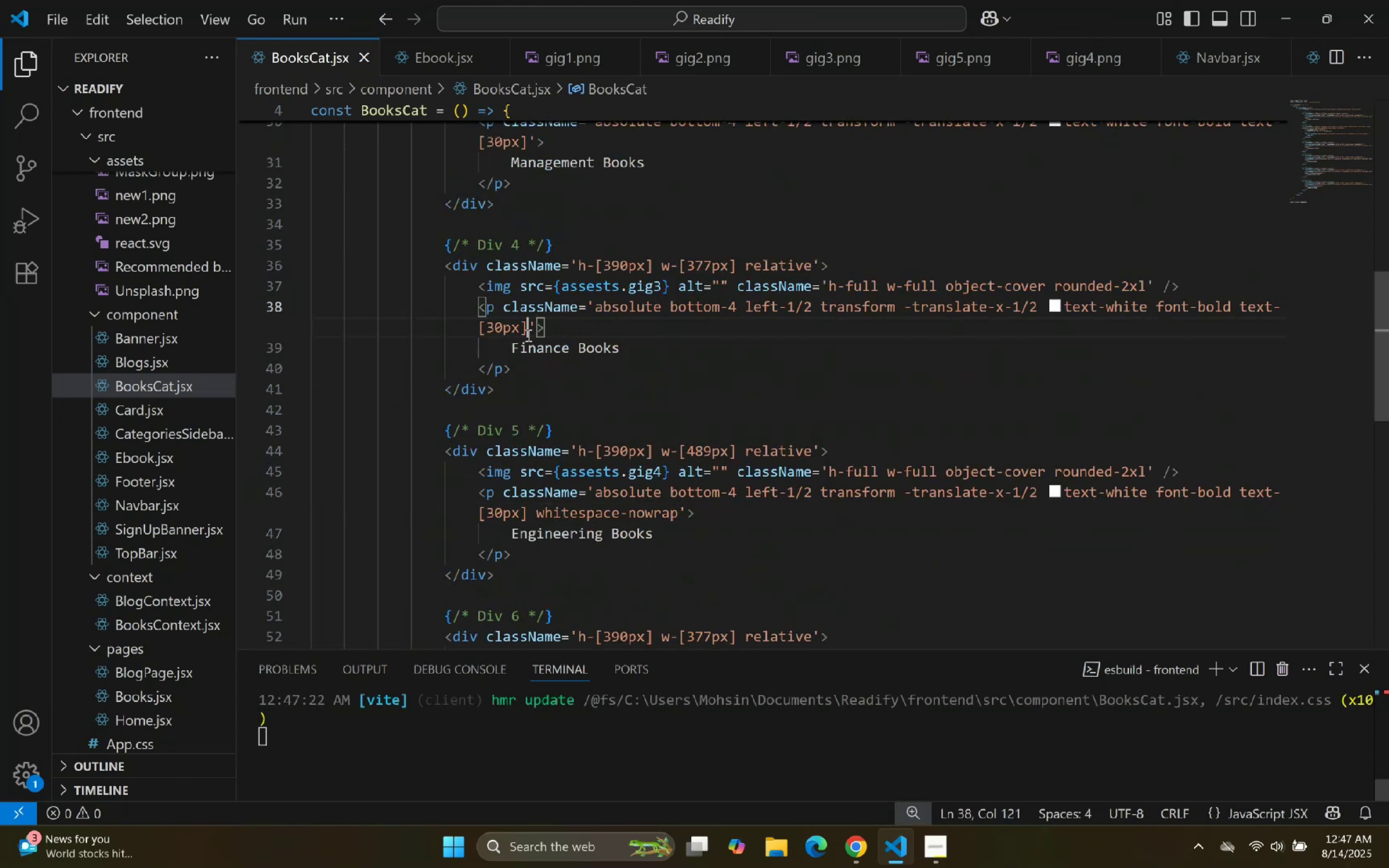 
key(Space)
 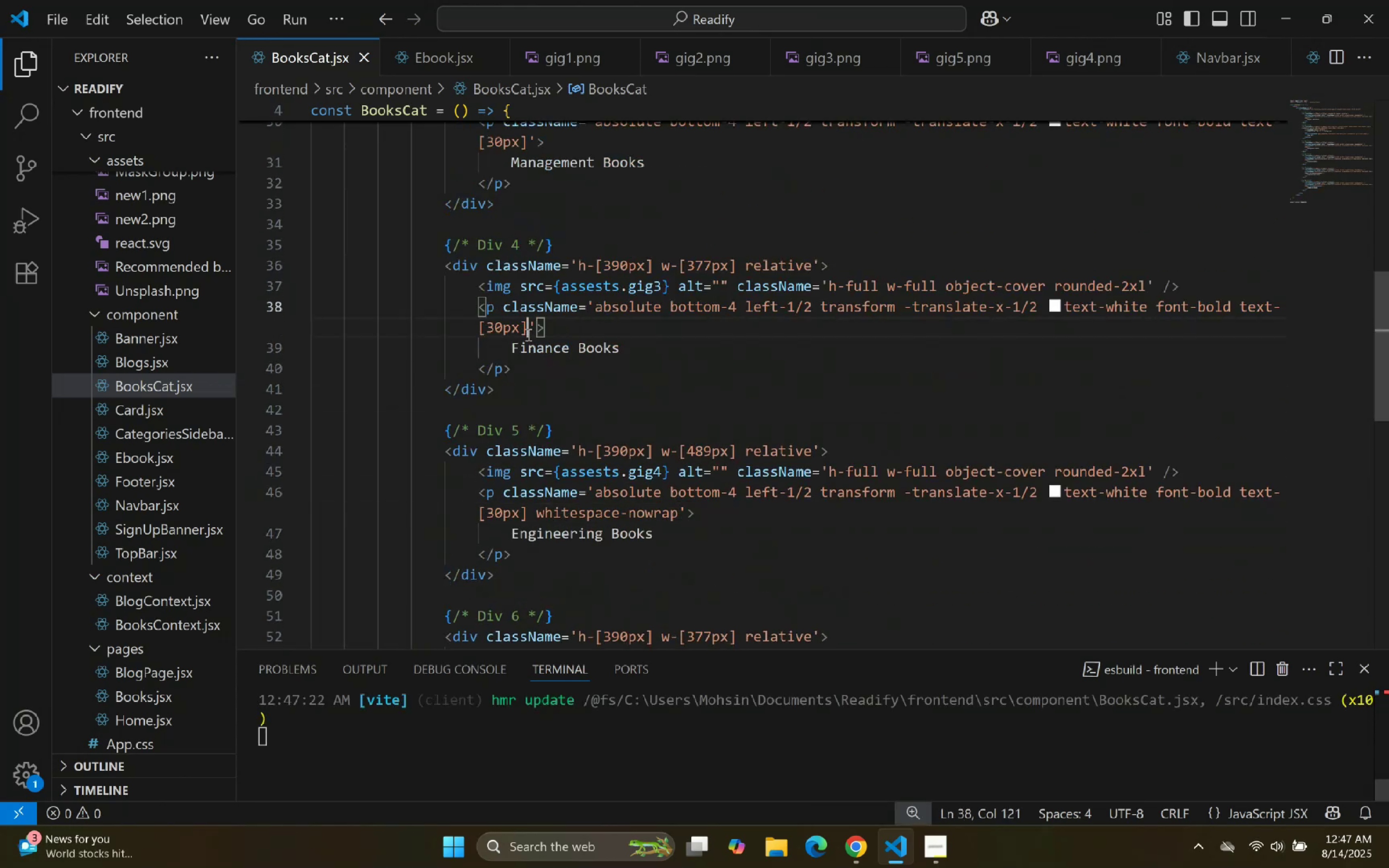 
key(Control+ControlLeft)
 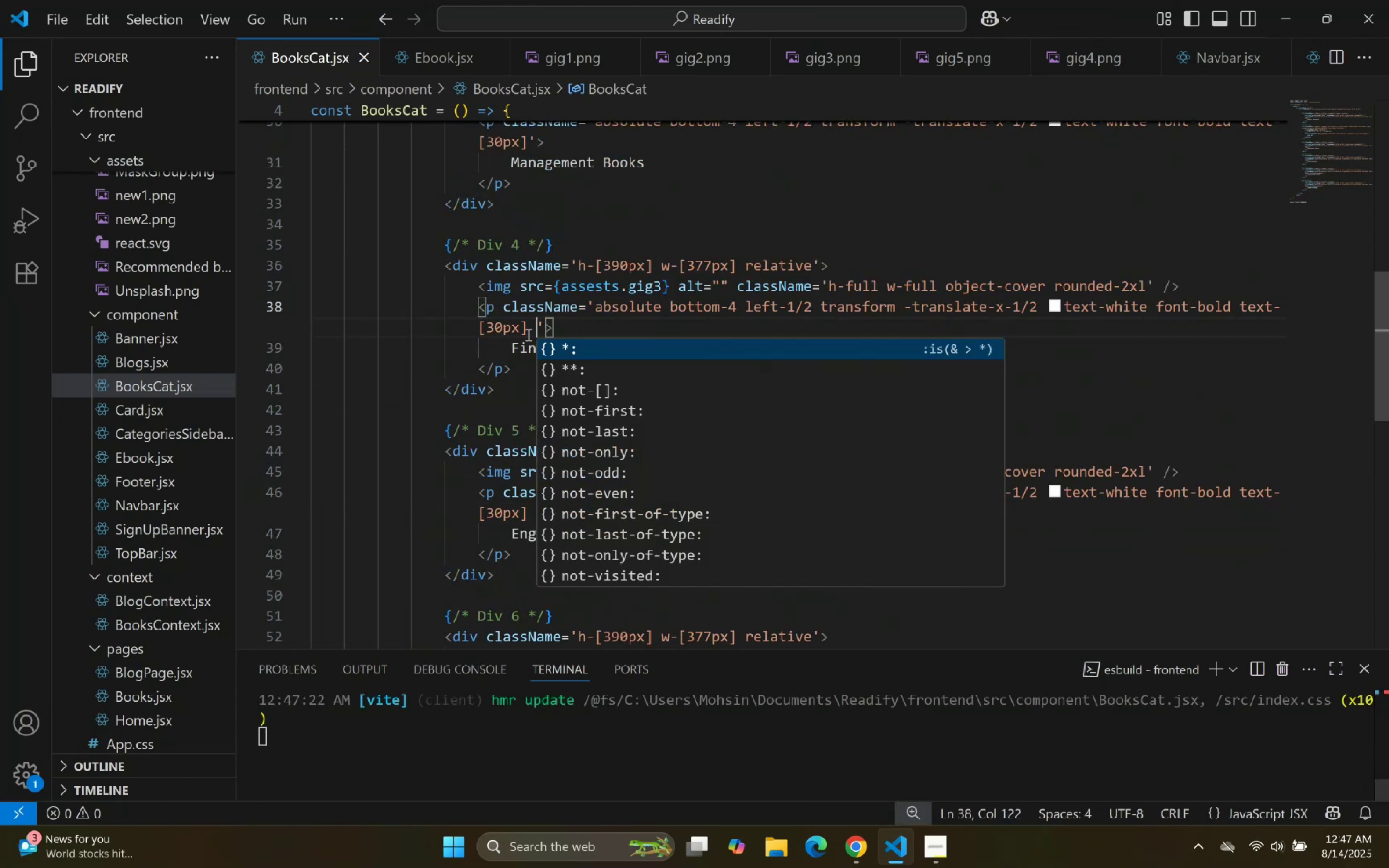 
key(Control+V)
 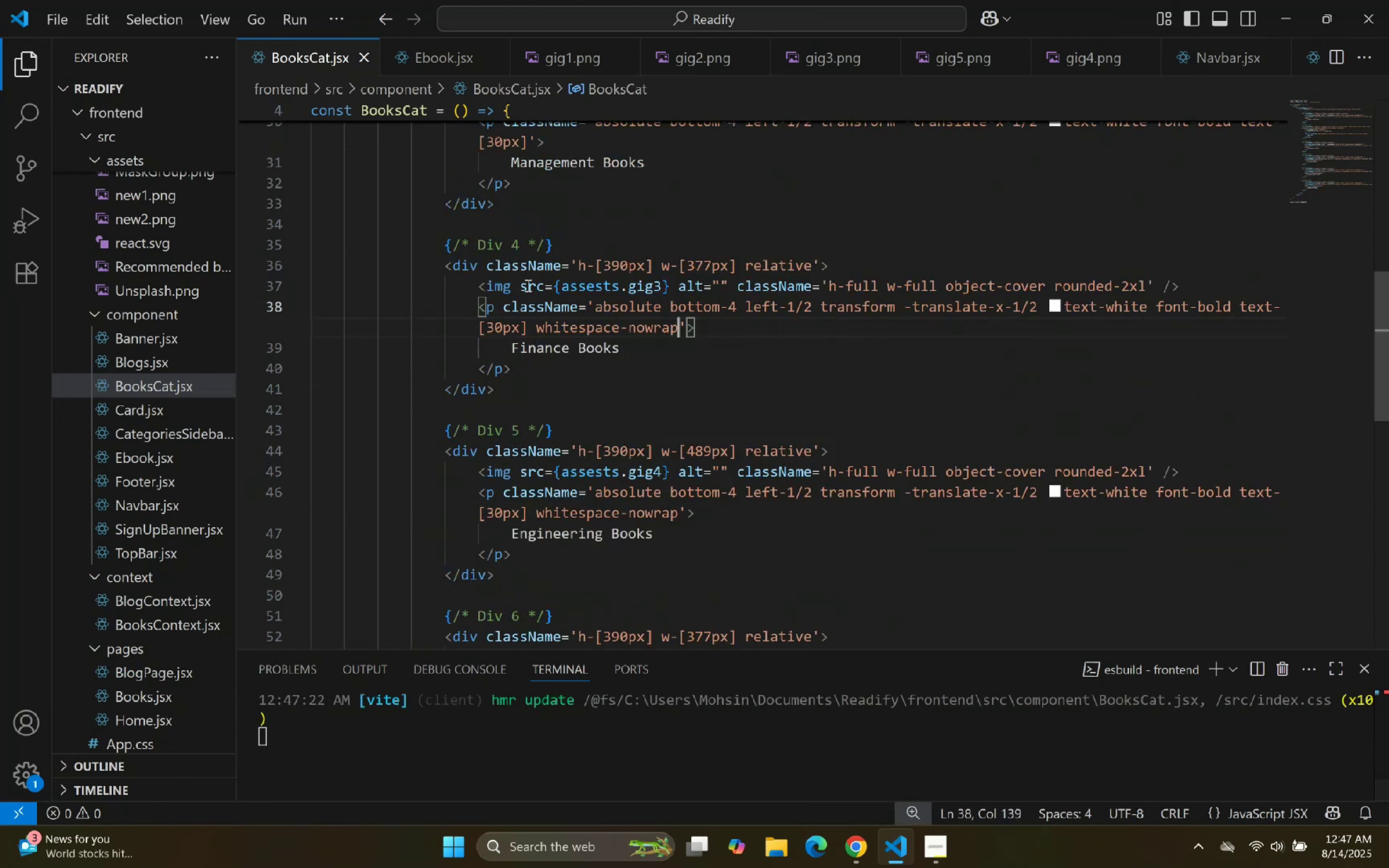 
scroll: coordinate [538, 235], scroll_direction: up, amount: 3.0
 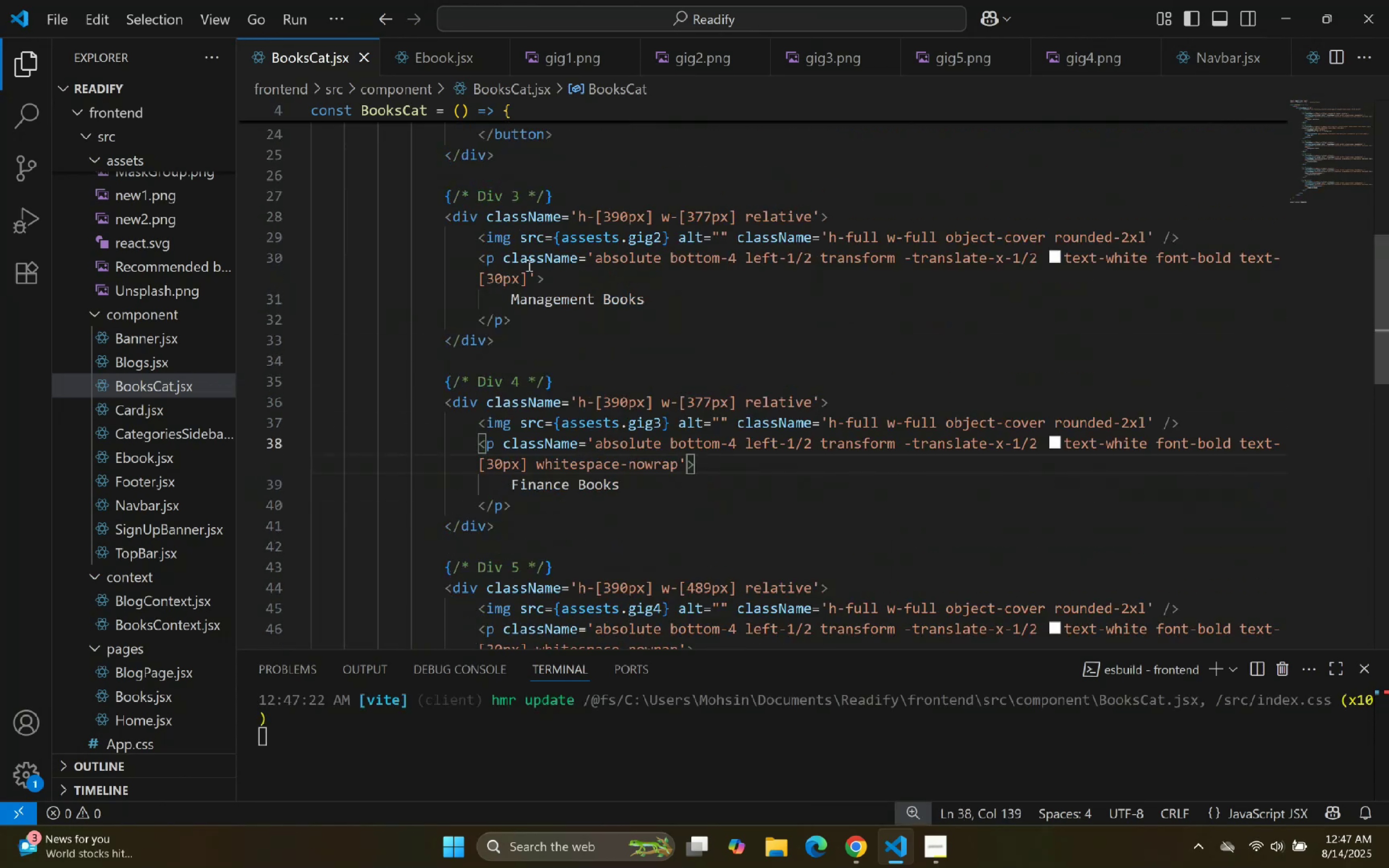 
left_click([526, 272])
 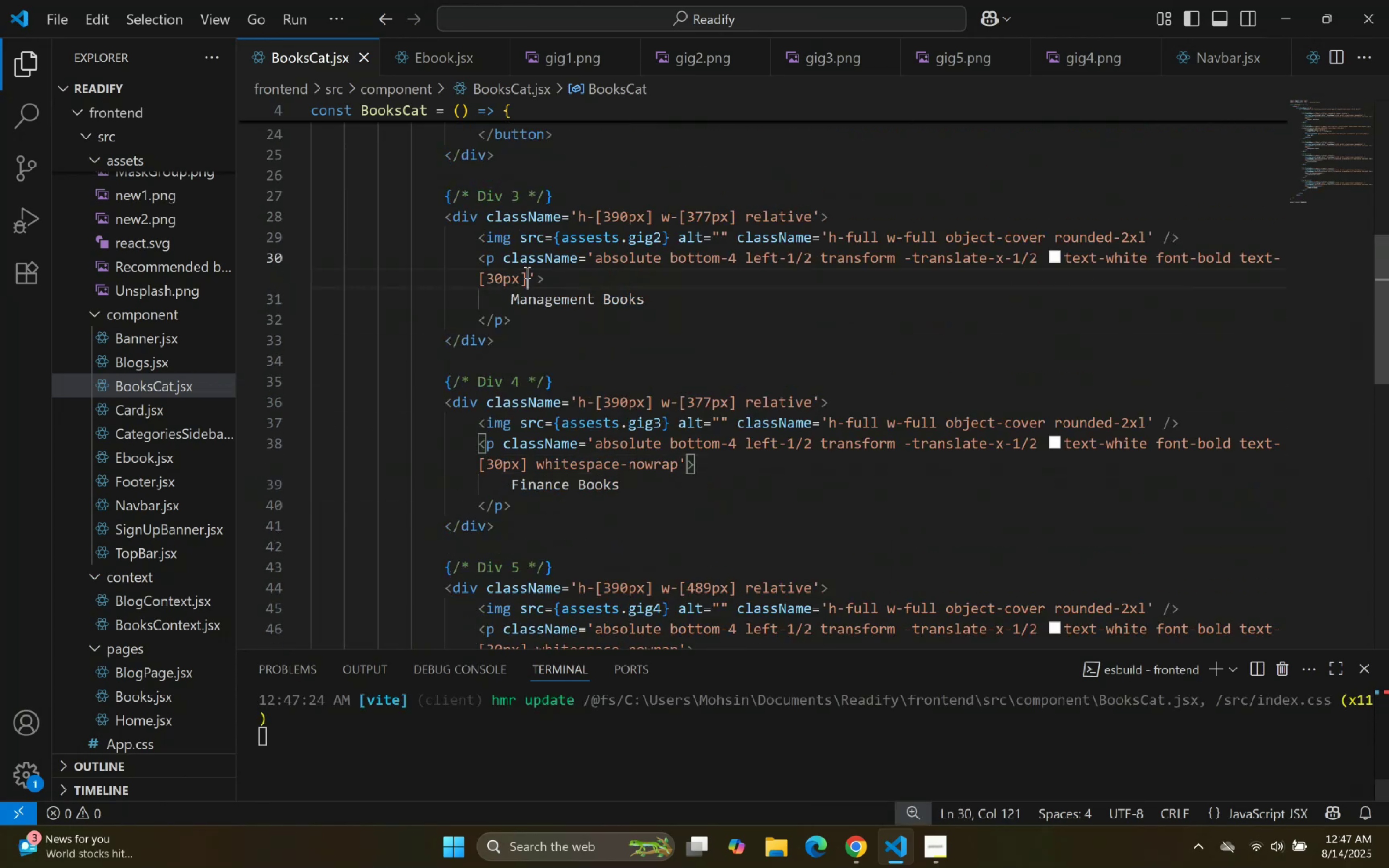 
key(Space)
 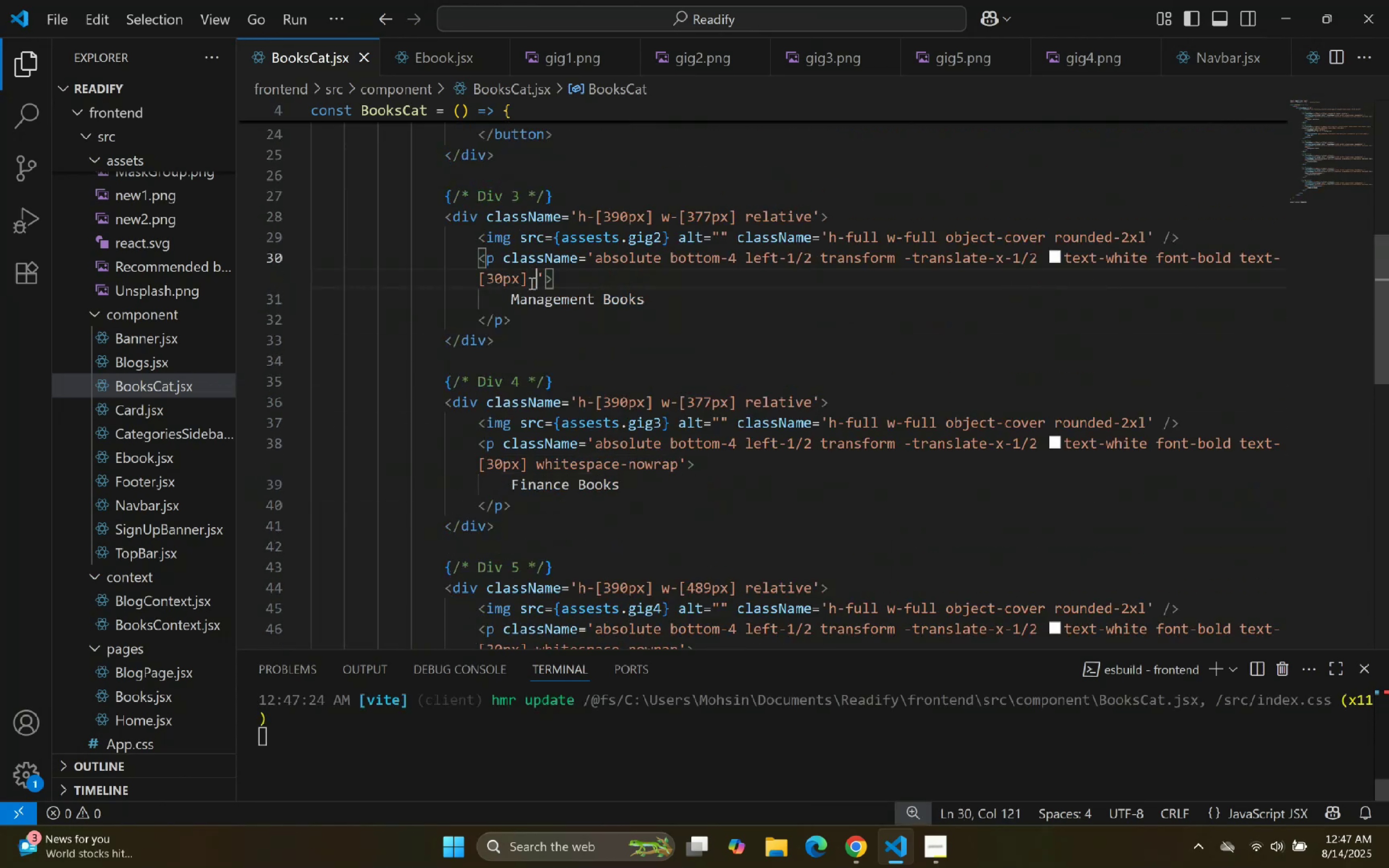 
key(Control+ControlLeft)
 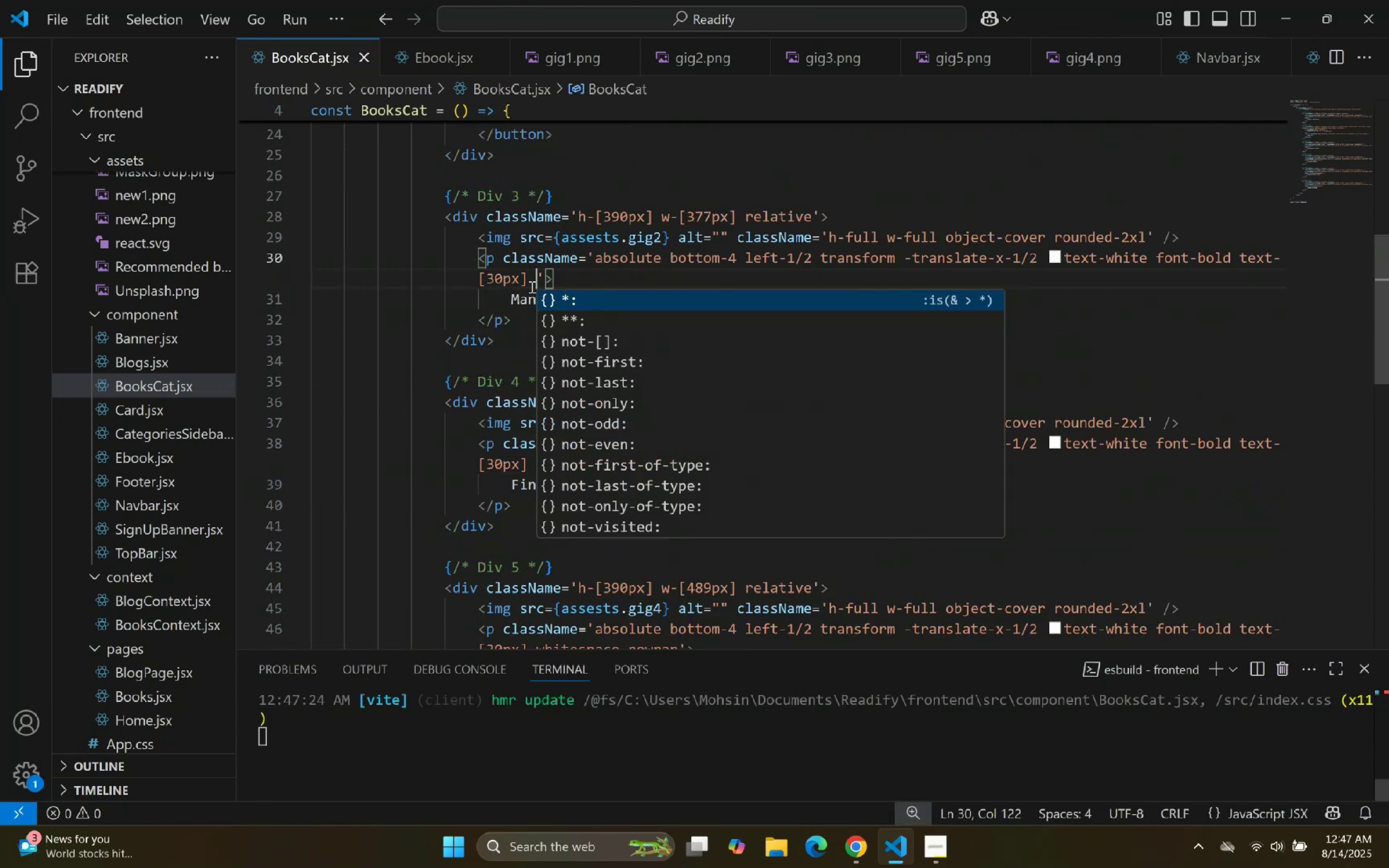 
key(Control+V)
 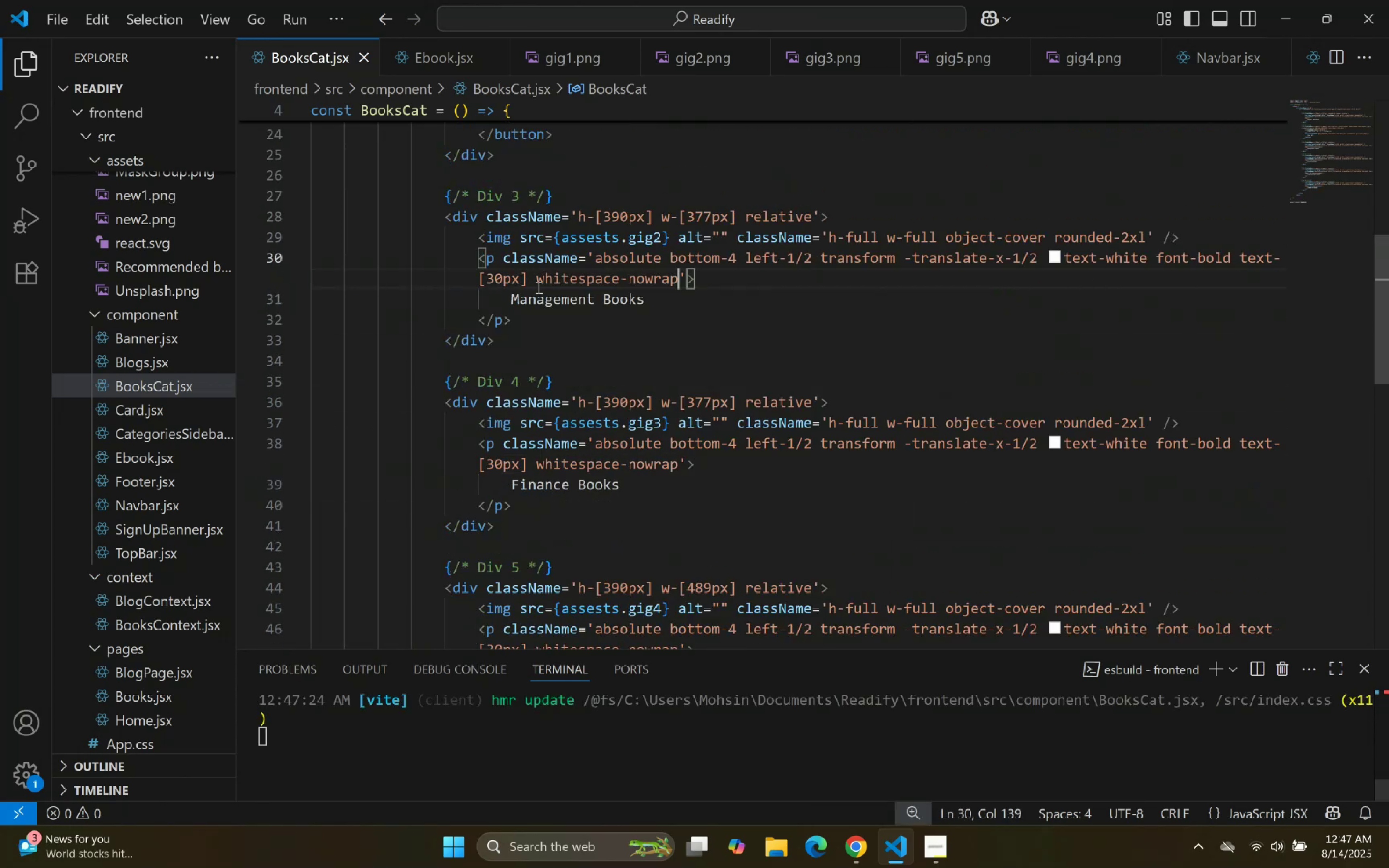 
scroll: coordinate [591, 260], scroll_direction: up, amount: 8.0
 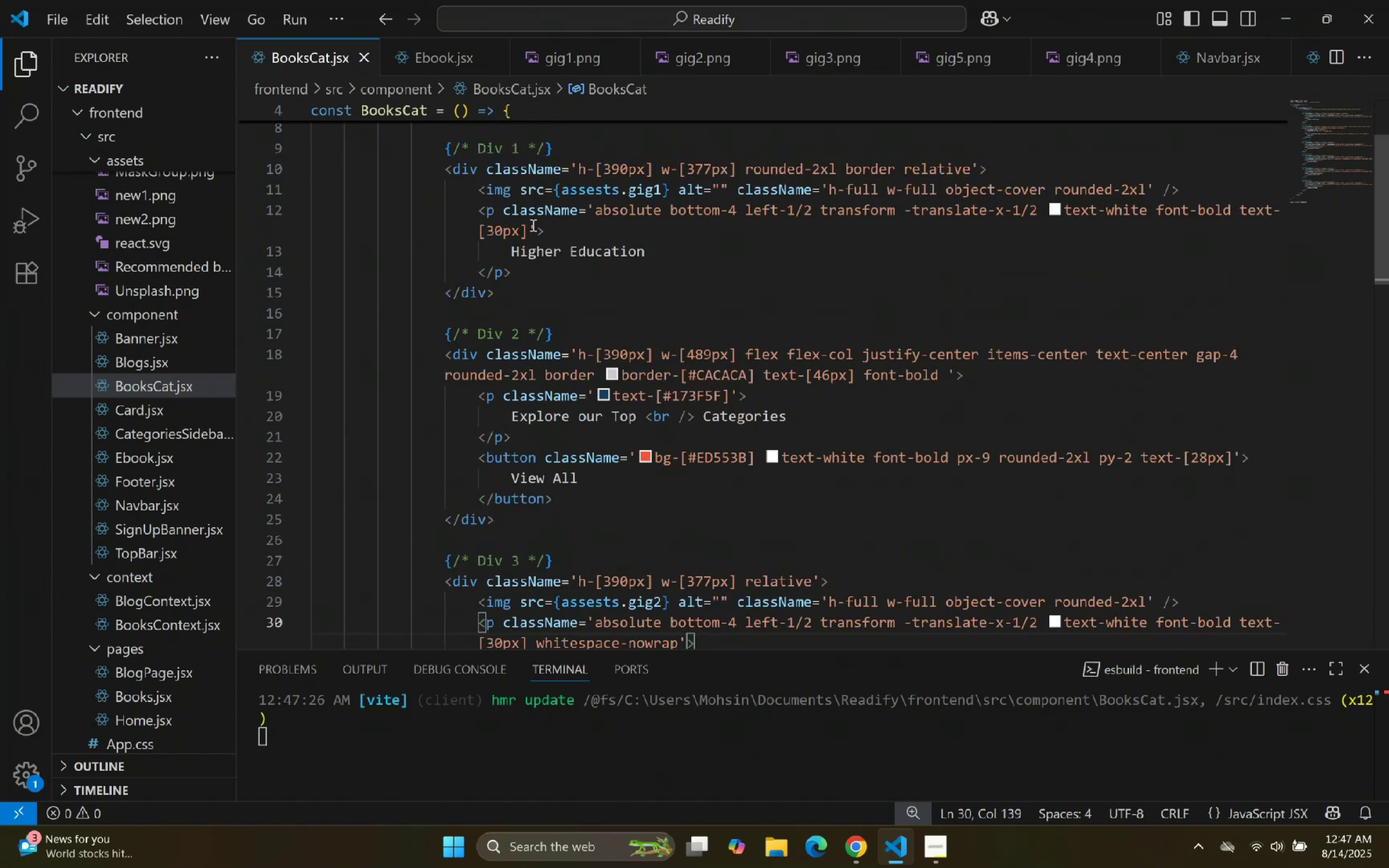 
left_click([528, 227])
 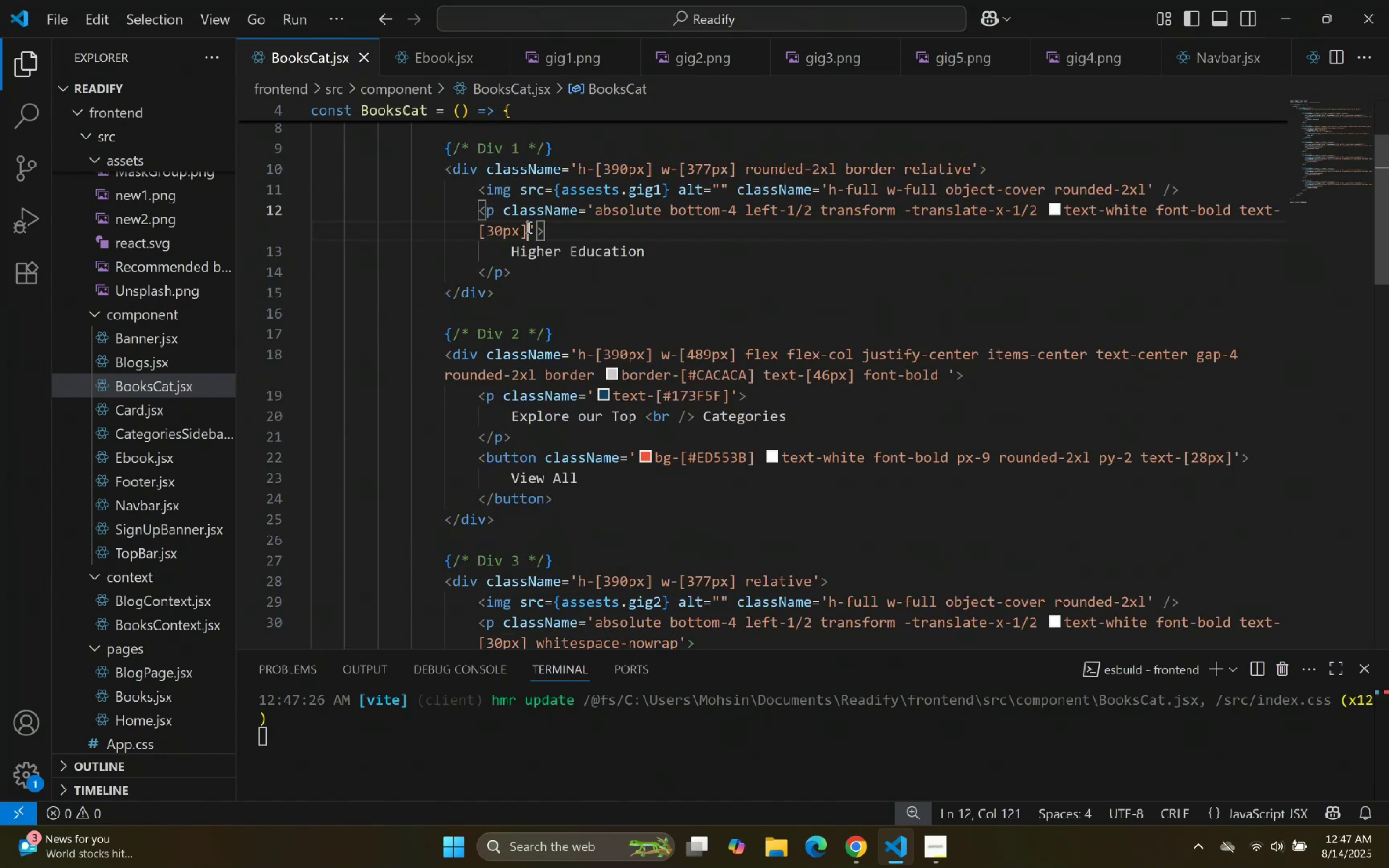 
key(Space)
 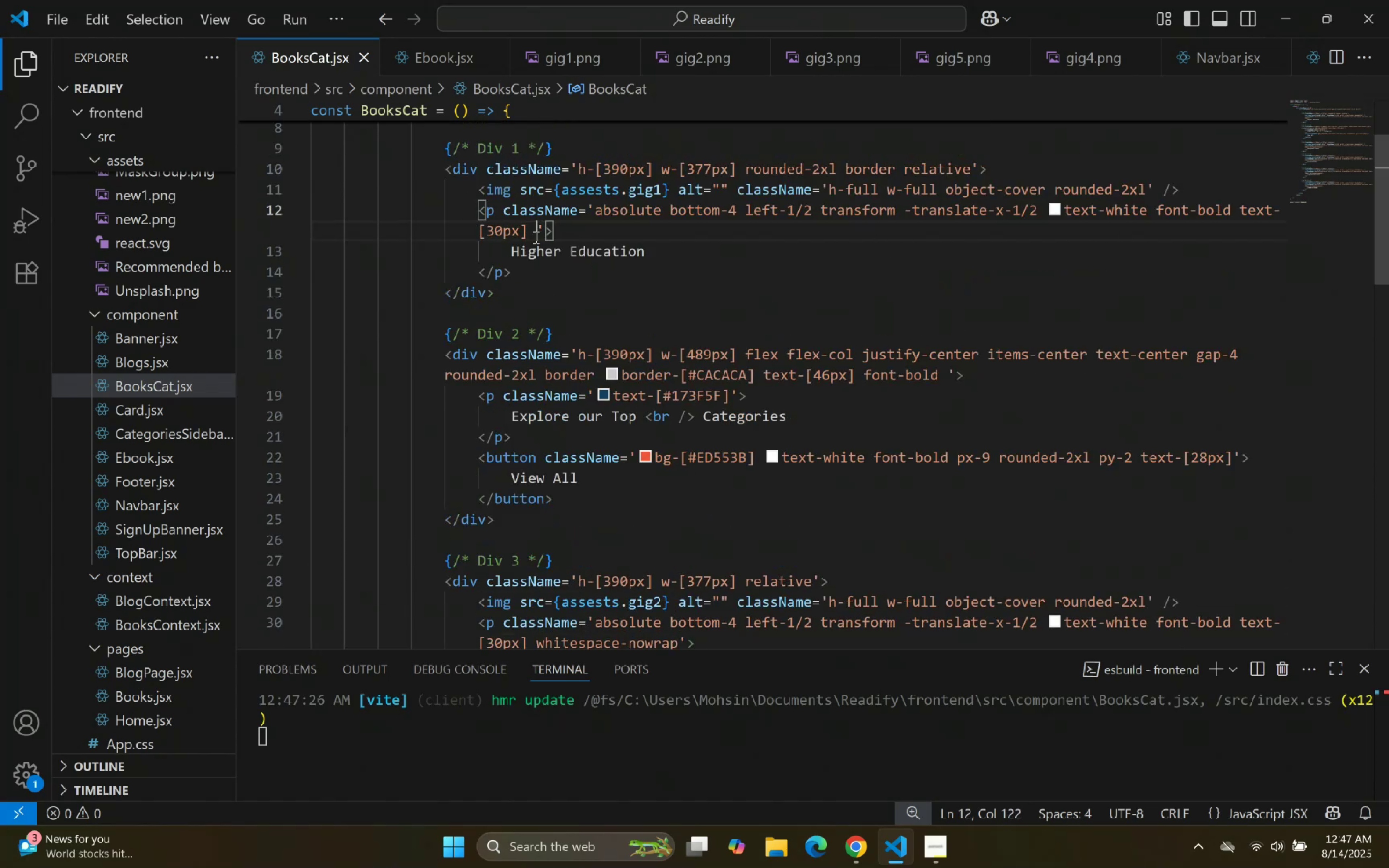 
key(Control+V)
 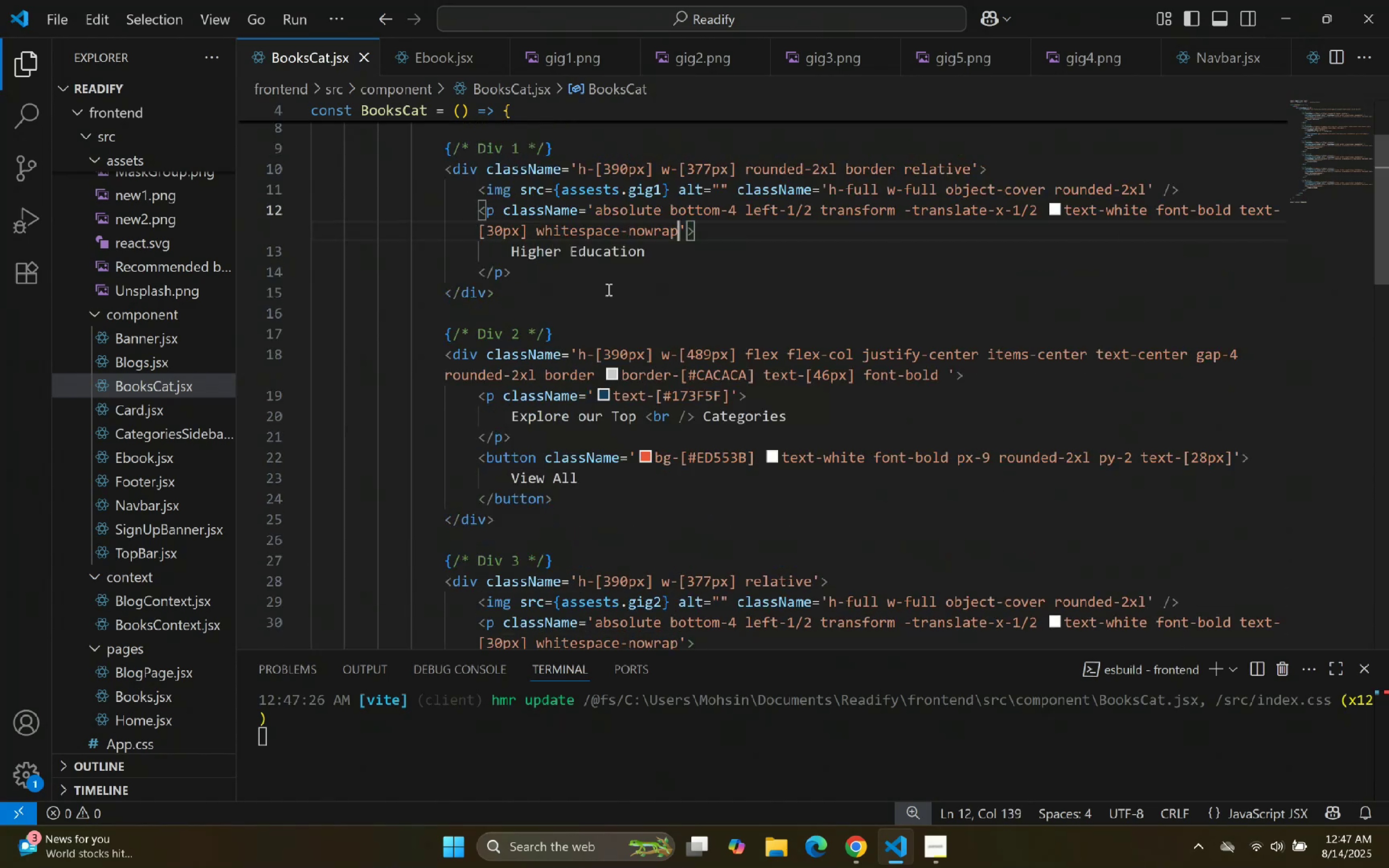 
scroll: coordinate [611, 290], scroll_direction: up, amount: 3.0
 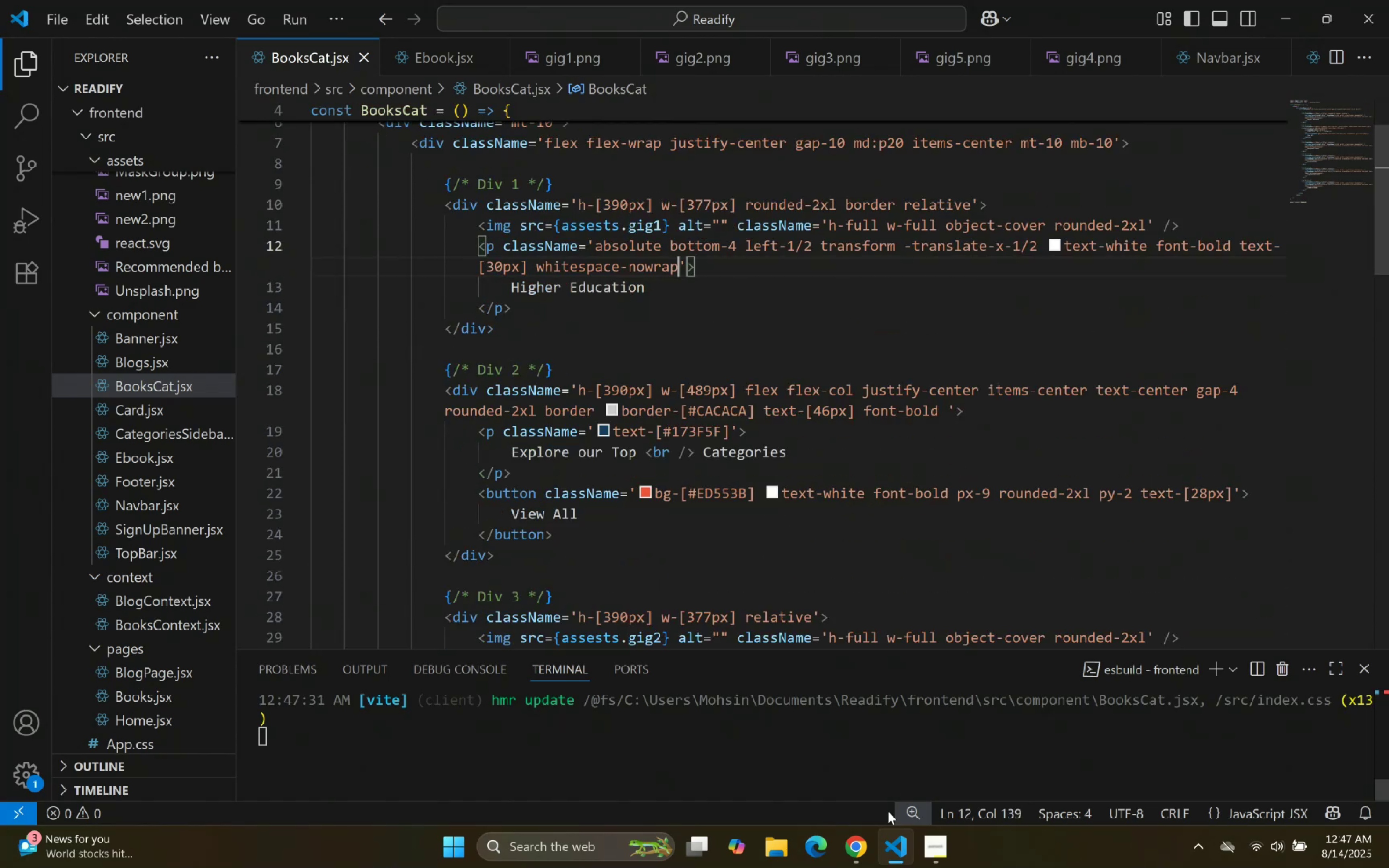 
left_click_drag(start_coordinate=[892, 852], to_coordinate=[892, 854])
 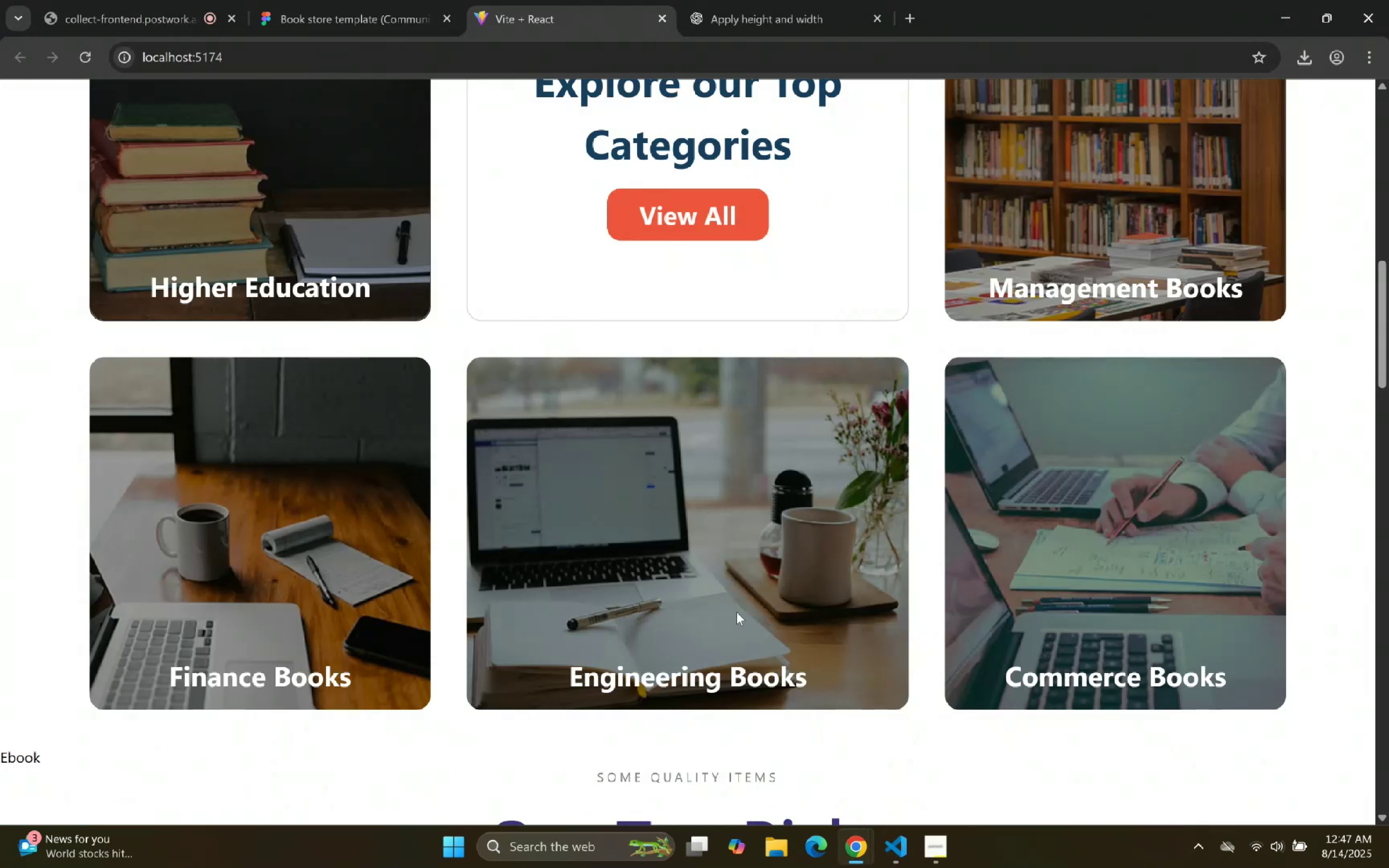 
scroll: coordinate [724, 552], scroll_direction: up, amount: 1.0
 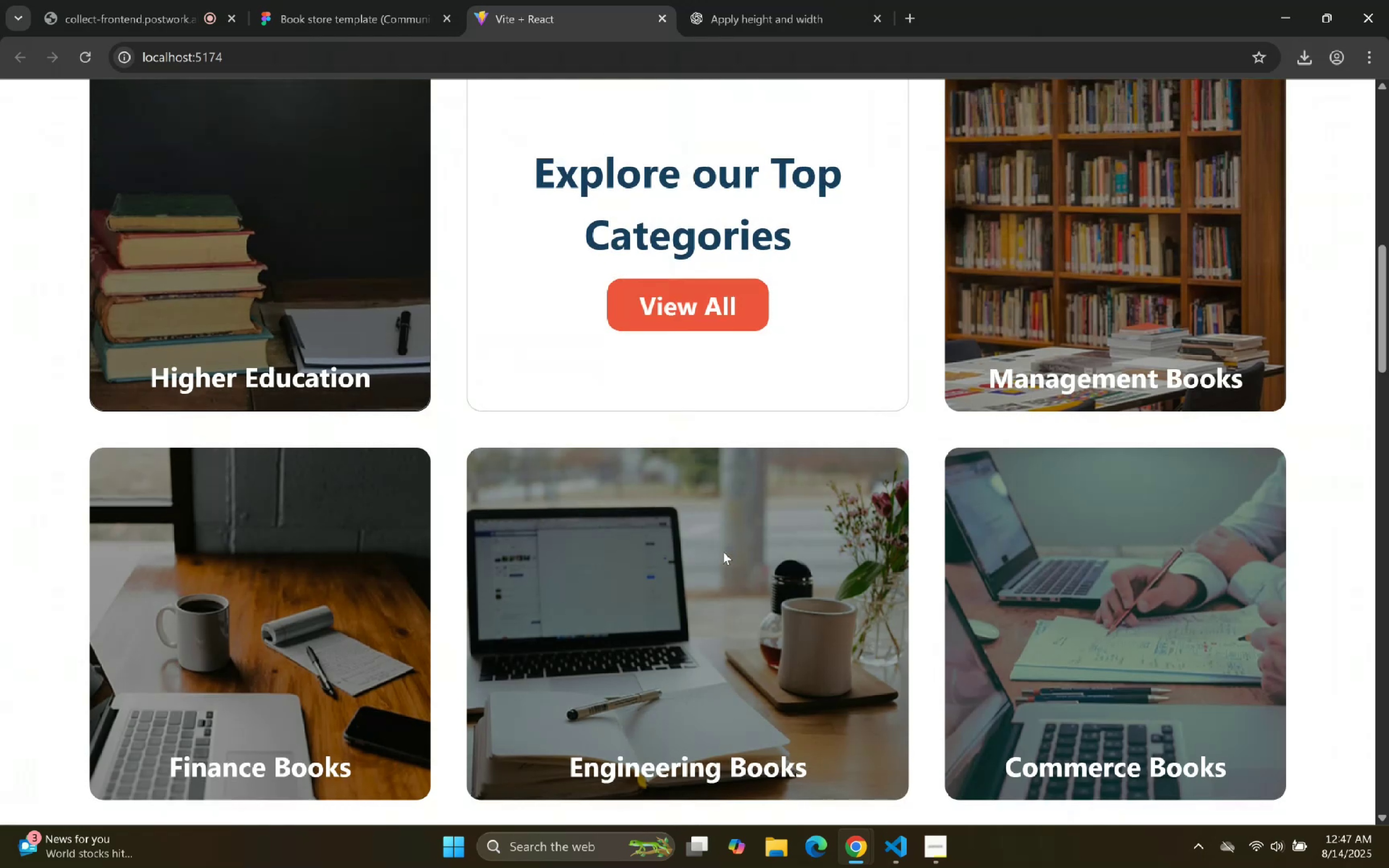 
scroll: coordinate [560, 332], scroll_direction: down, amount: 12.0
 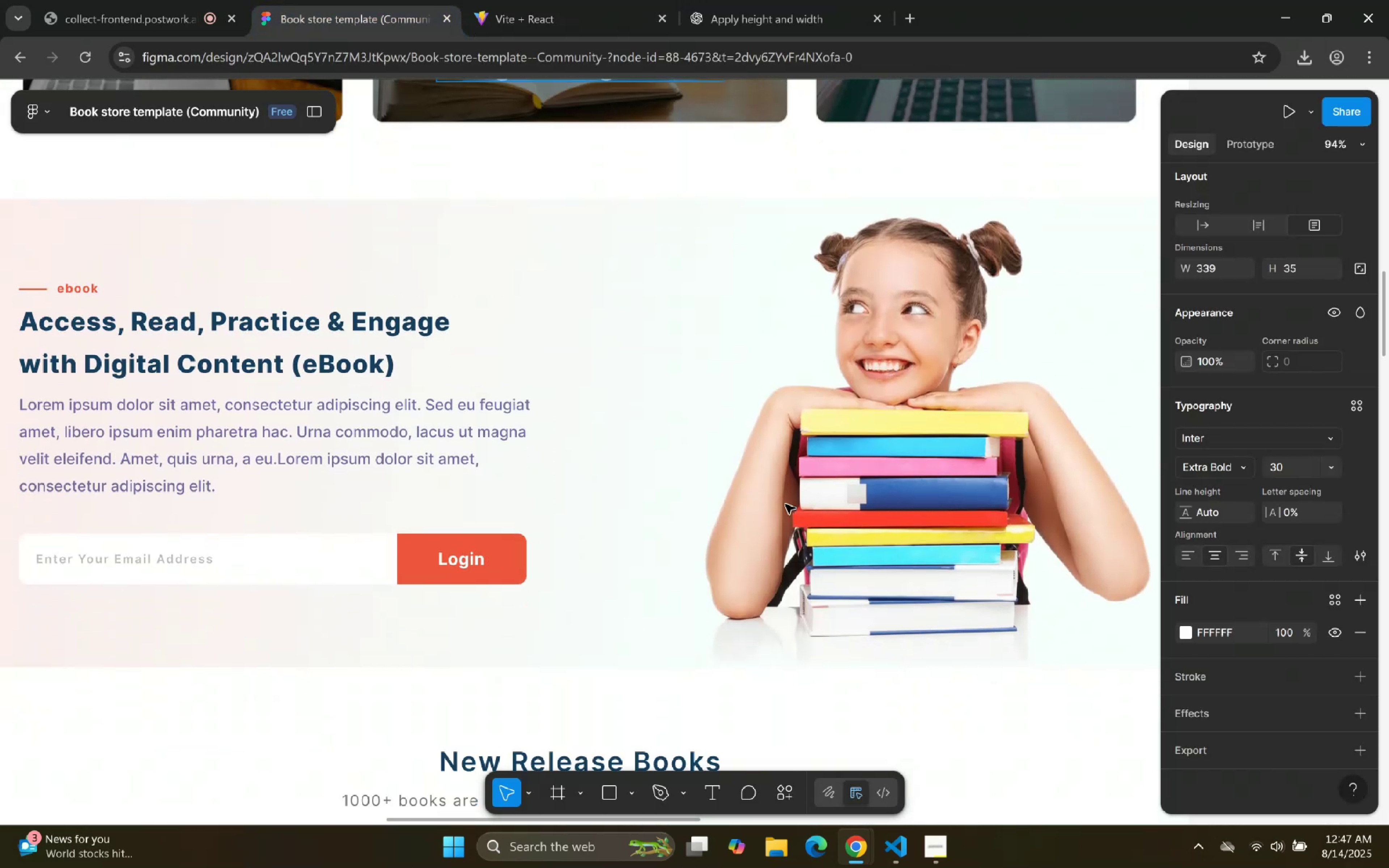 
scroll: coordinate [143, 469], scroll_direction: up, amount: 3.0
 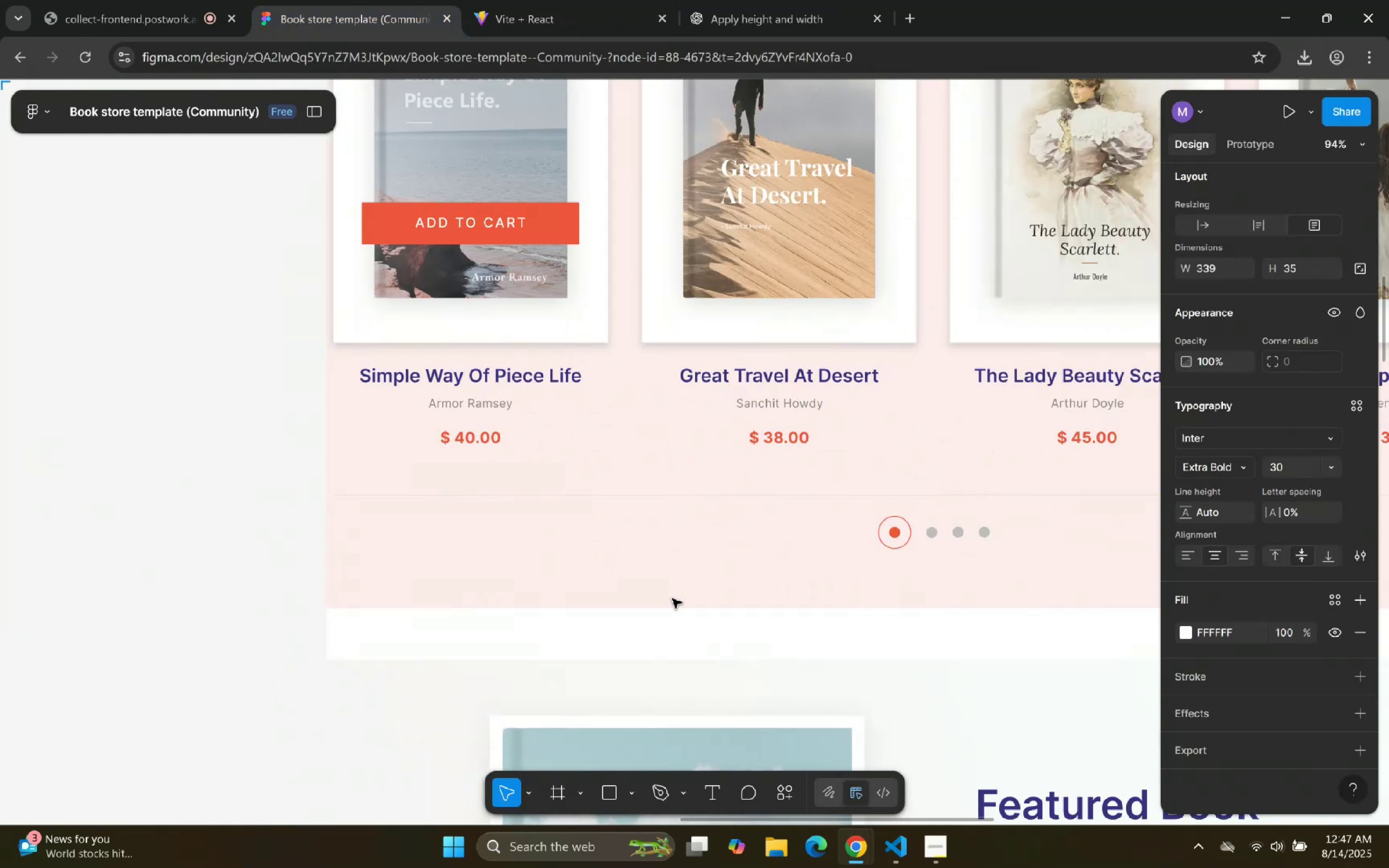 
hold_key(key=ControlLeft, duration=1.02)
scroll: coordinate [987, 610], scroll_direction: down, amount: 9.0
 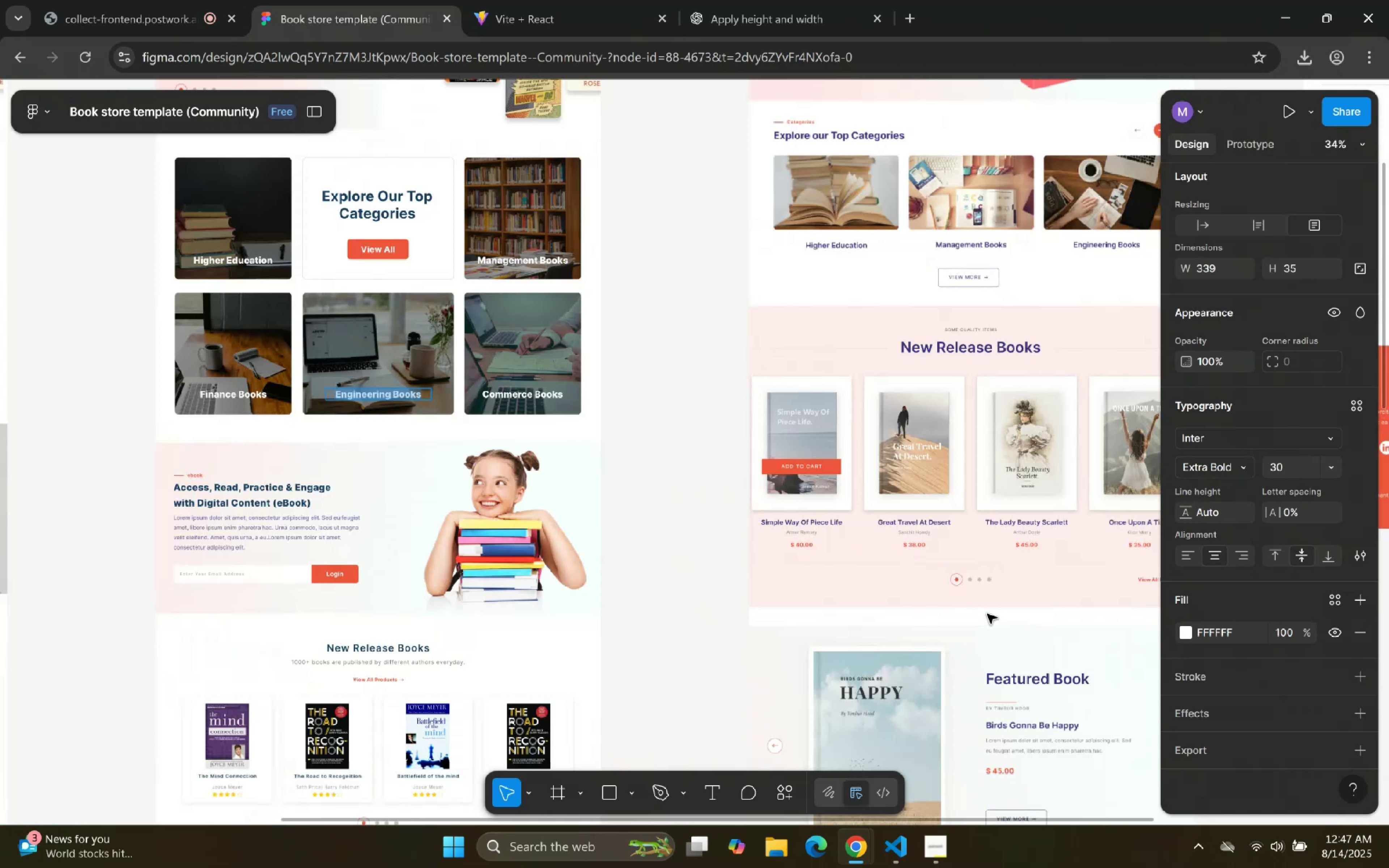 
scroll: coordinate [784, 804], scroll_direction: up, amount: 5.0
 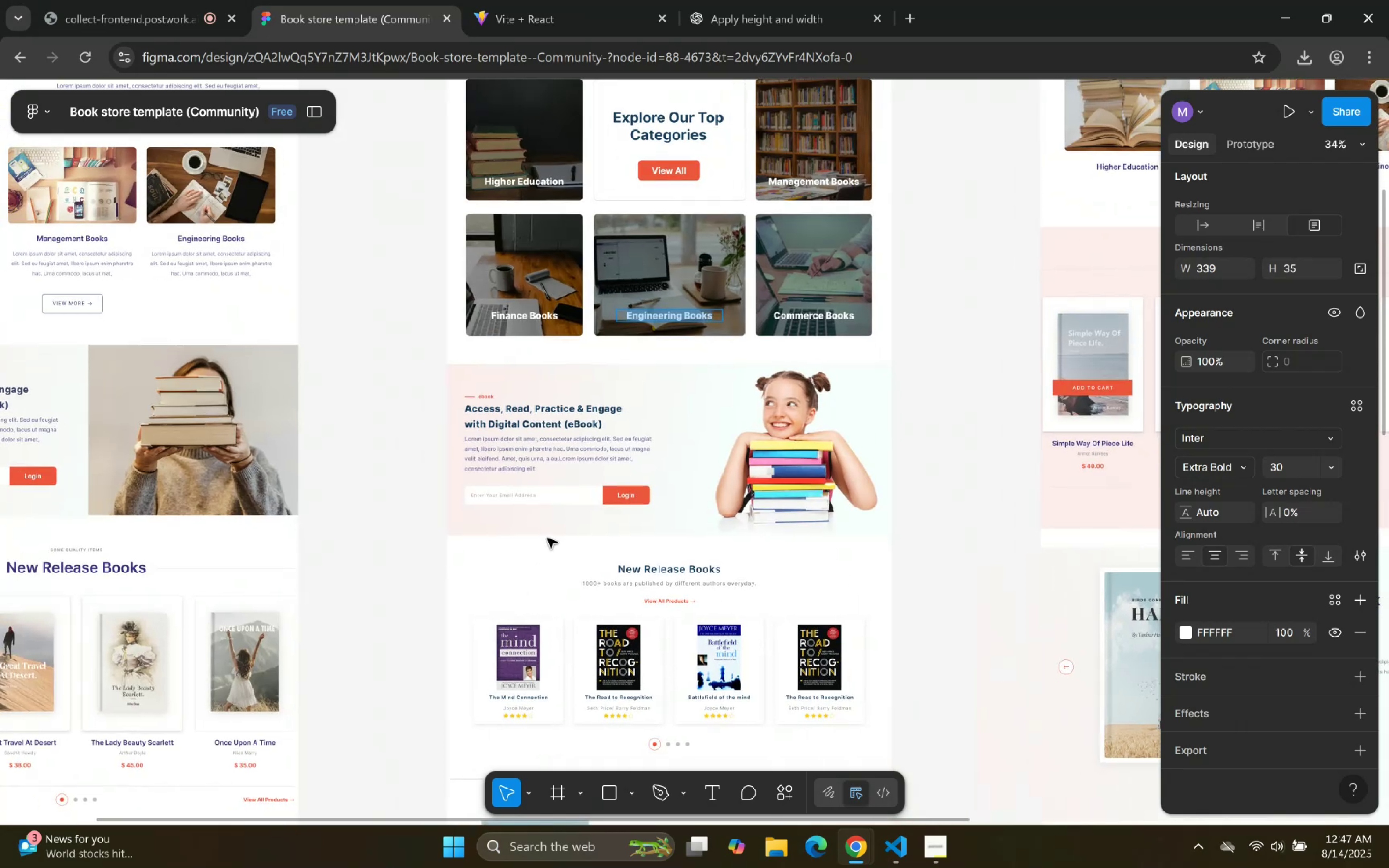 
wait(5.26)
 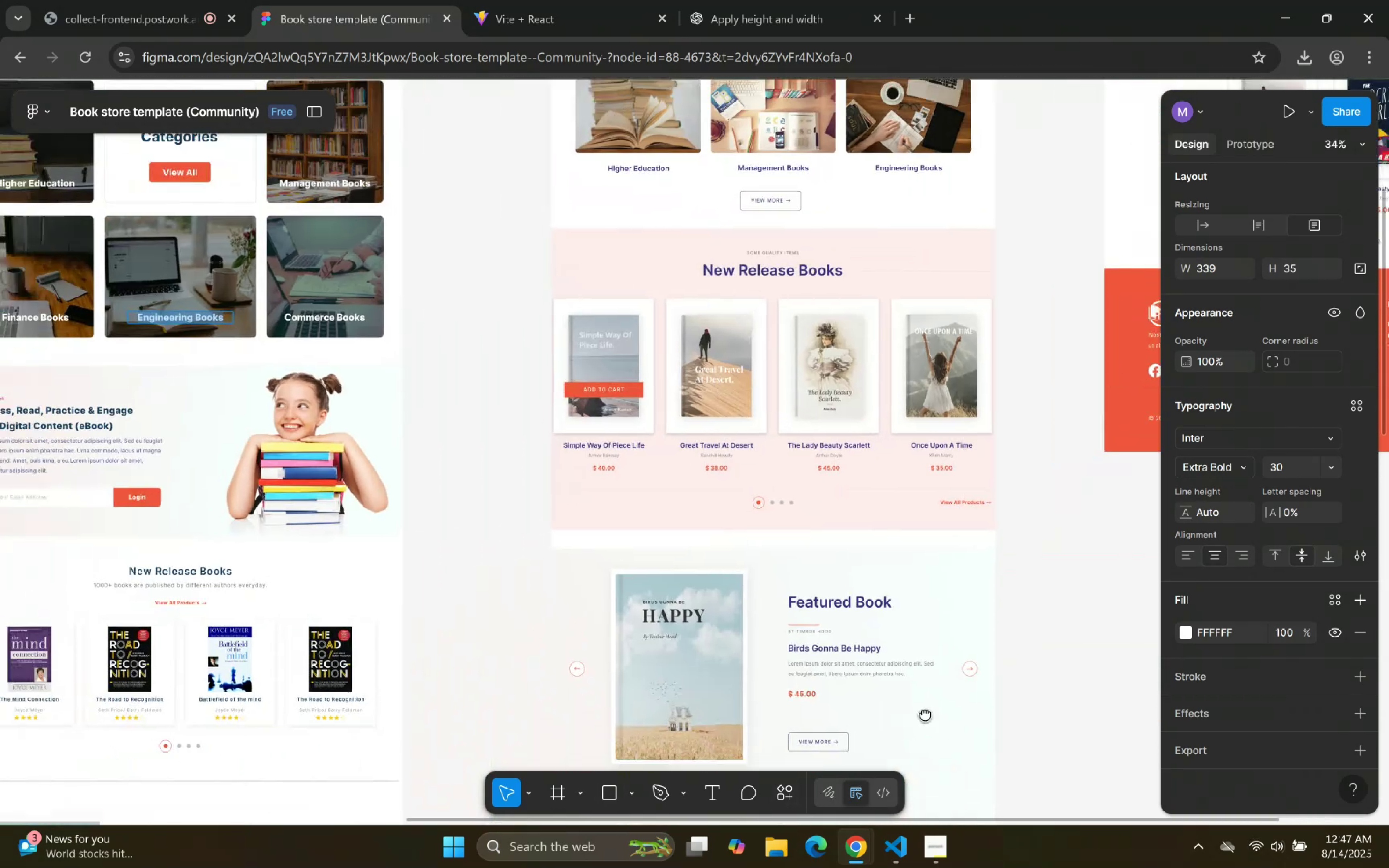 
hold_key(key=ControlLeft, duration=0.84)
scroll: coordinate [845, 537], scroll_direction: up, amount: 8.0
 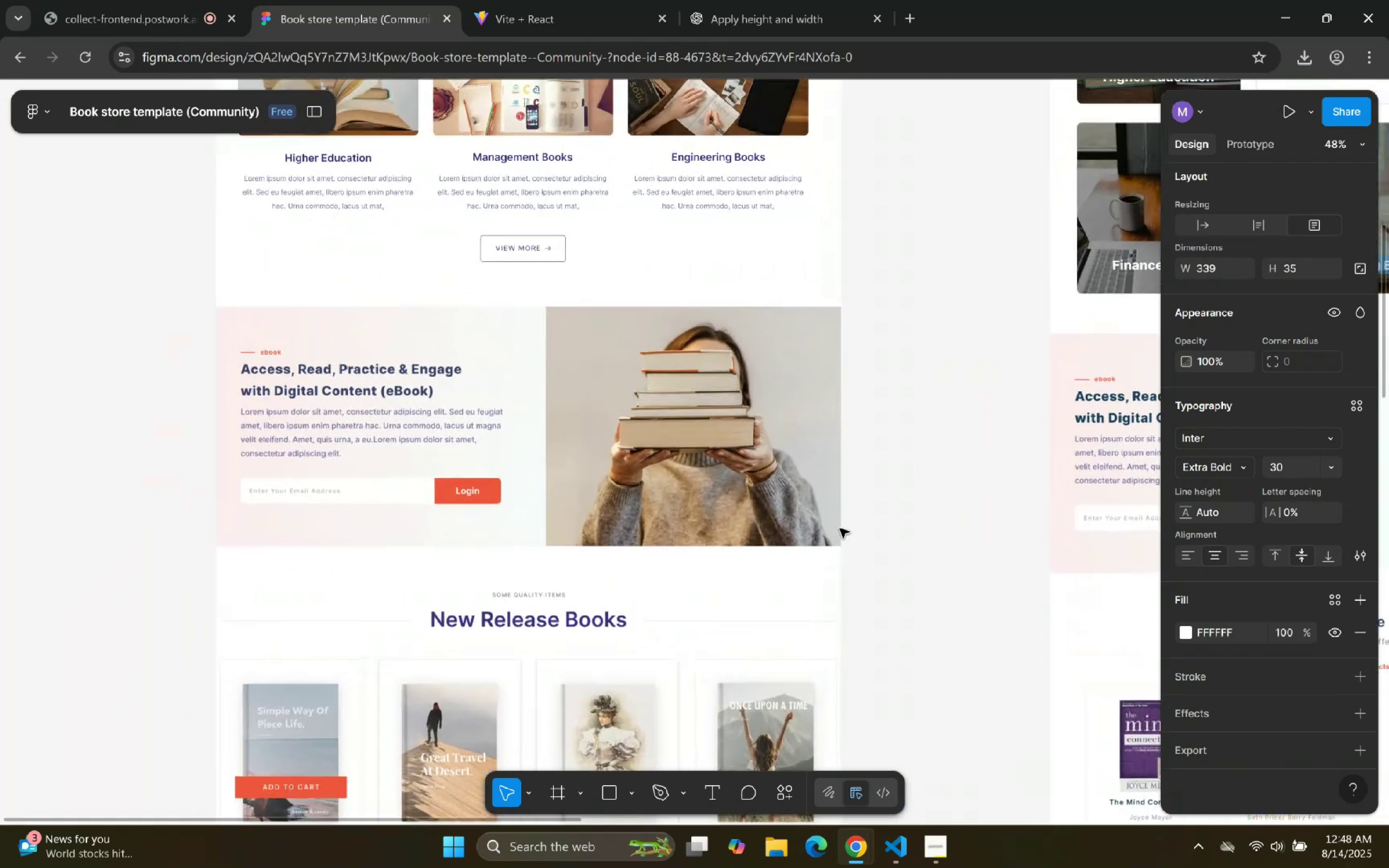 
left_click([727, 500])
 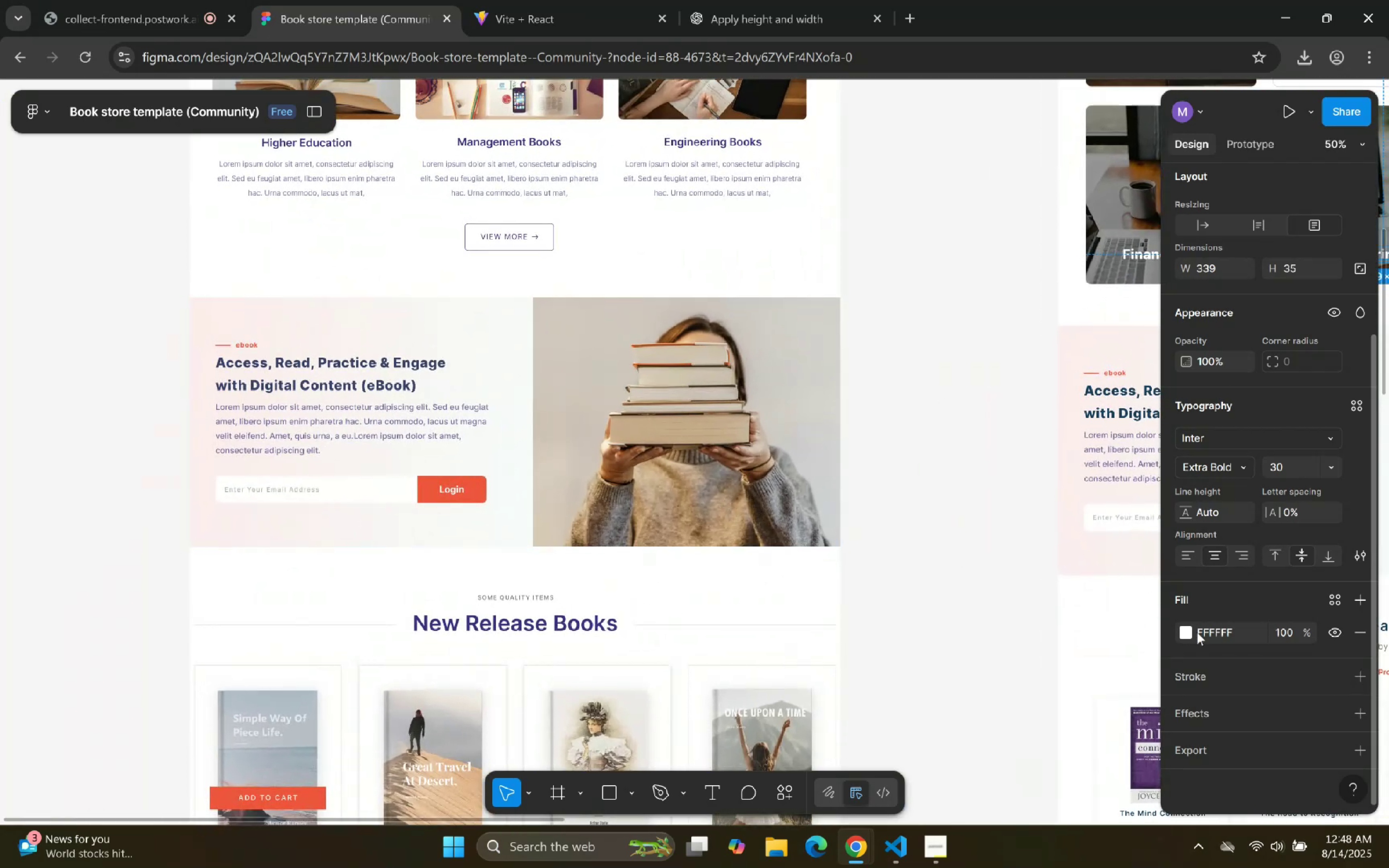 
double_click([789, 431])
 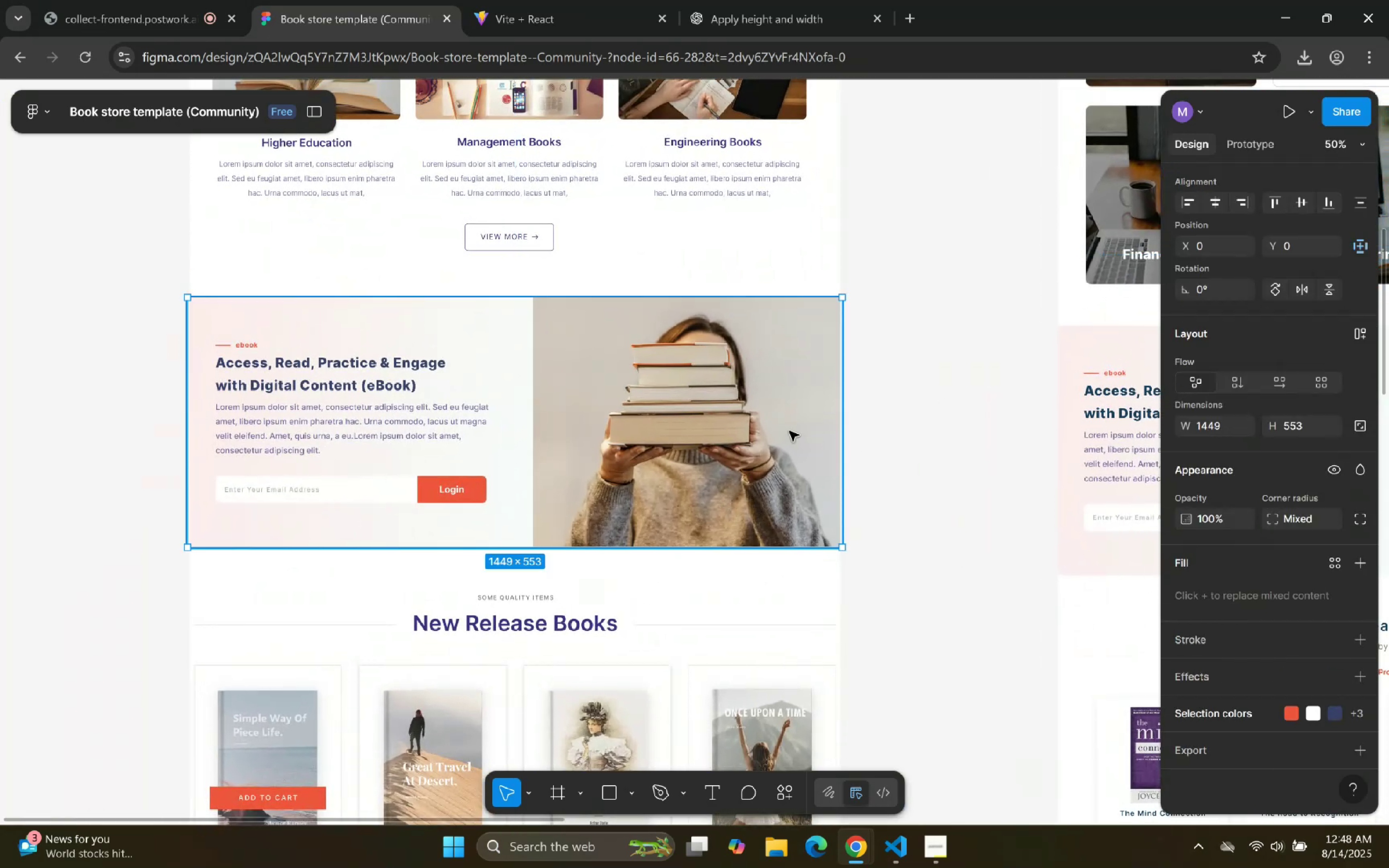 
hold_key(key=ControlLeft, duration=0.99)
 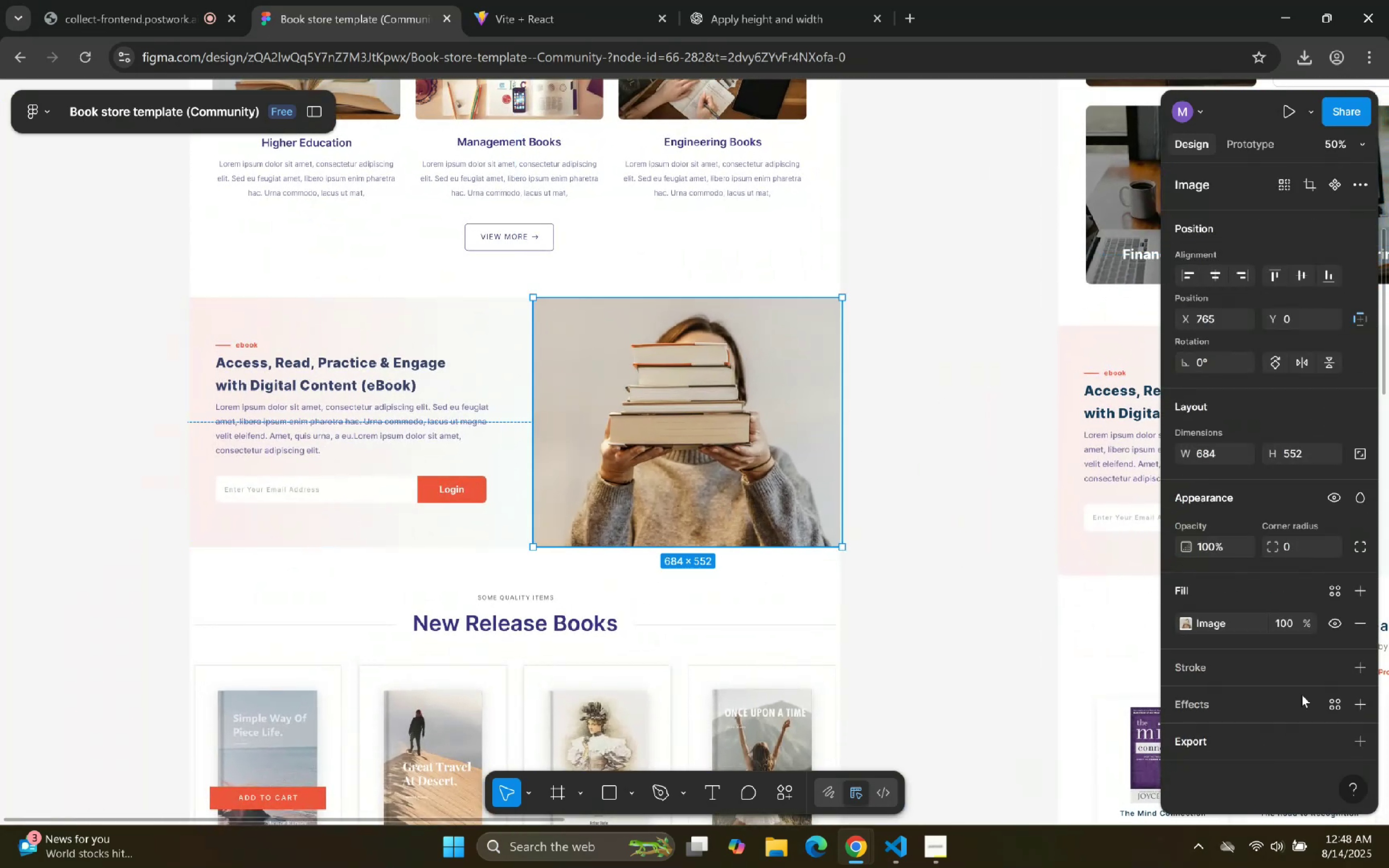 
hold_key(key=AltLeft, duration=0.67)
 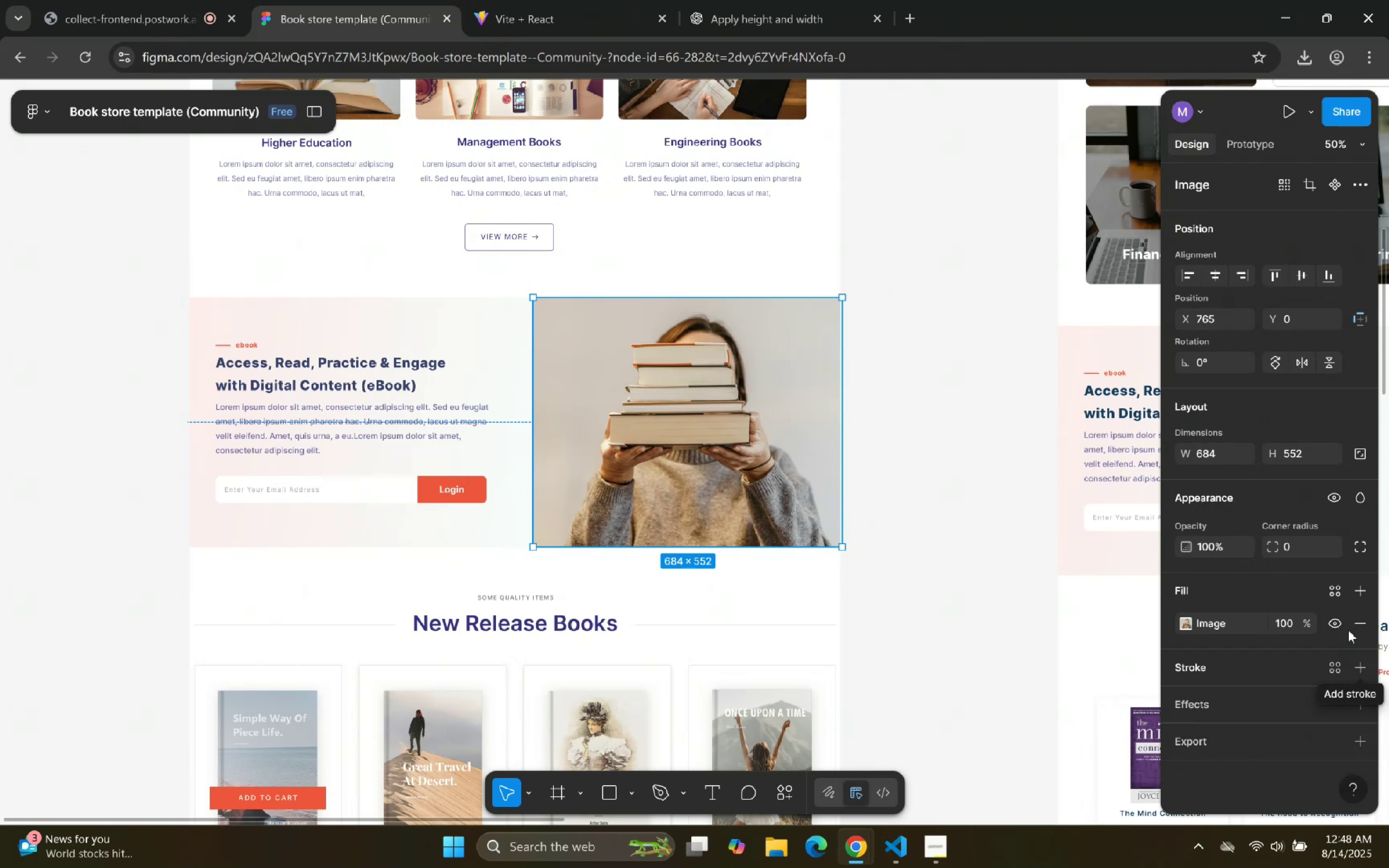 
wait(5.14)
 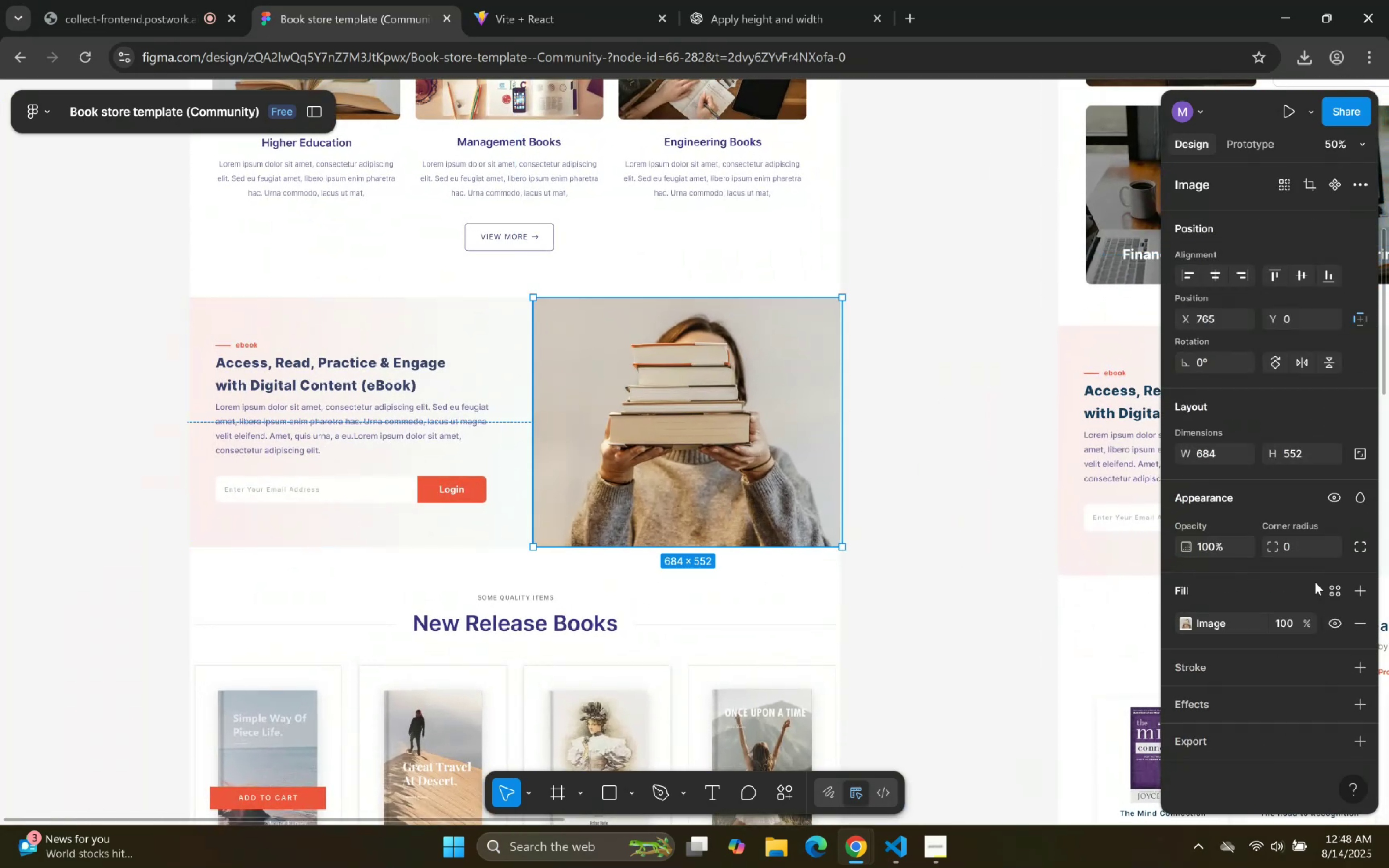 
left_click([1338, 628])
 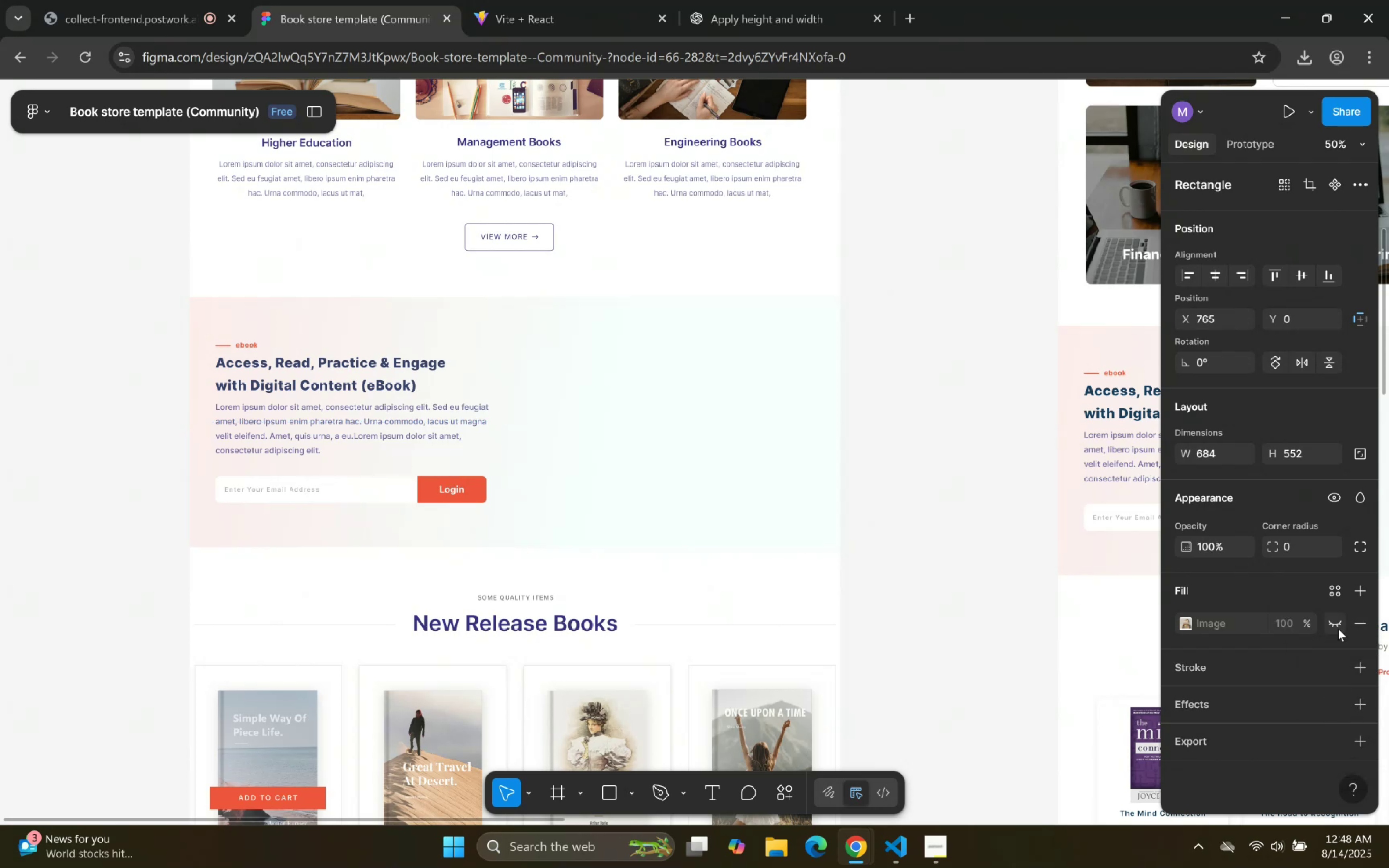 
left_click([1338, 628])
 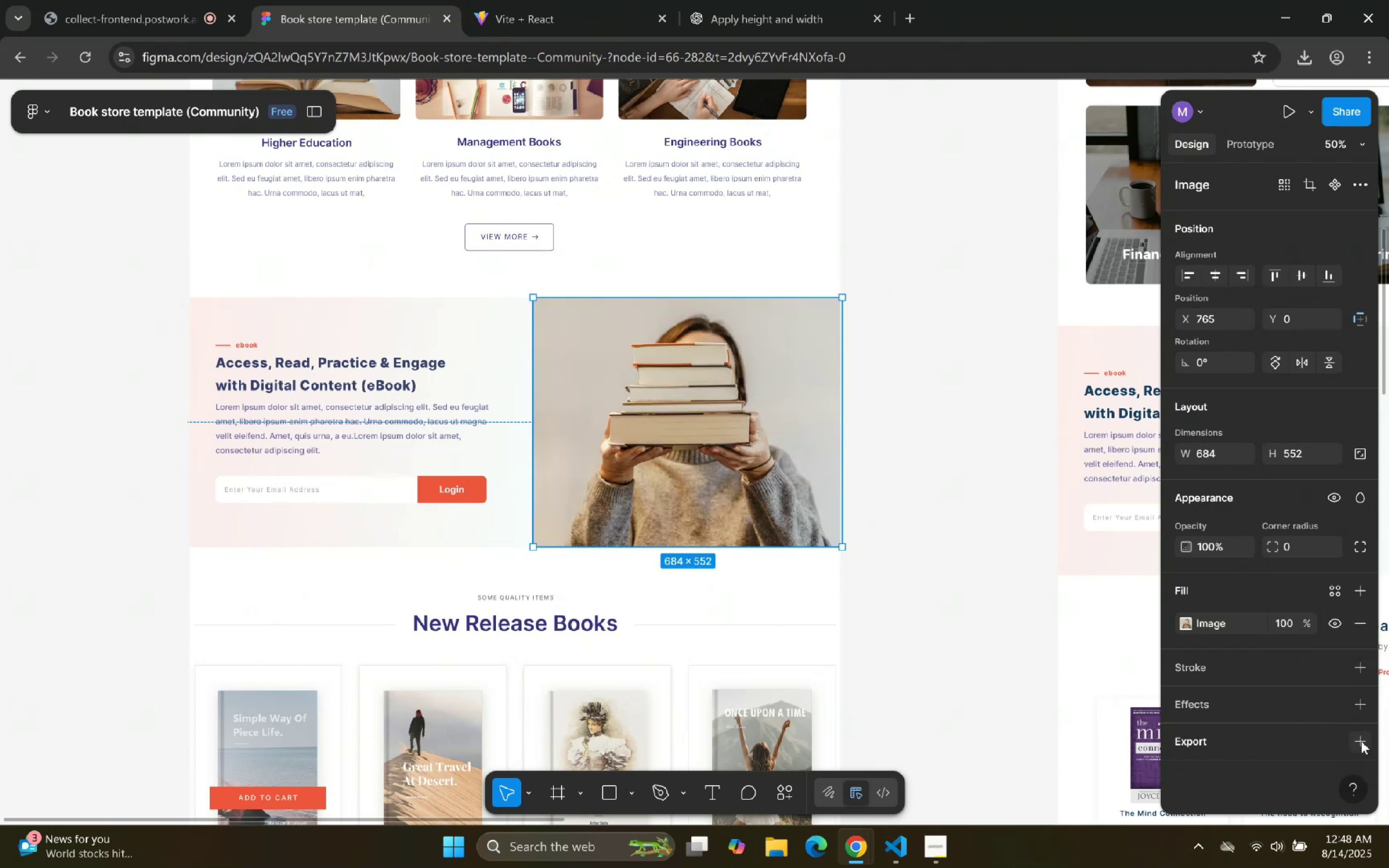 
scroll: coordinate [1290, 601], scroll_direction: down, amount: 2.0
 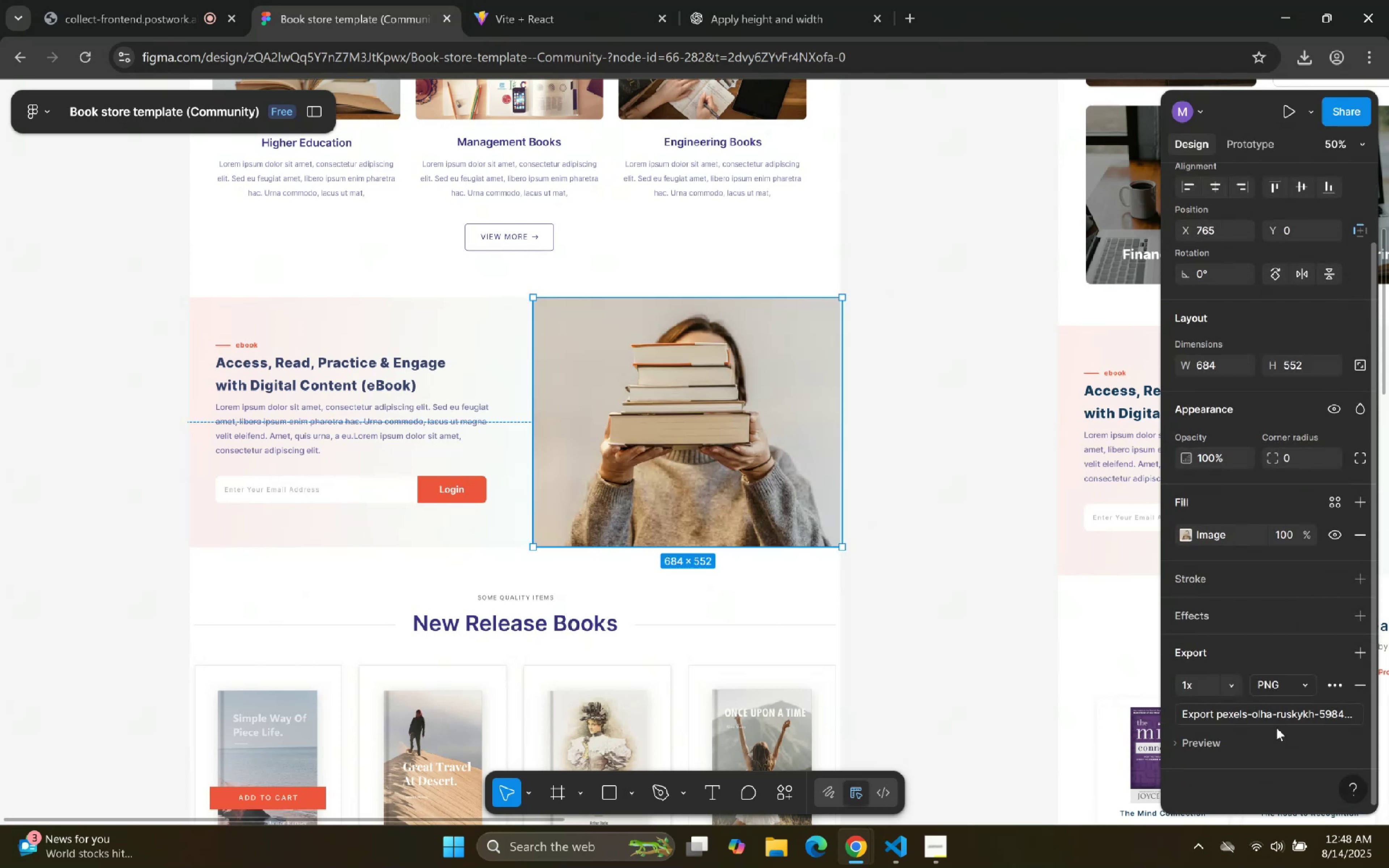 
left_click([1280, 720])
 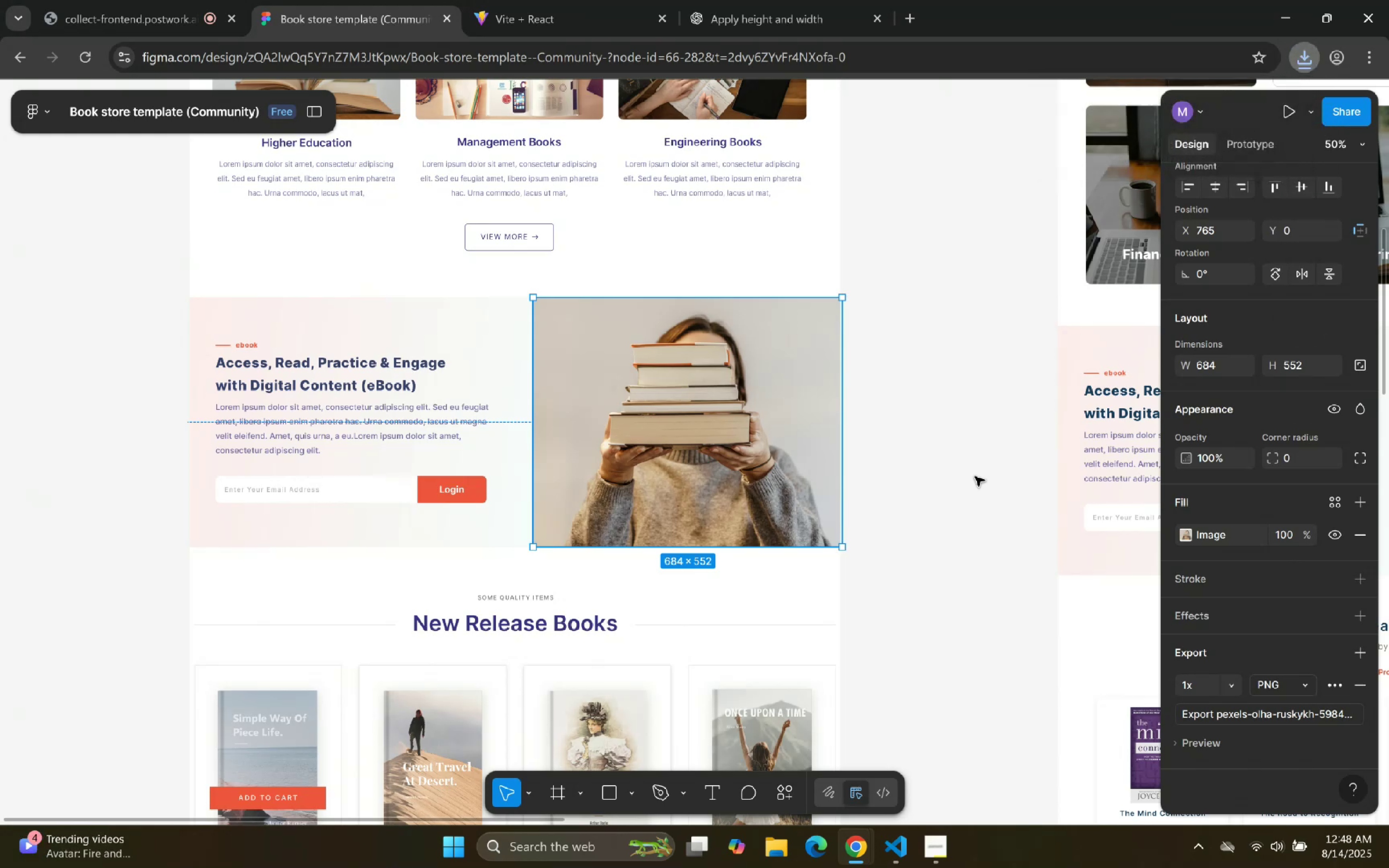 
wait(15.62)
 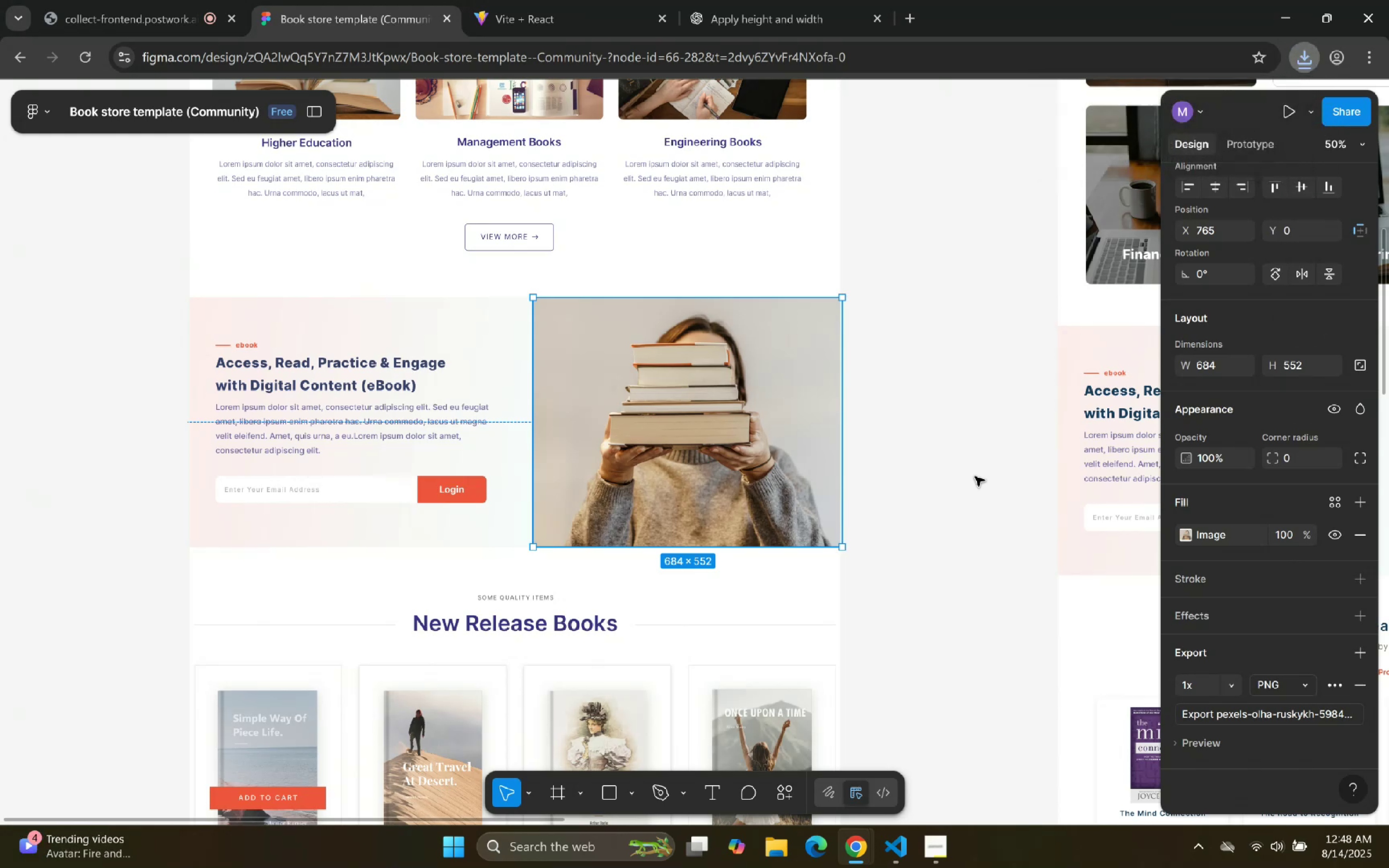 
left_click_drag(start_coordinate=[996, 4], to_coordinate=[0, 246])
 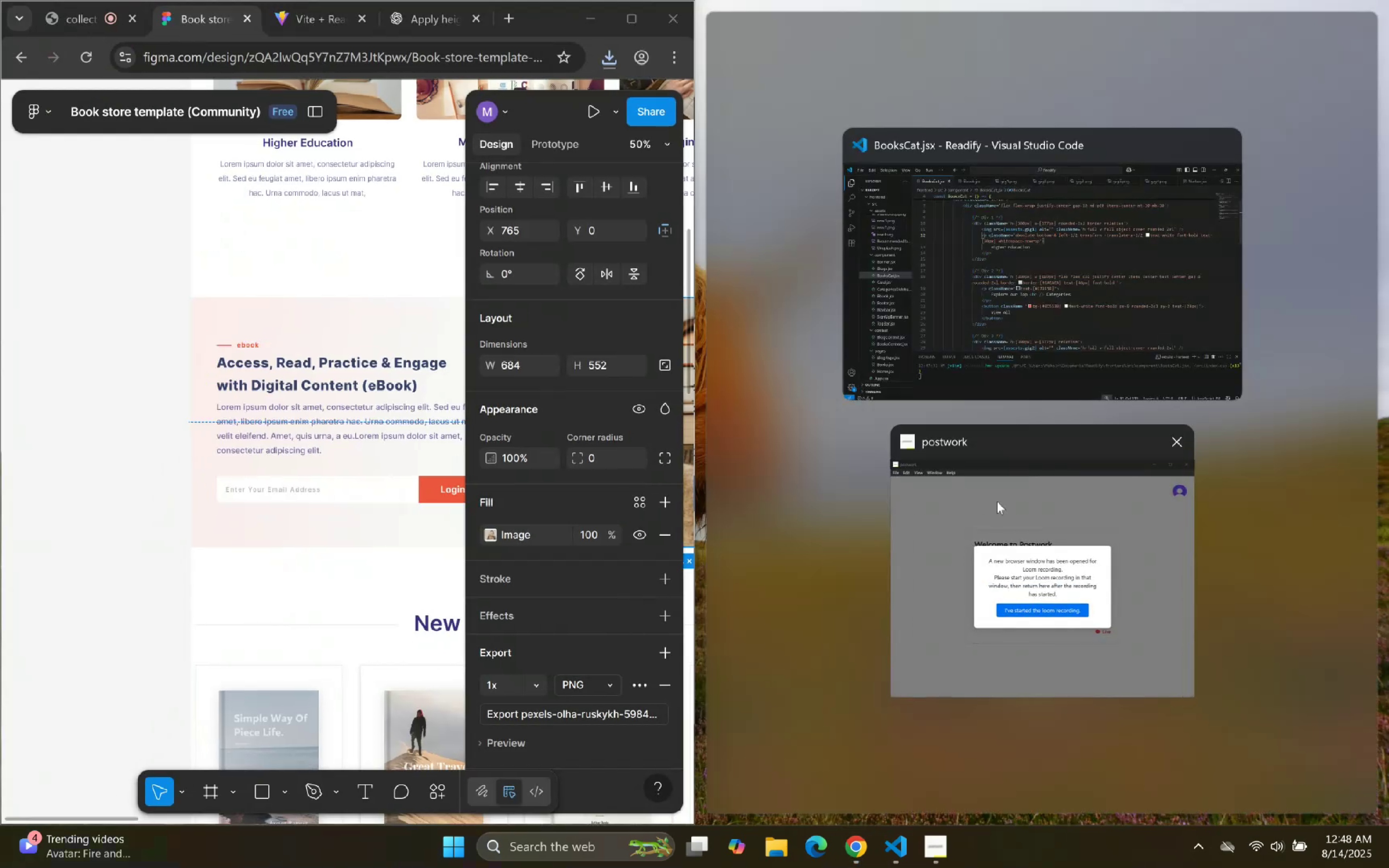 
left_click([1006, 345])
 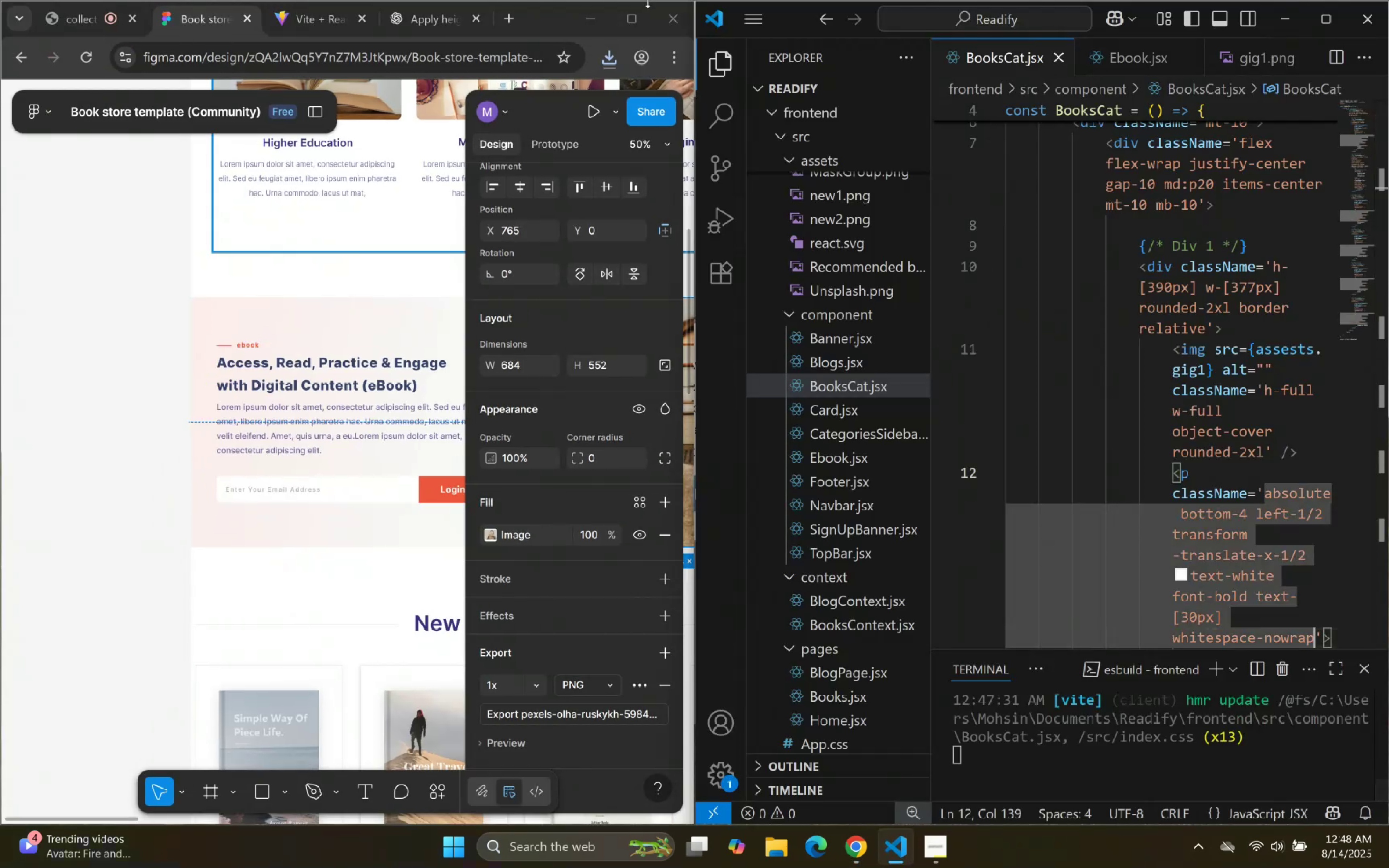 
left_click([604, 59])
 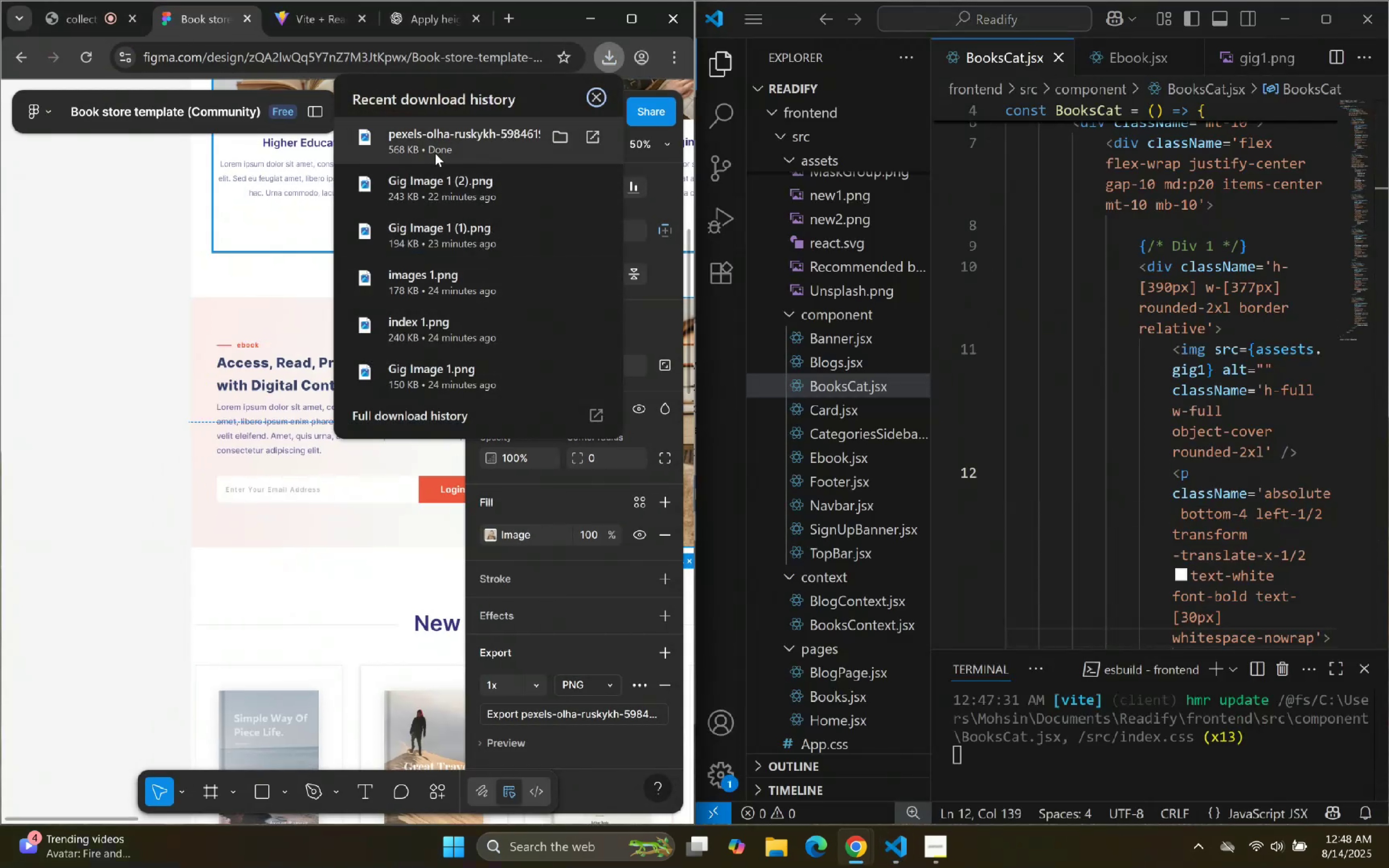 
left_click_drag(start_coordinate=[441, 147], to_coordinate=[811, 243])
 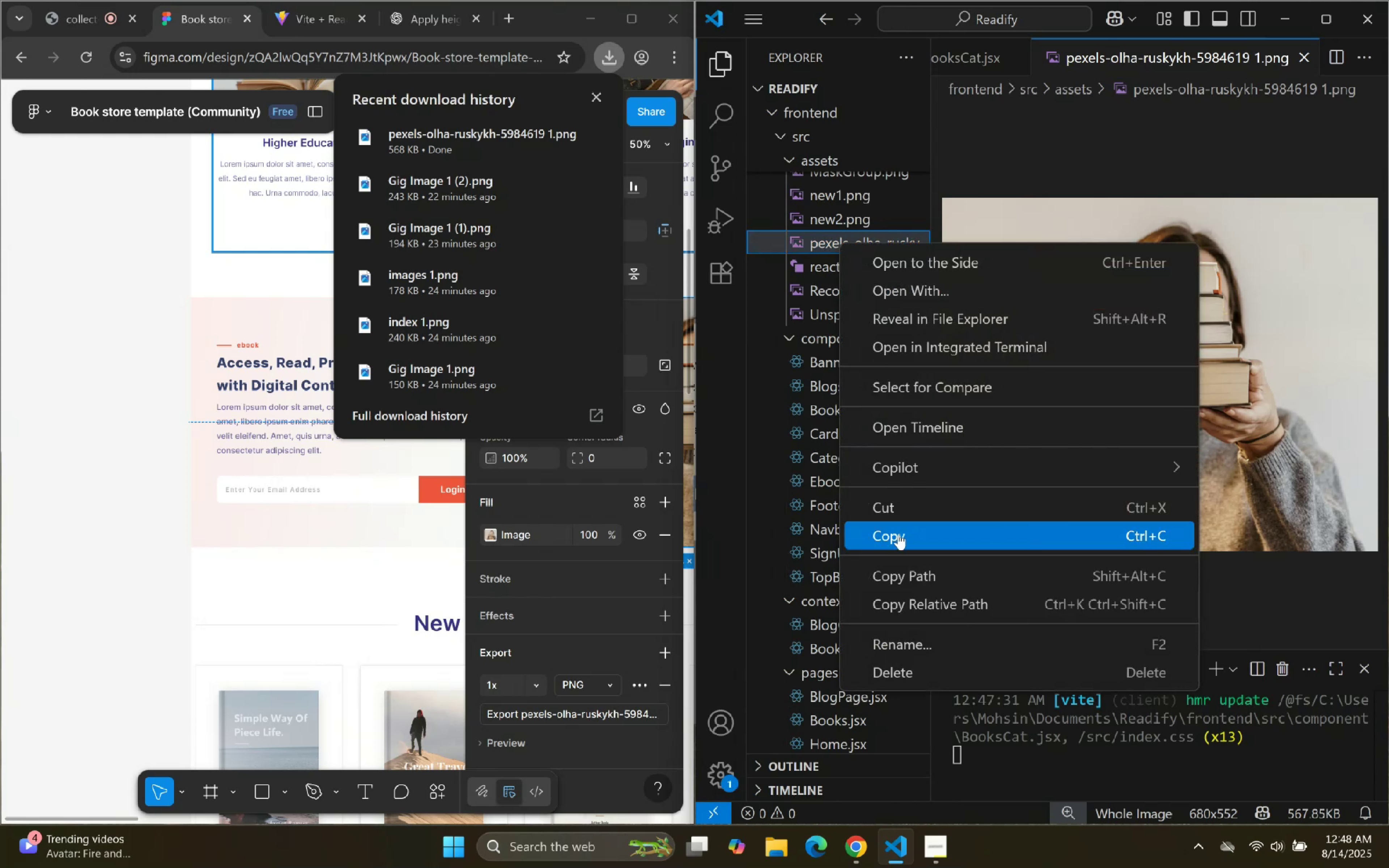 
left_click([378, 595])
 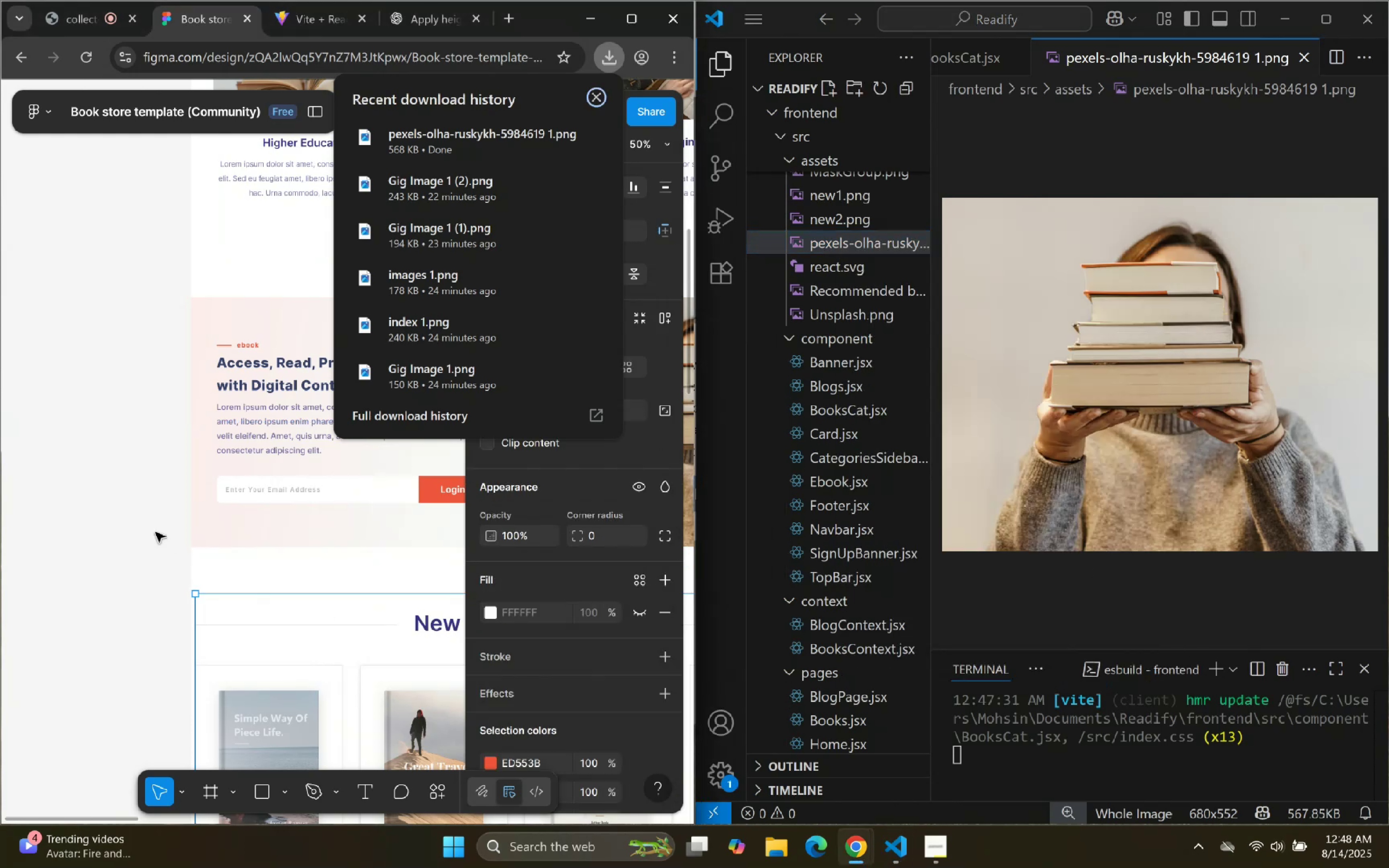 
left_click([150, 512])
 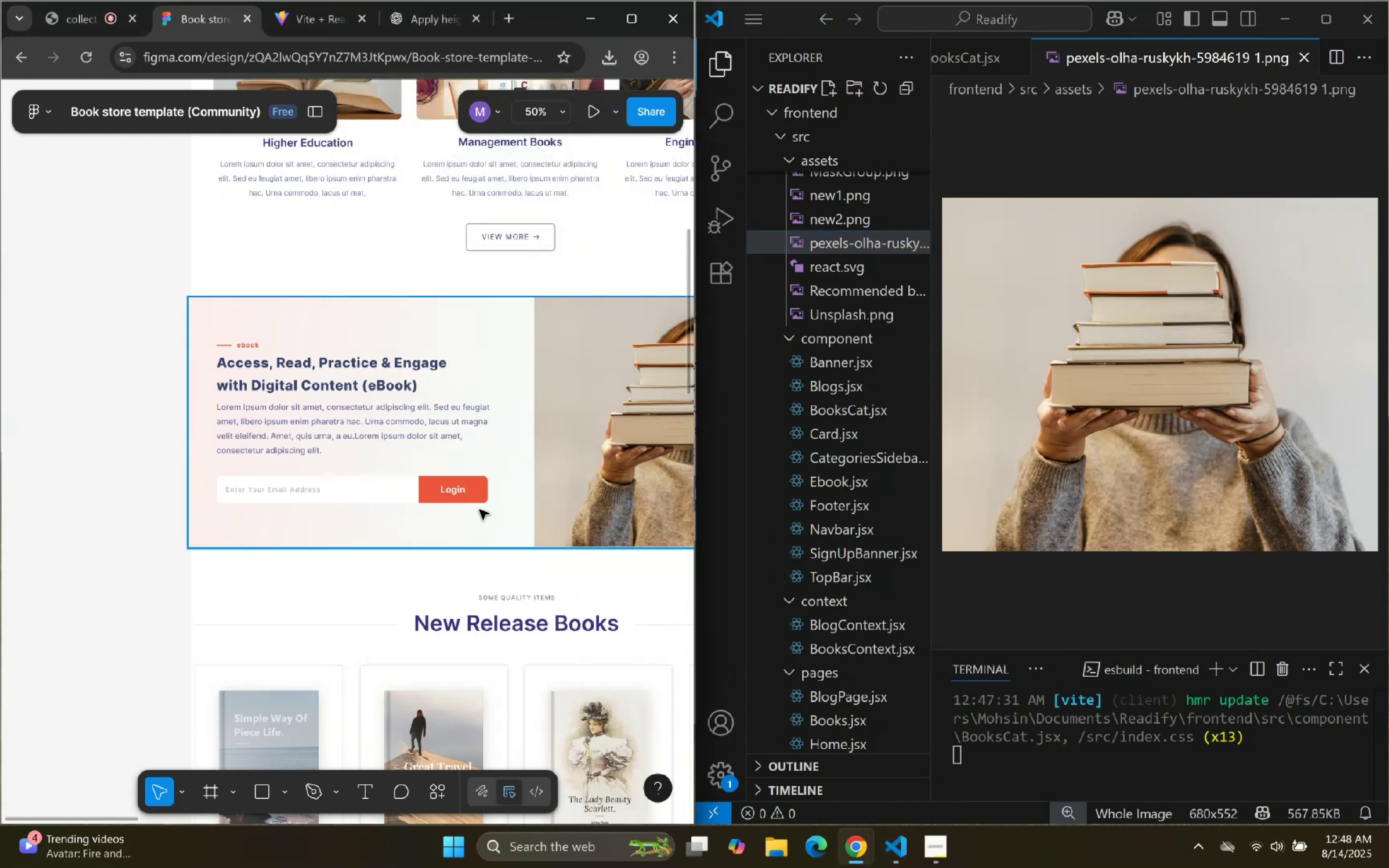 
scroll: coordinate [286, 346], scroll_direction: up, amount: 2.0
 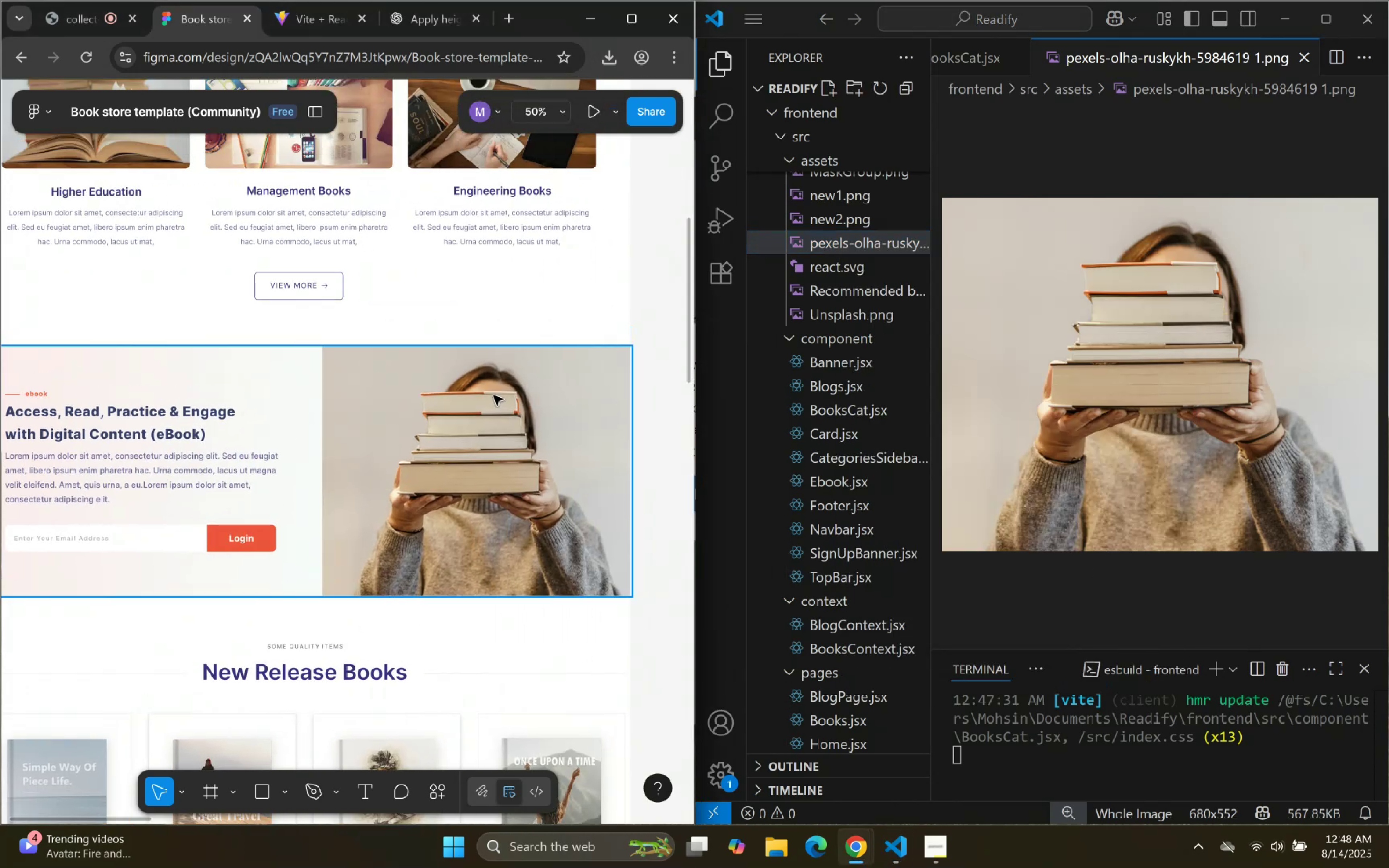 
left_click([602, 388])
 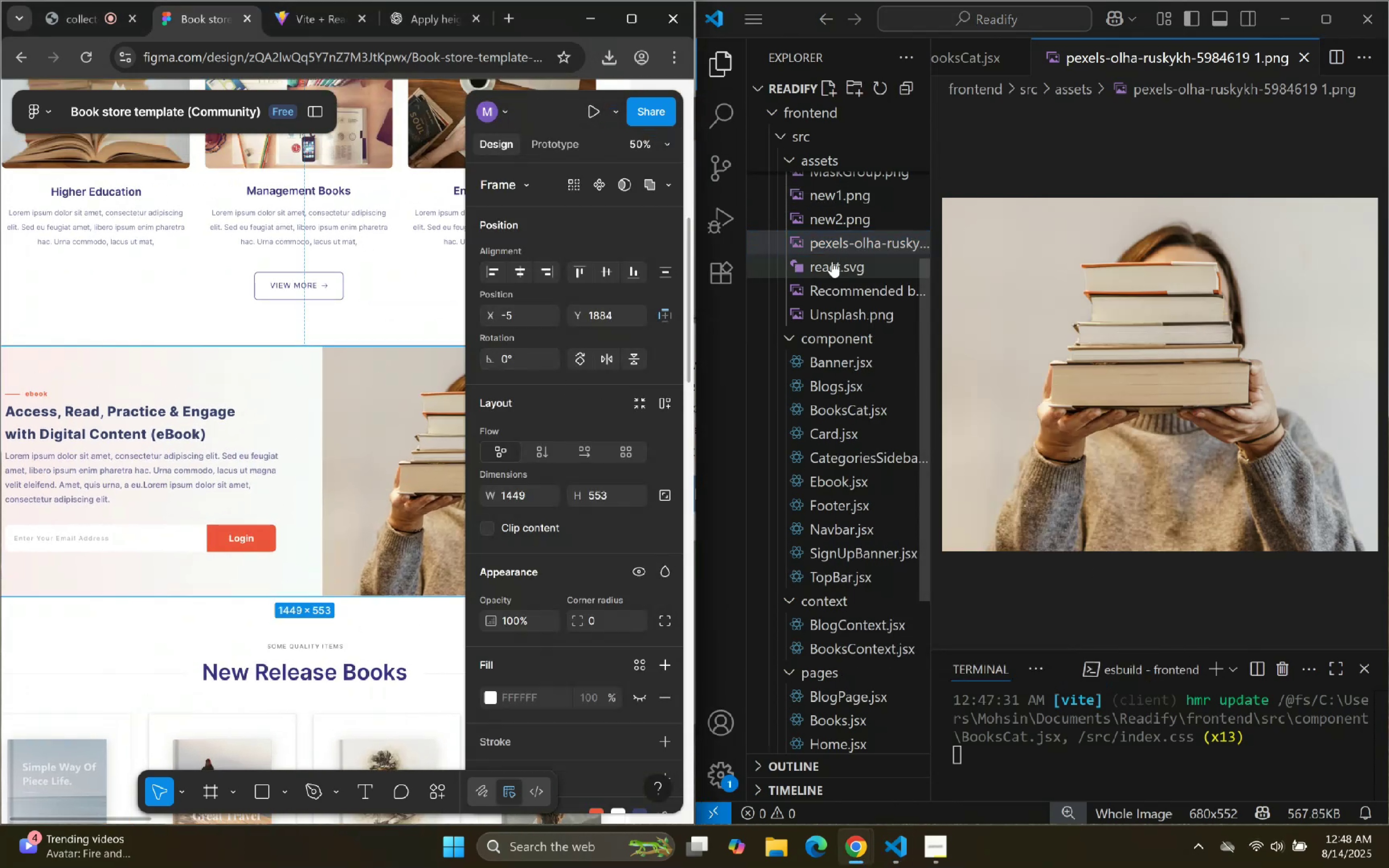 
double_click([840, 241])
 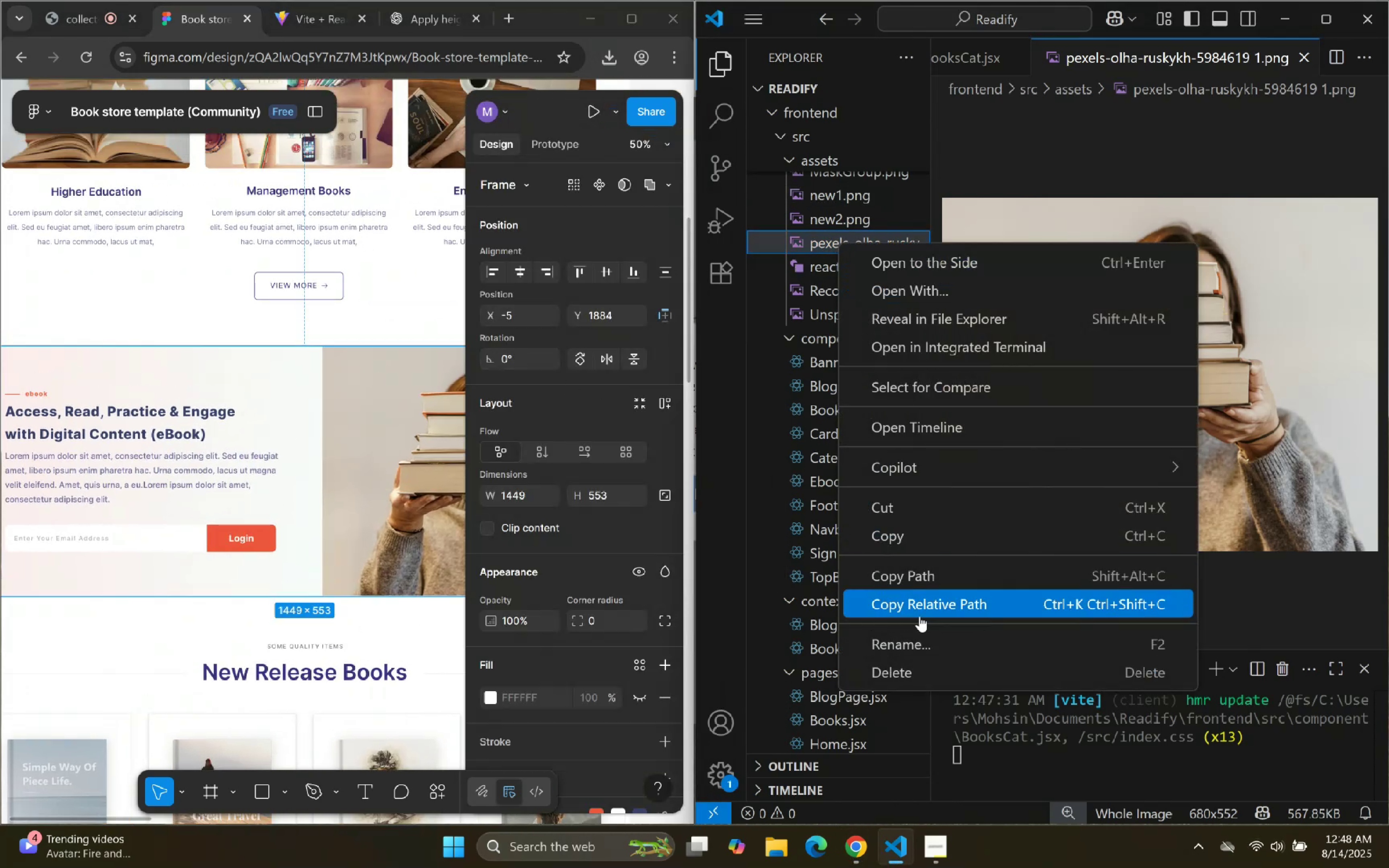 
left_click([919, 633])
 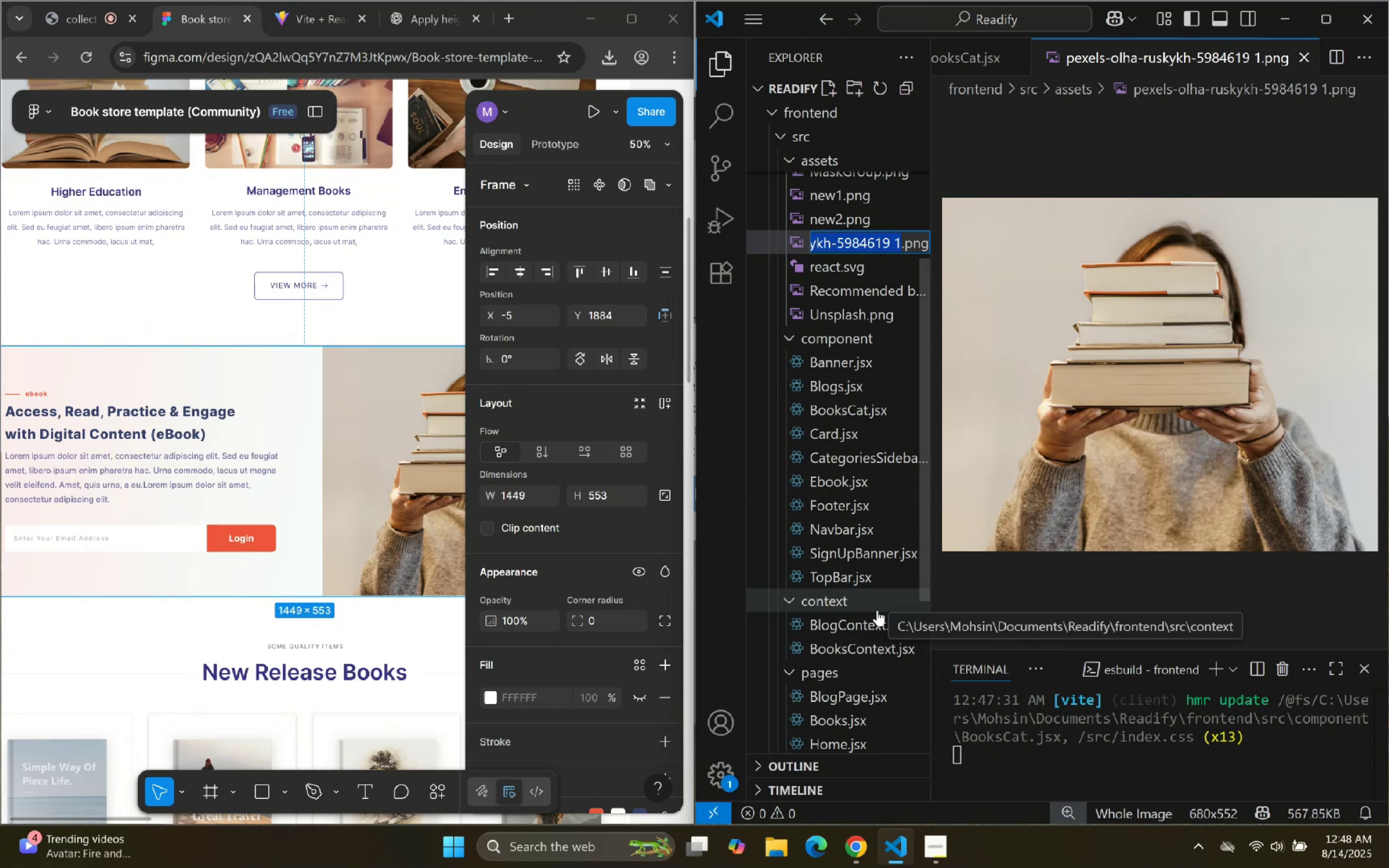 
type(Ebook)
 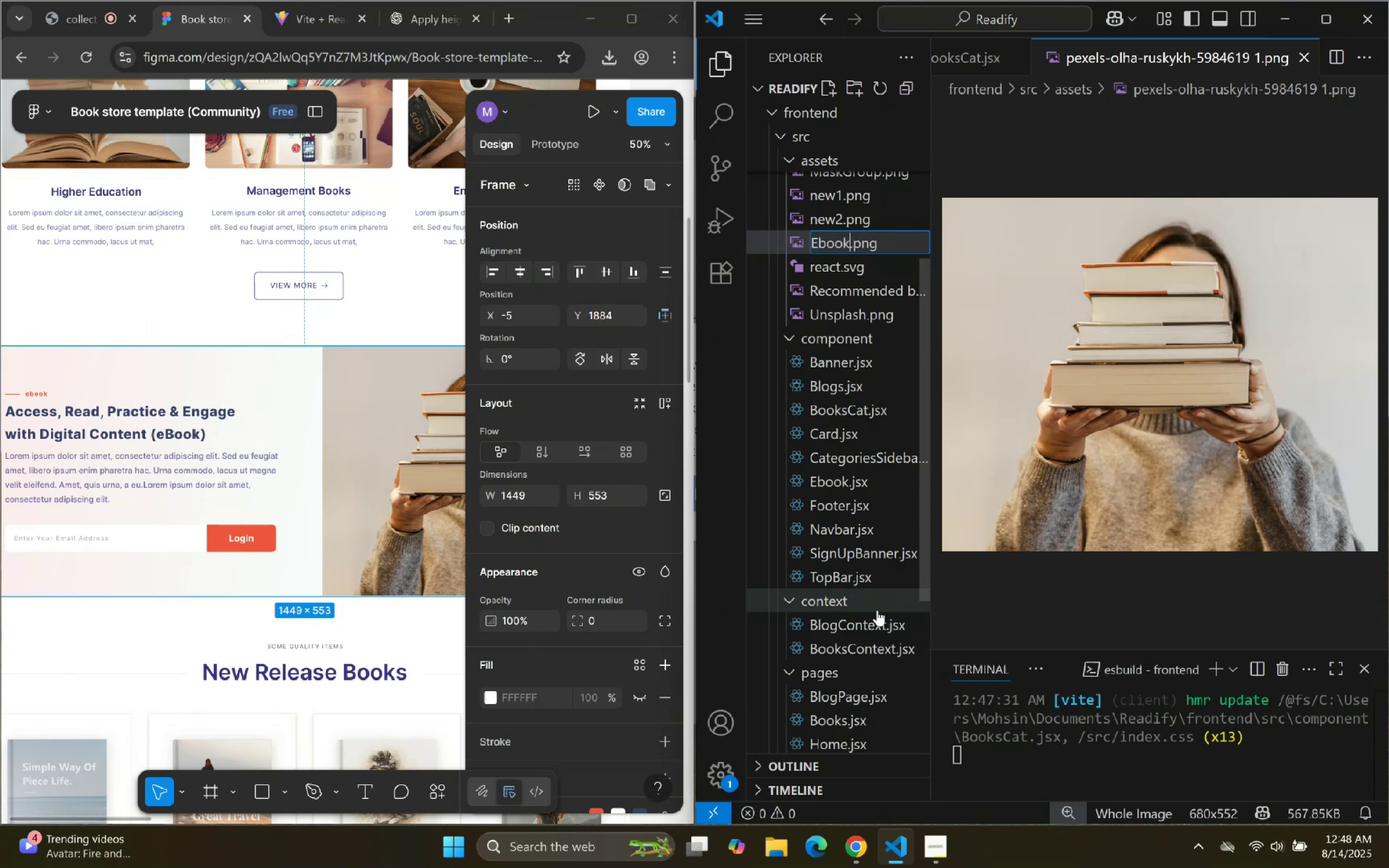 
key(ArrowRight)
 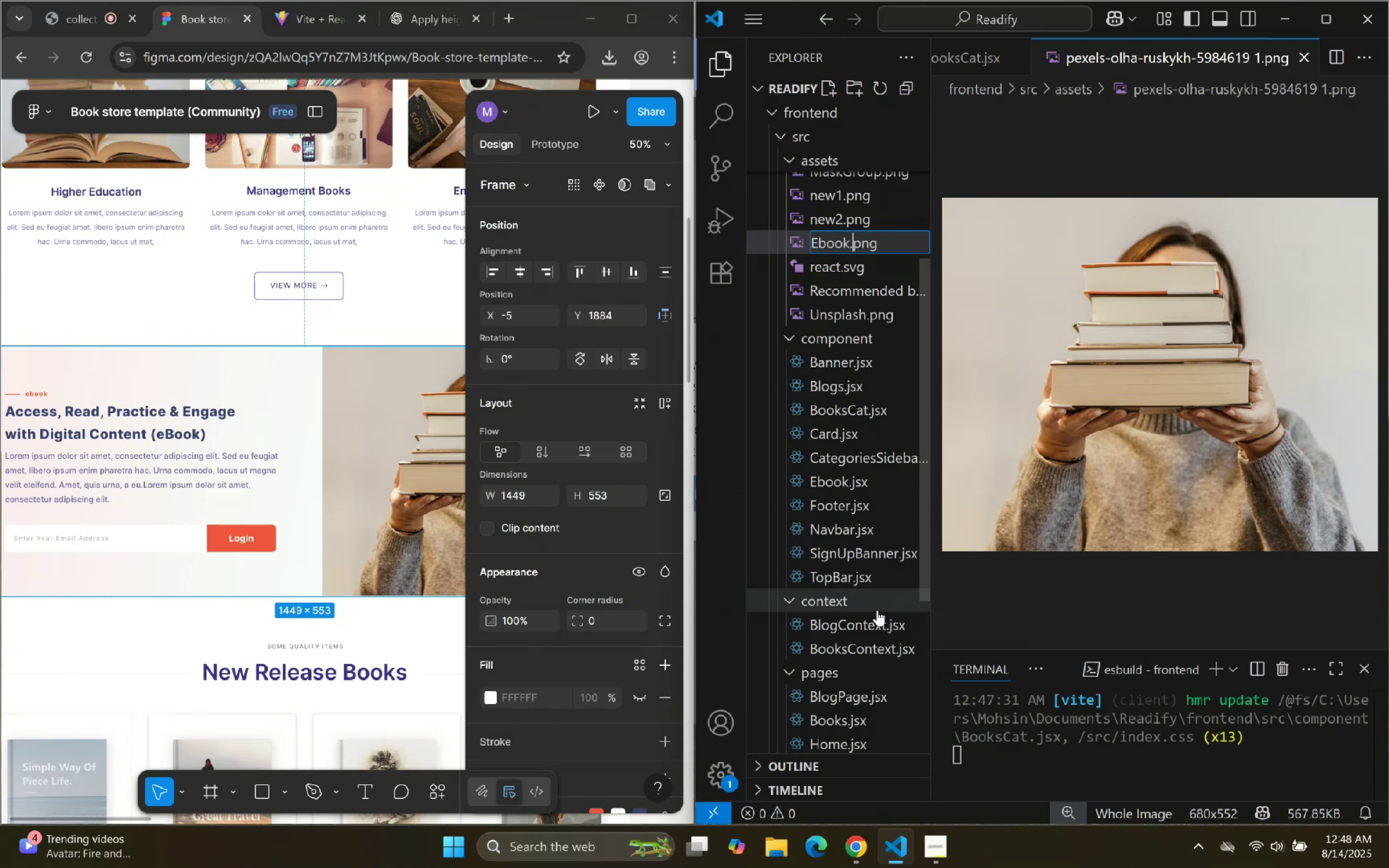 
key(Control+ControlLeft)
 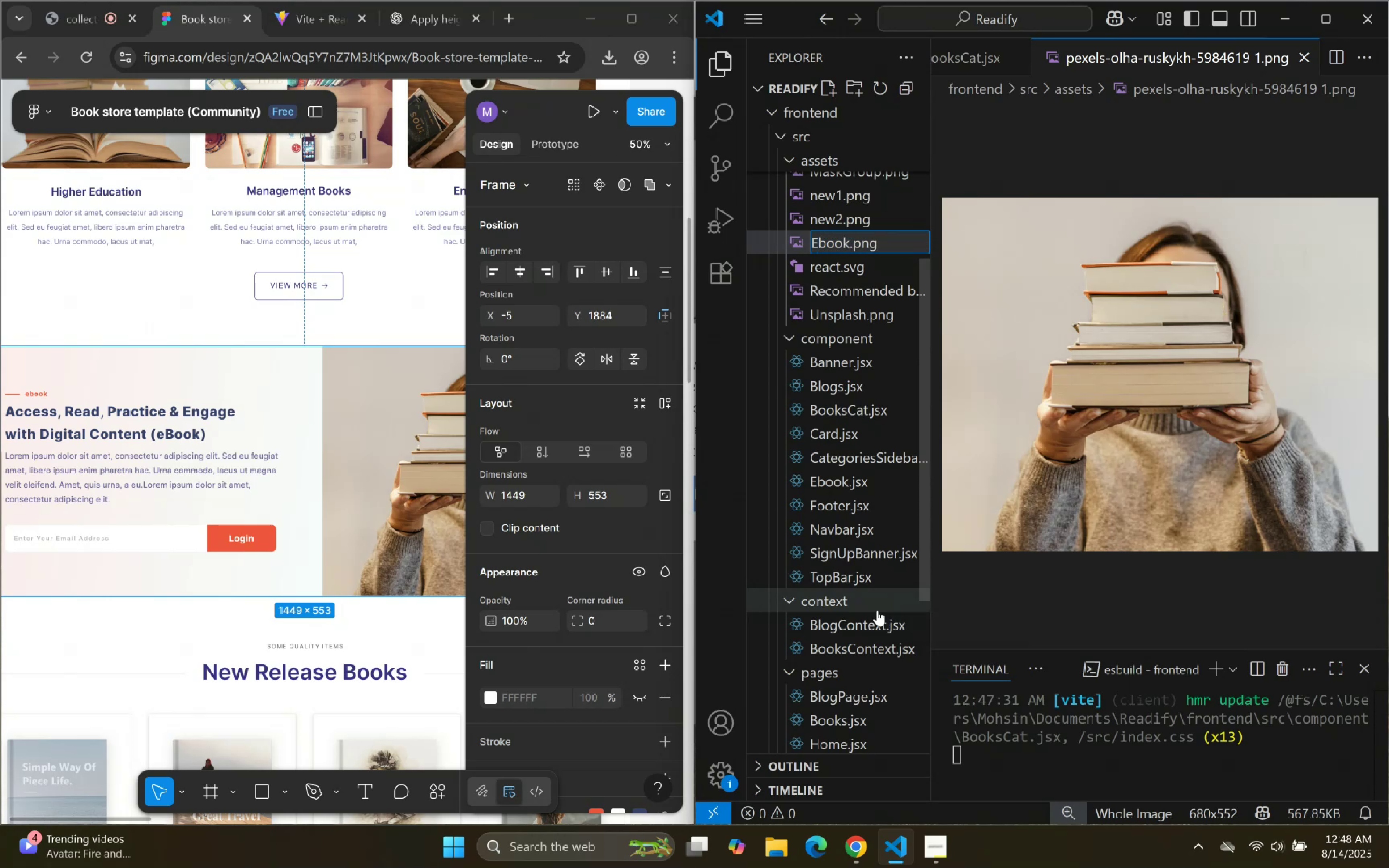 
key(Control+A)
 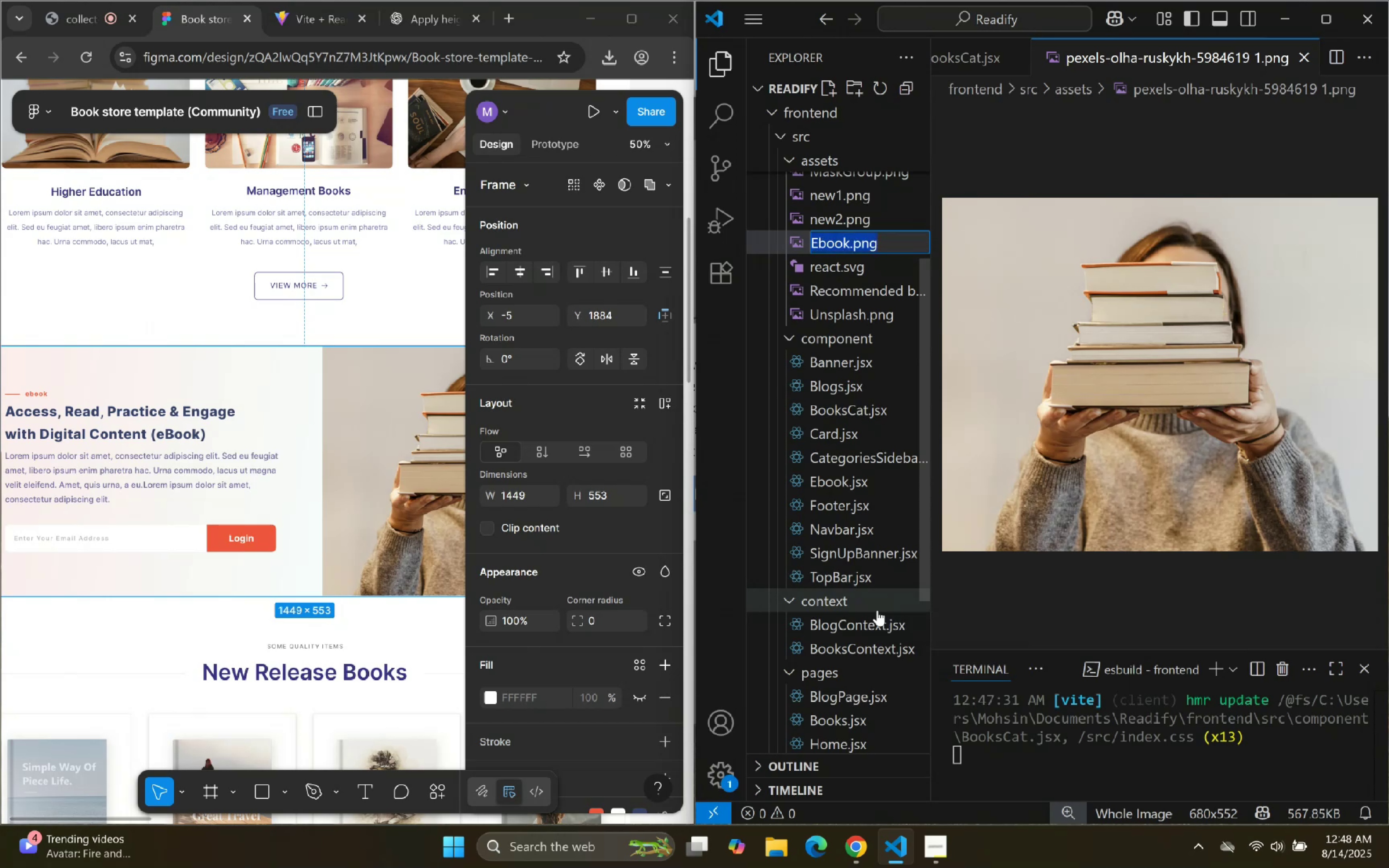 
key(Control+C)
 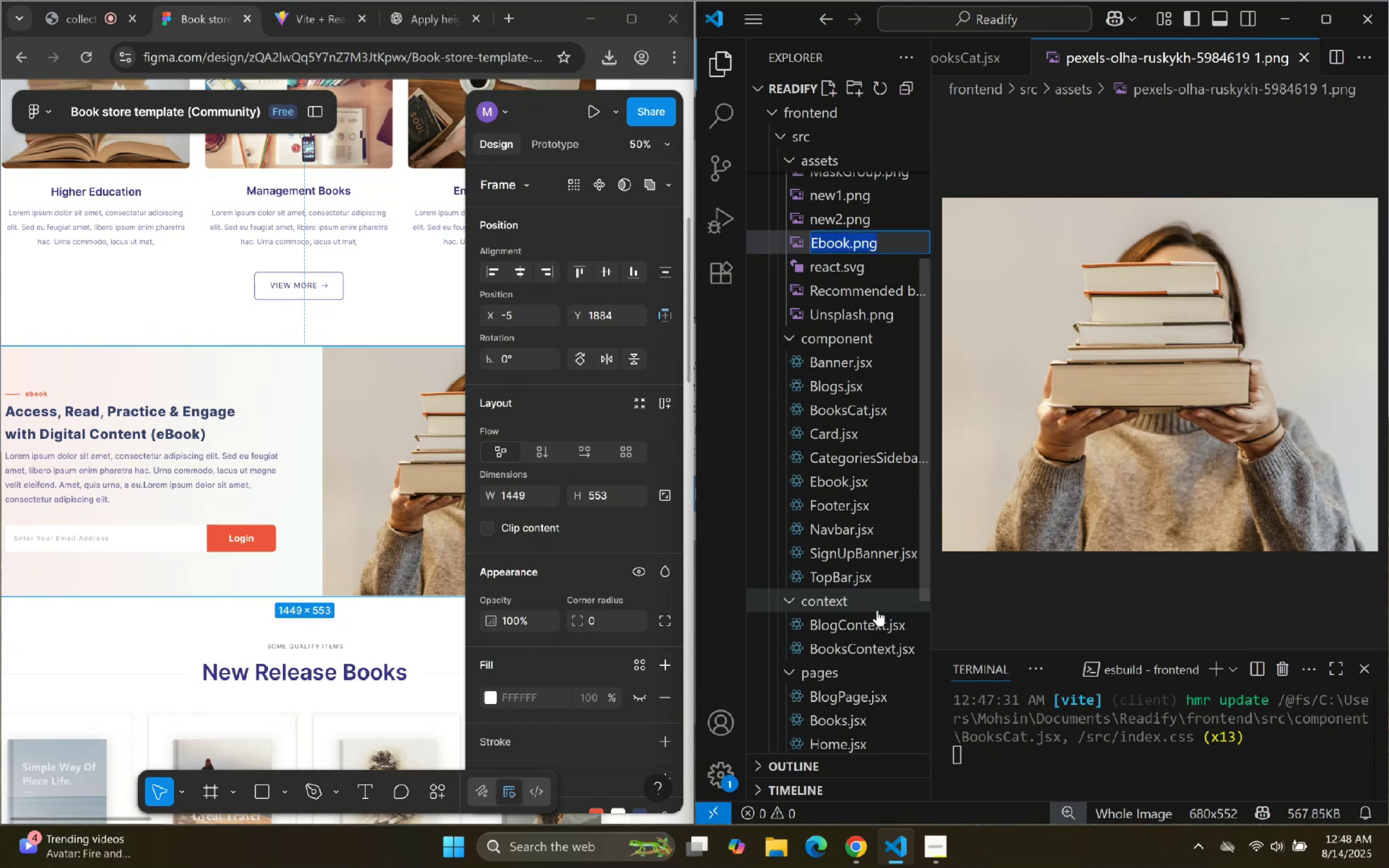 
key(ArrowRight)
 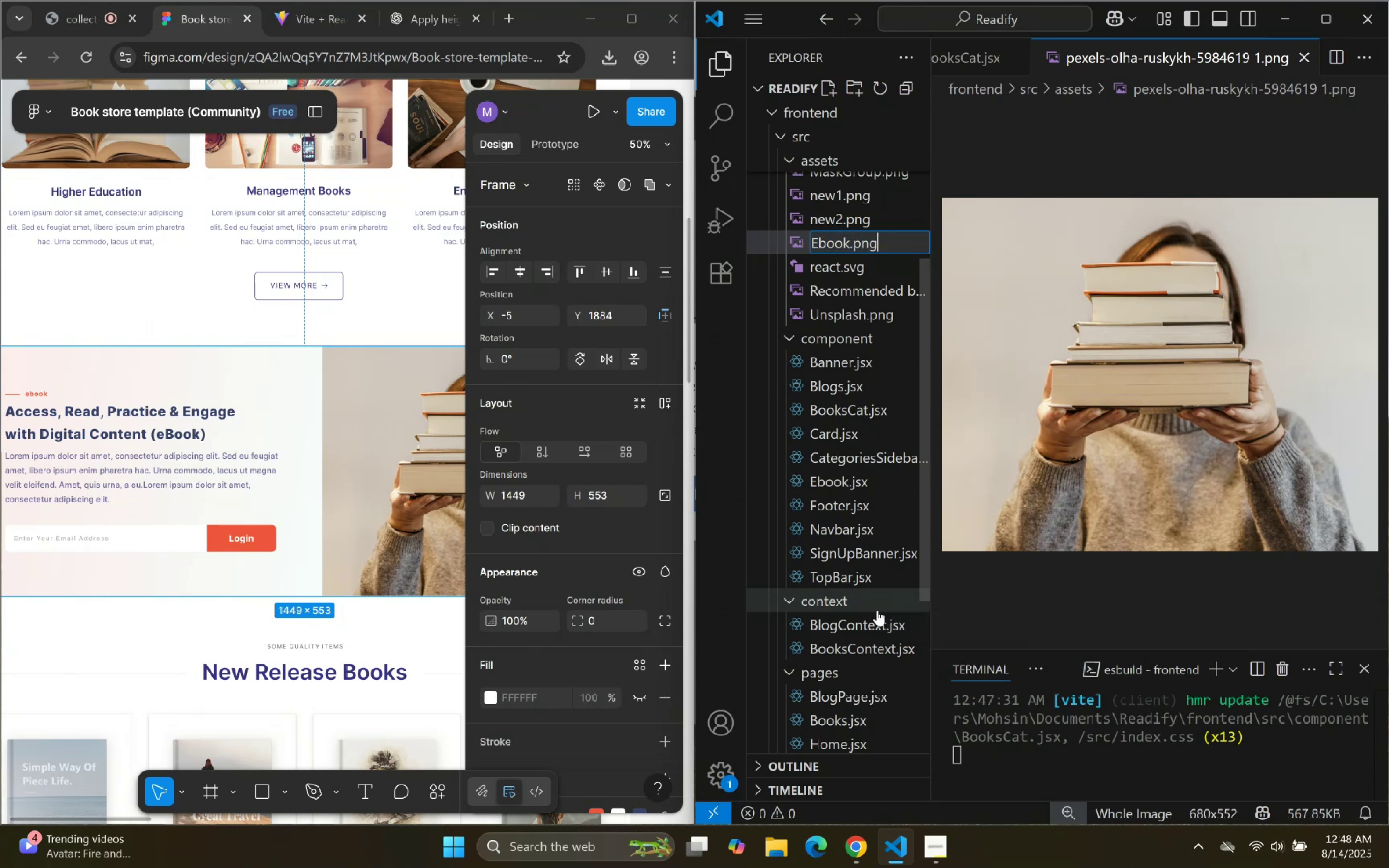 
key(ArrowRight)
 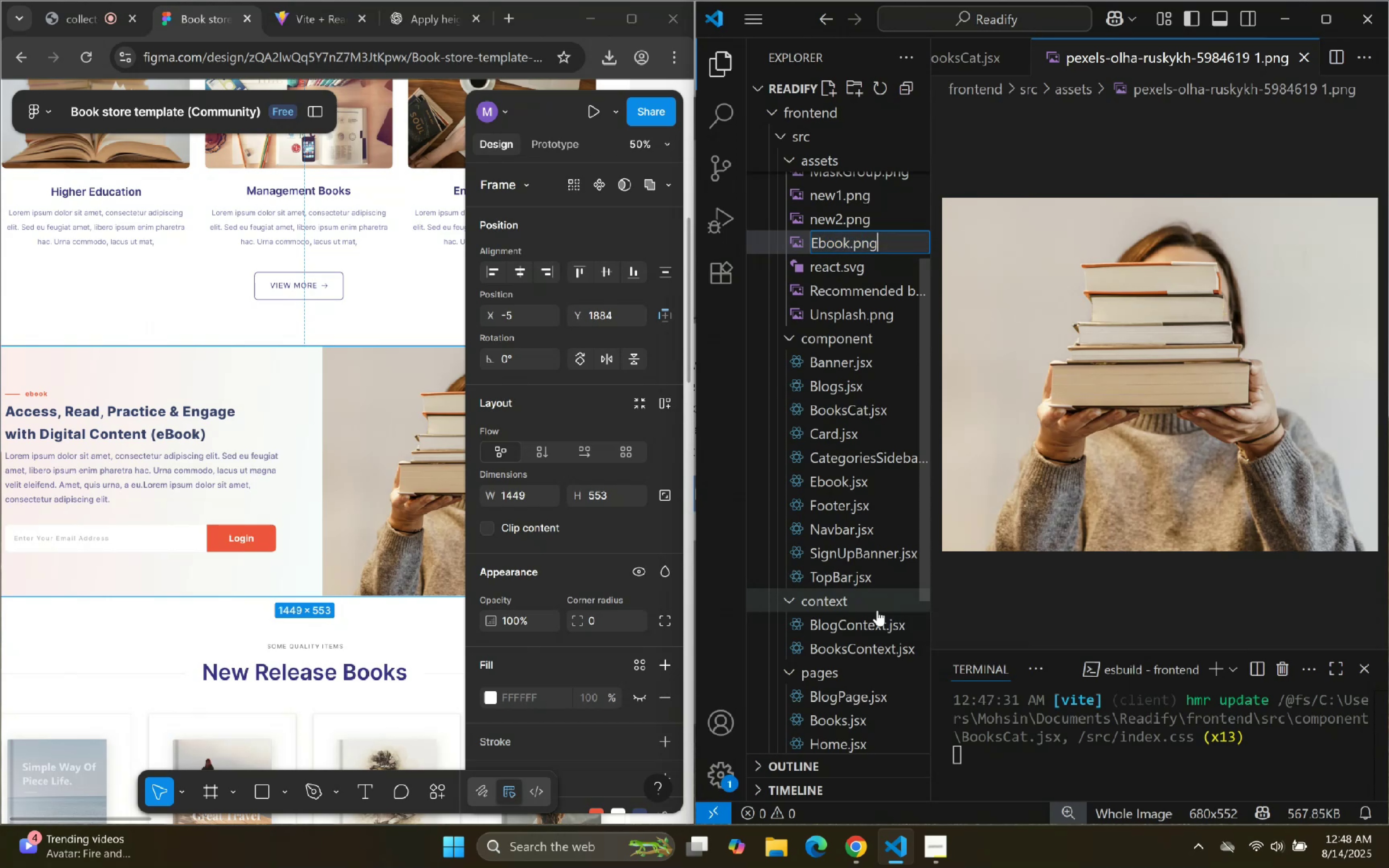 
key(Enter)
 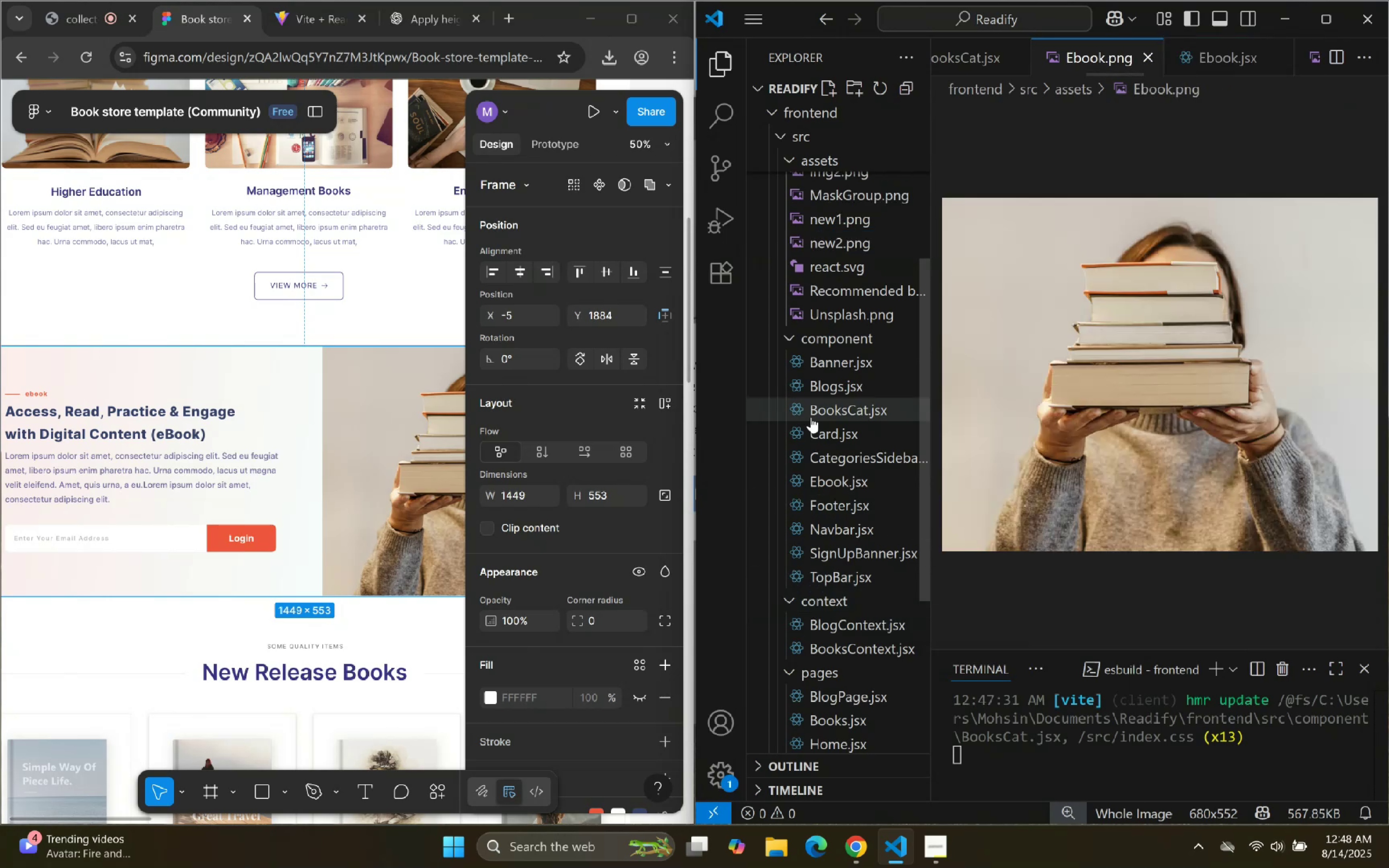 
scroll: coordinate [849, 315], scroll_direction: up, amount: 5.0
 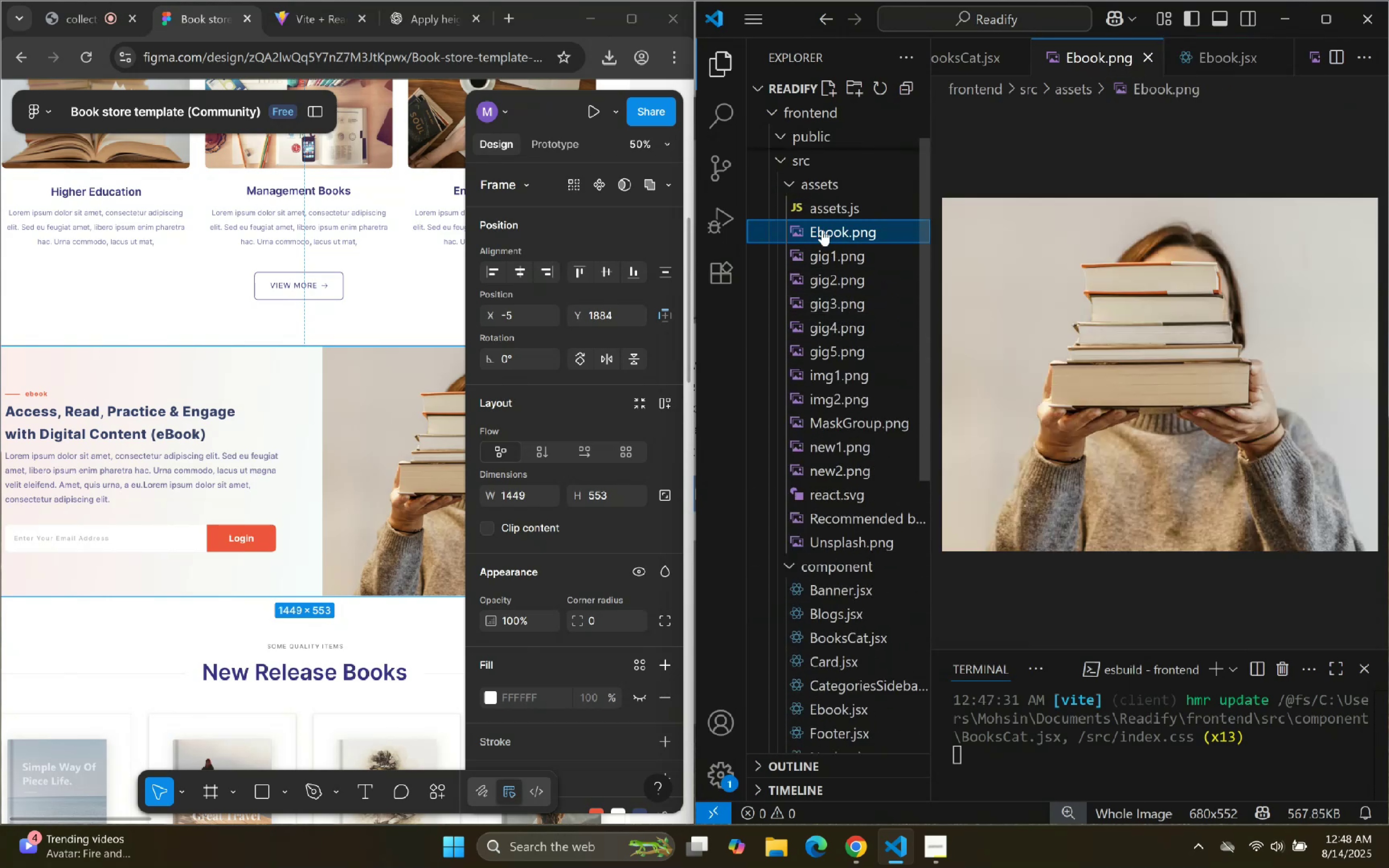 
left_click([833, 212])
 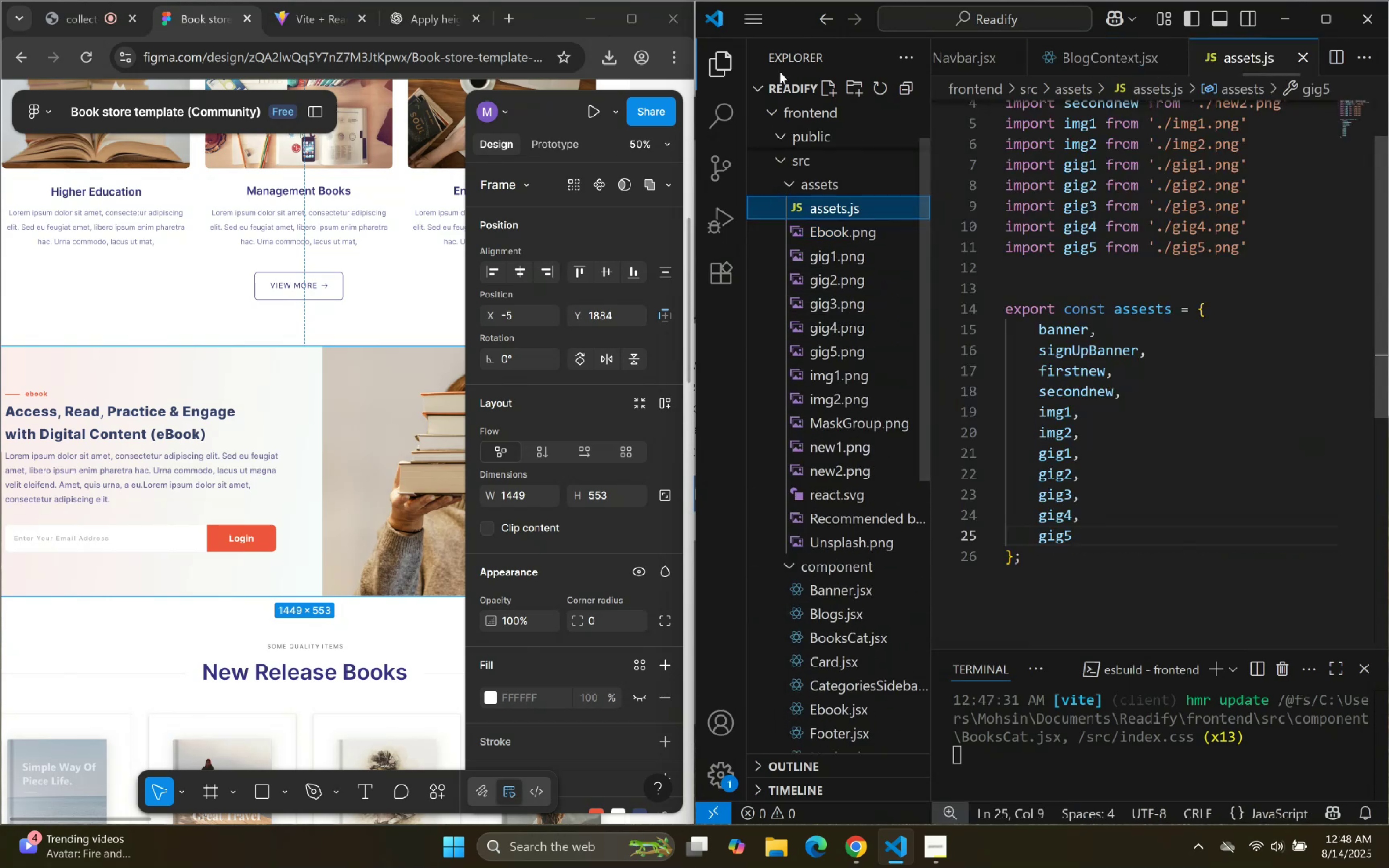 
left_click([735, 61])
 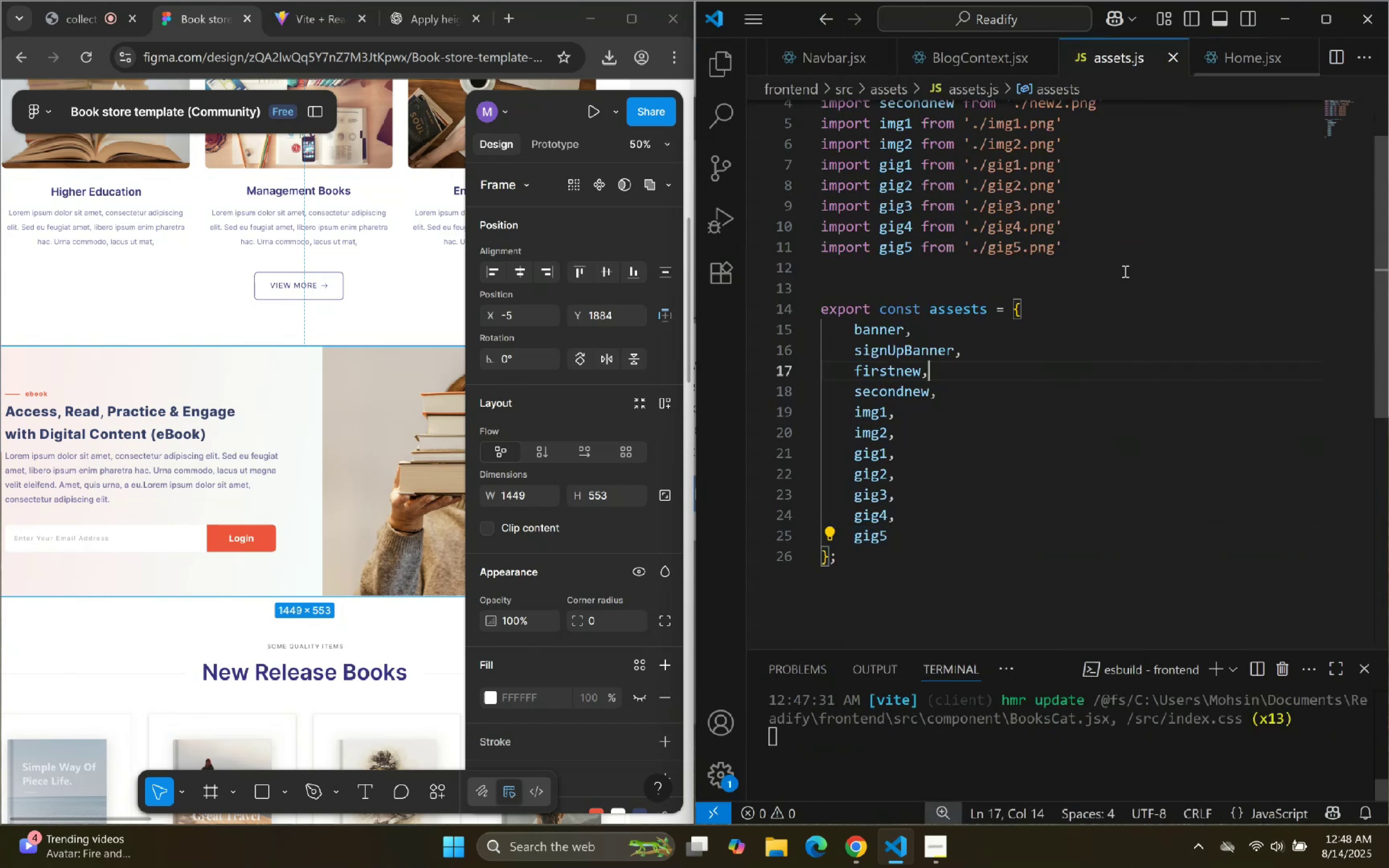 
left_click([1111, 251])
 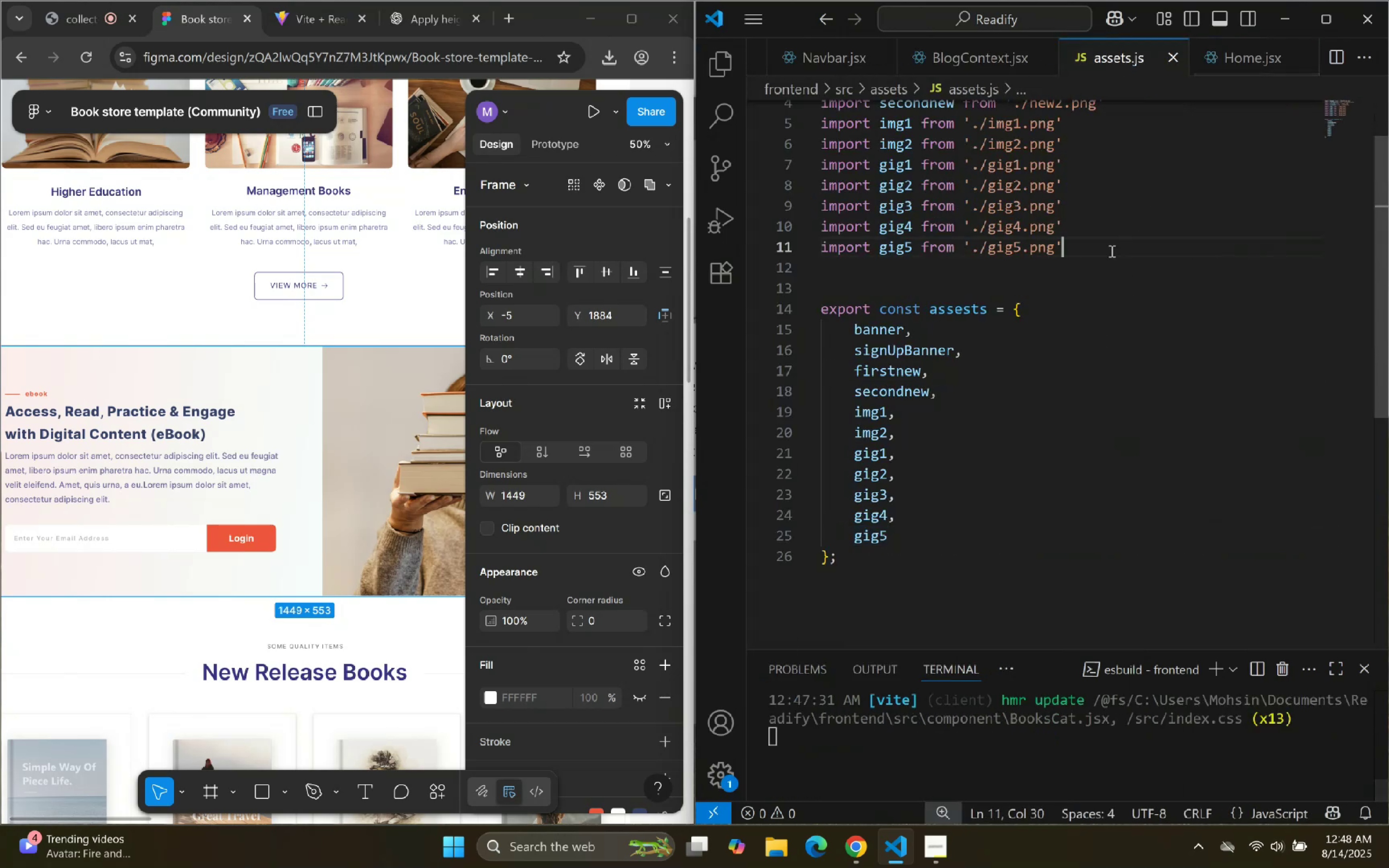 
key(Alt+Control+ArrowDown)
 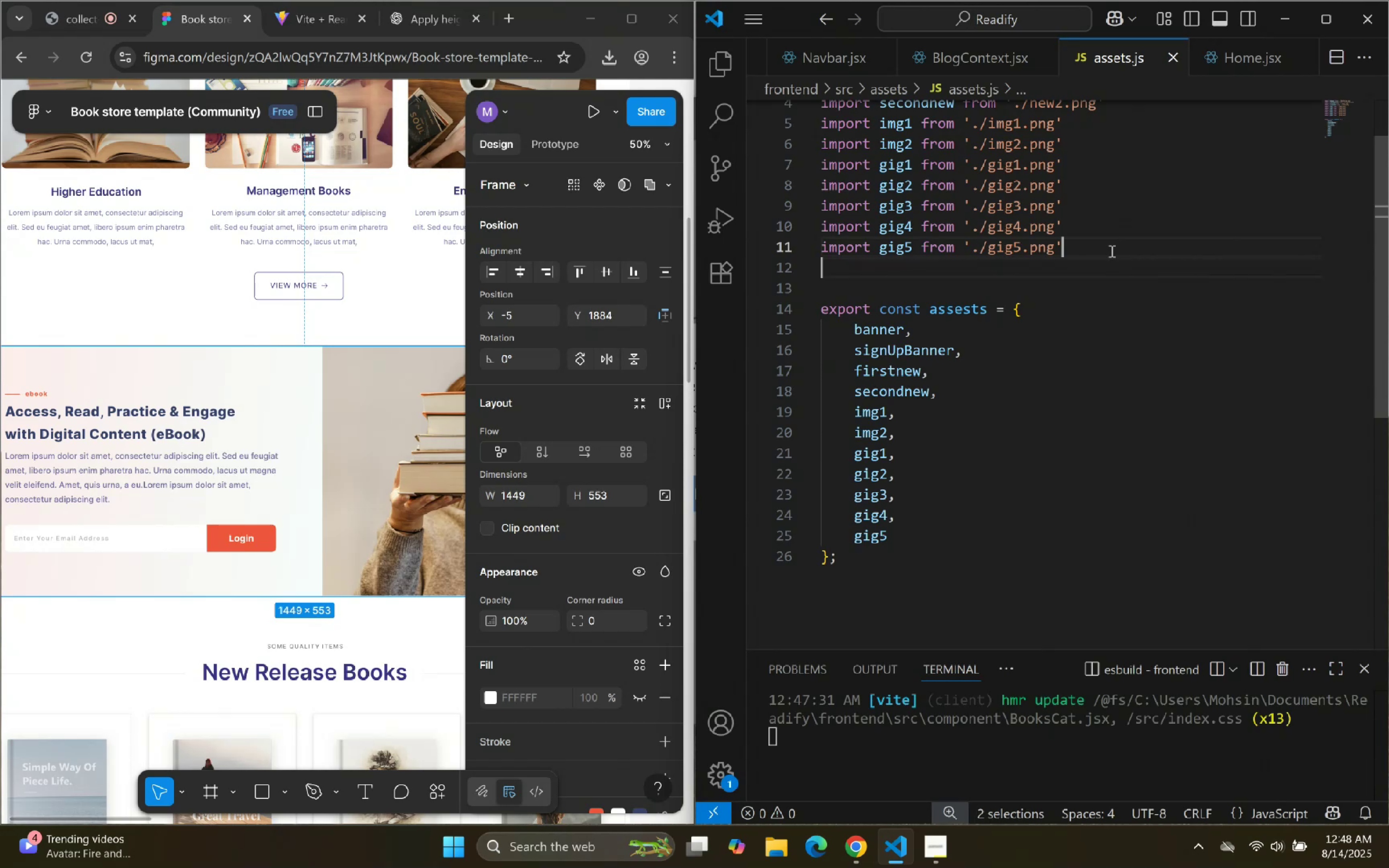 
key(ArrowLeft)
 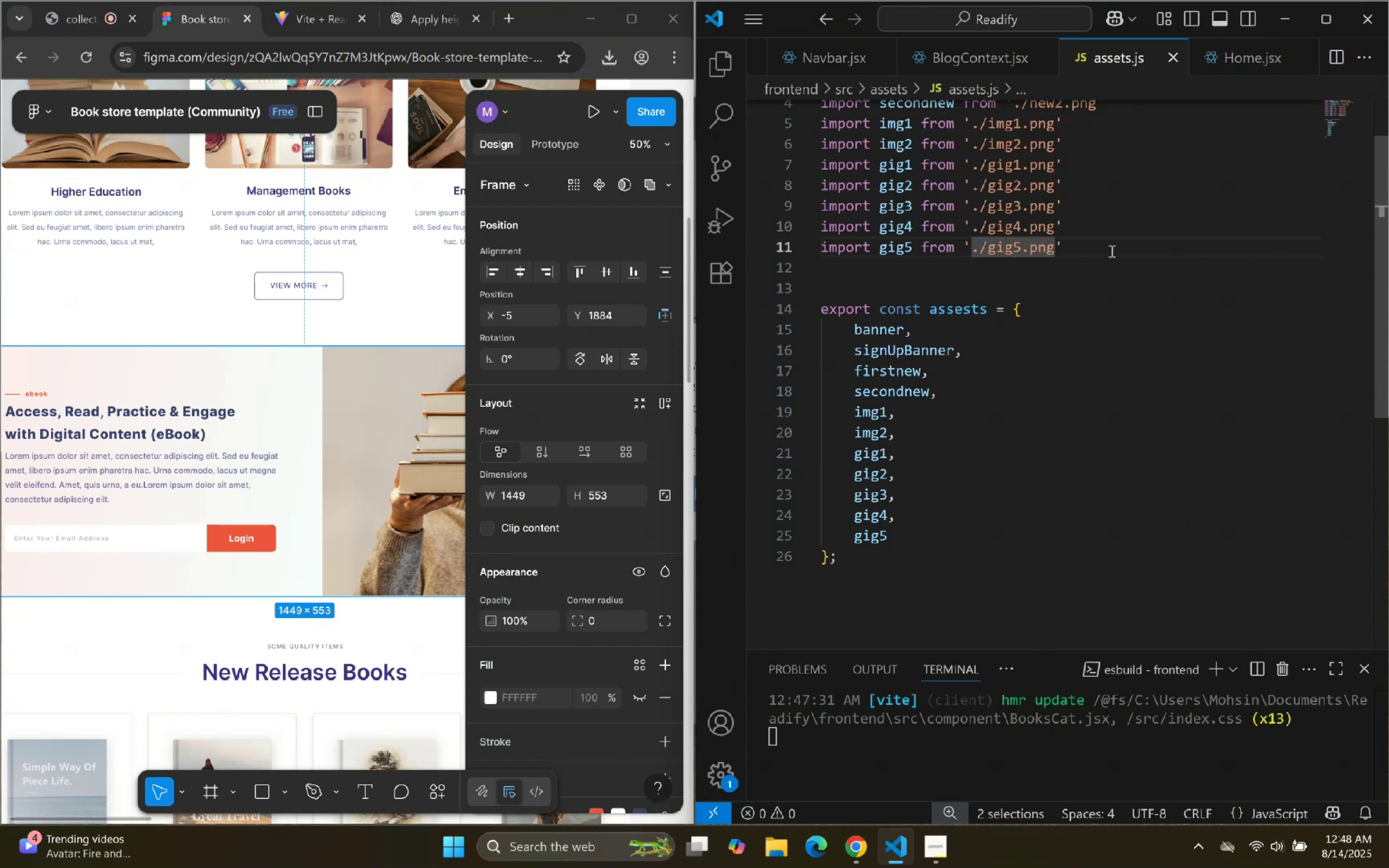 
key(ArrowRight)
 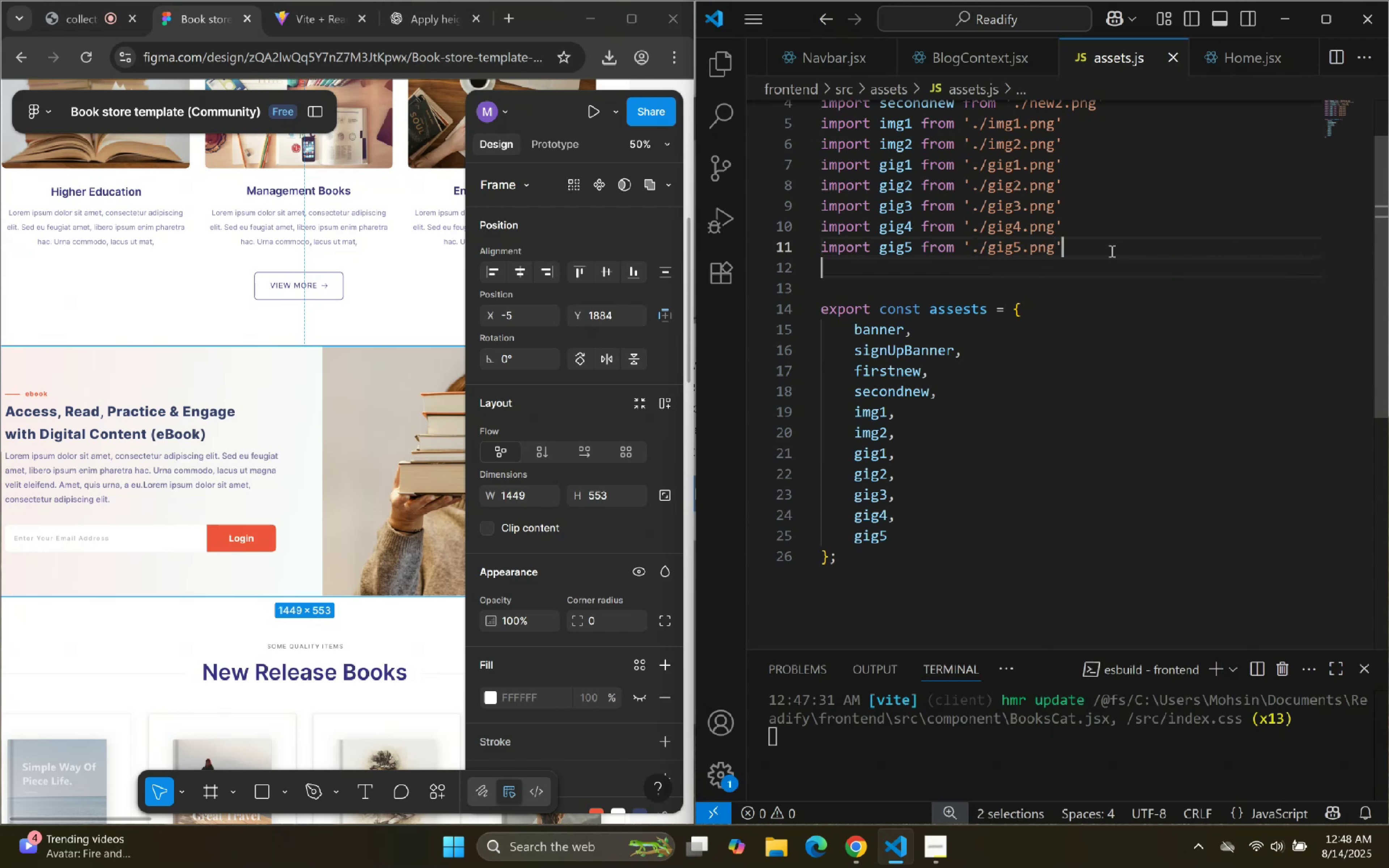 
key(Alt+Control+ArrowDown)
 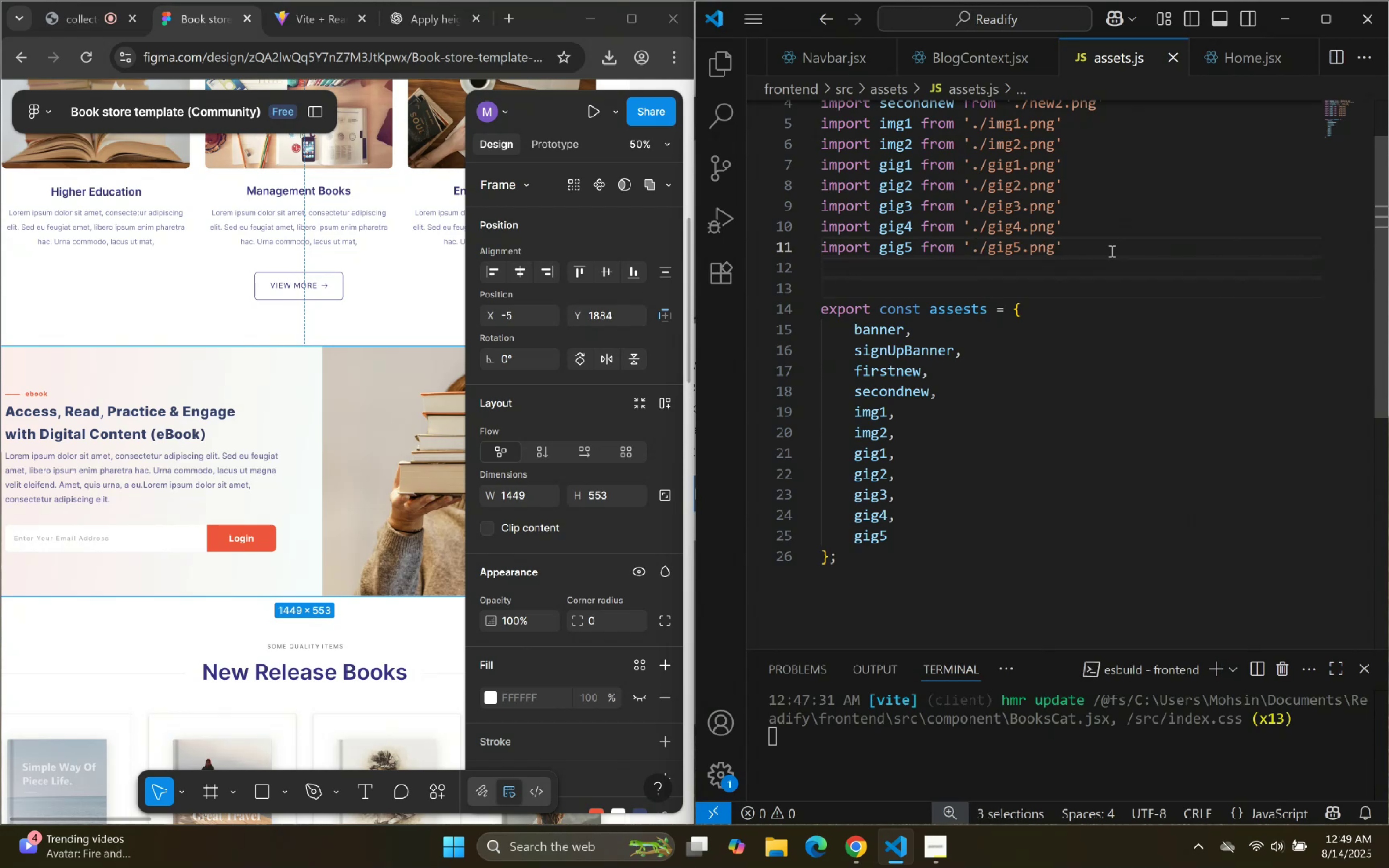 
key(ArrowLeft)
 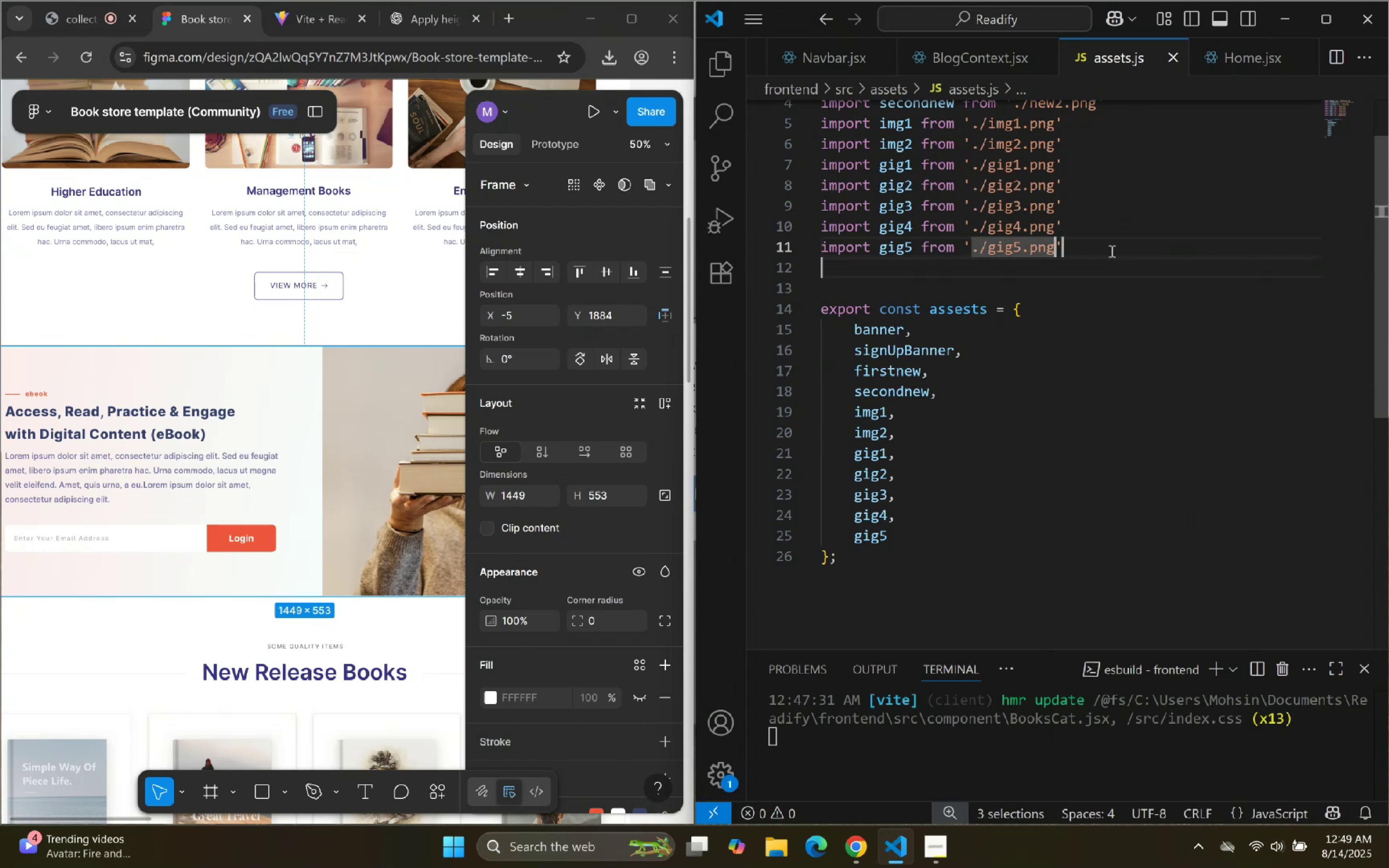 
key(ArrowRight)
 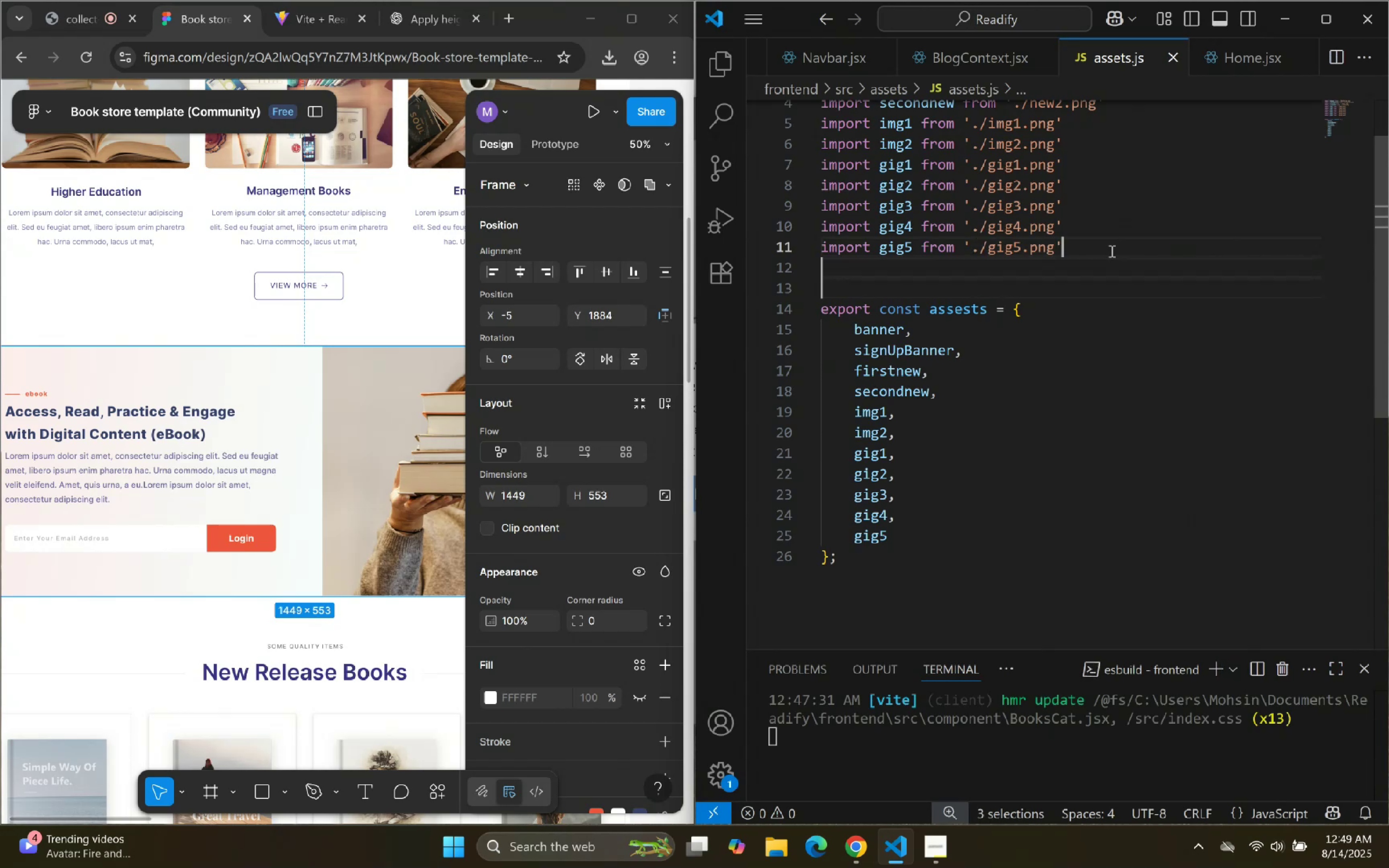 
key(ArrowLeft)
 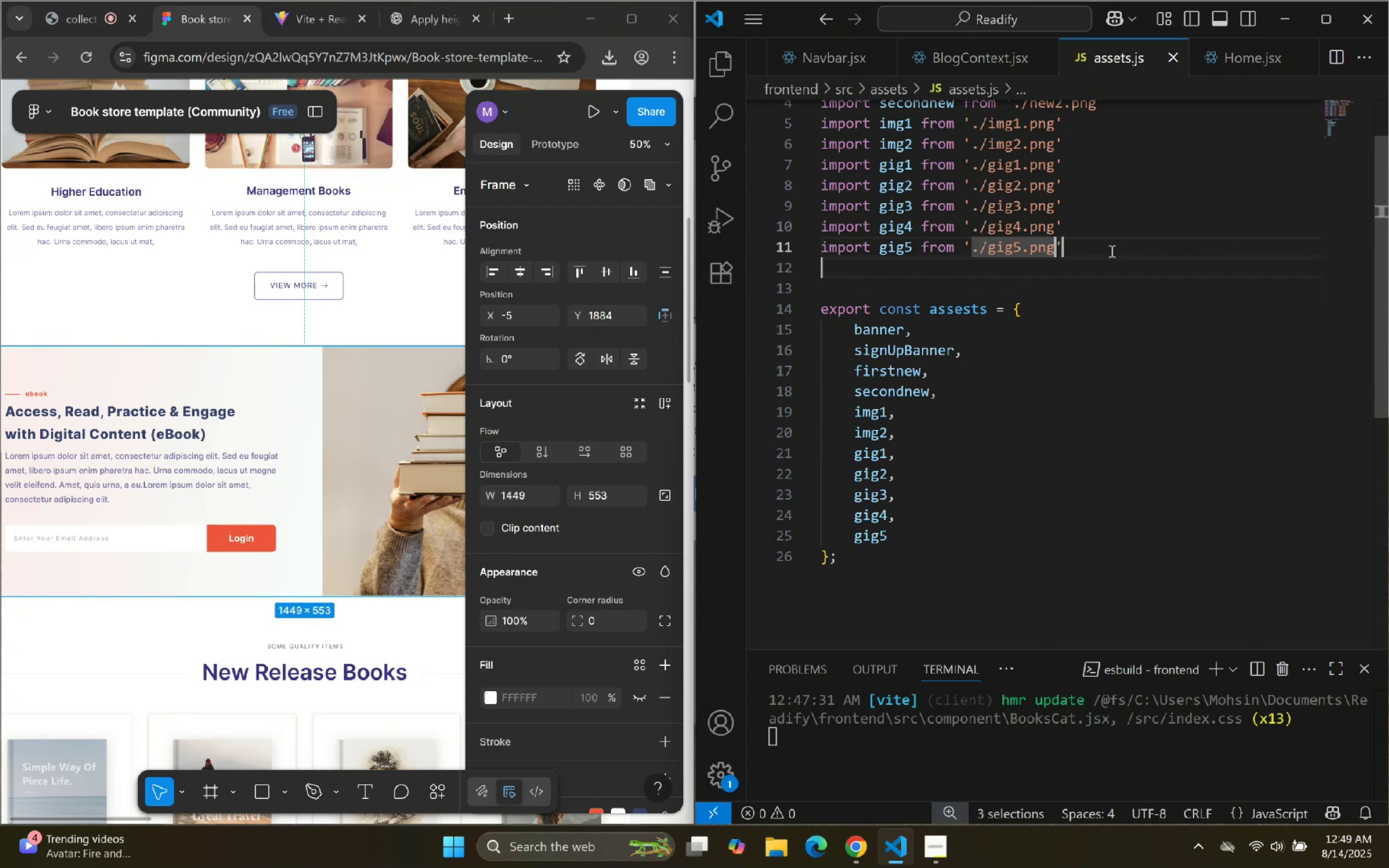 
key(ArrowLeft)
 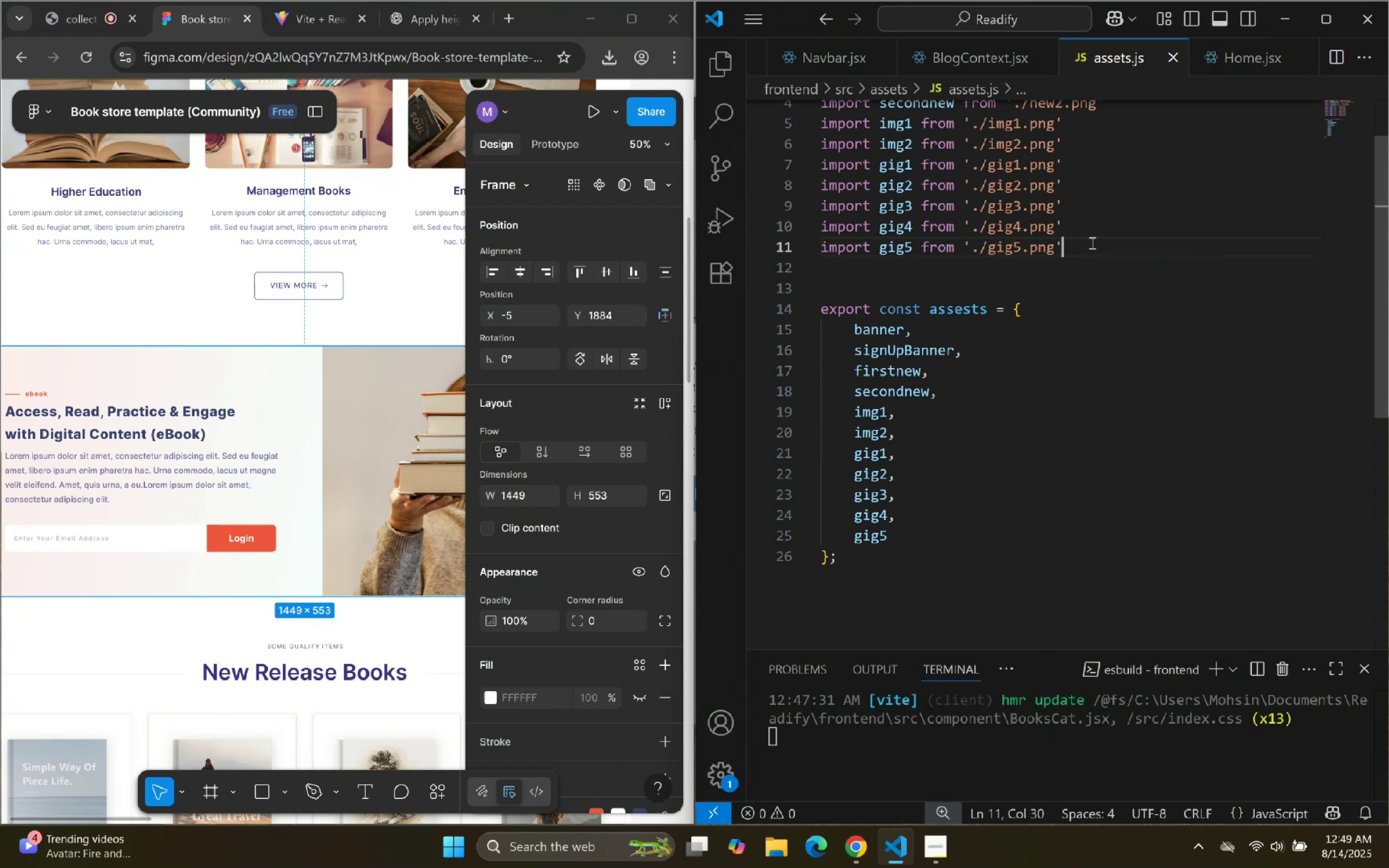 
key(Alt+Control+ArrowDown)
 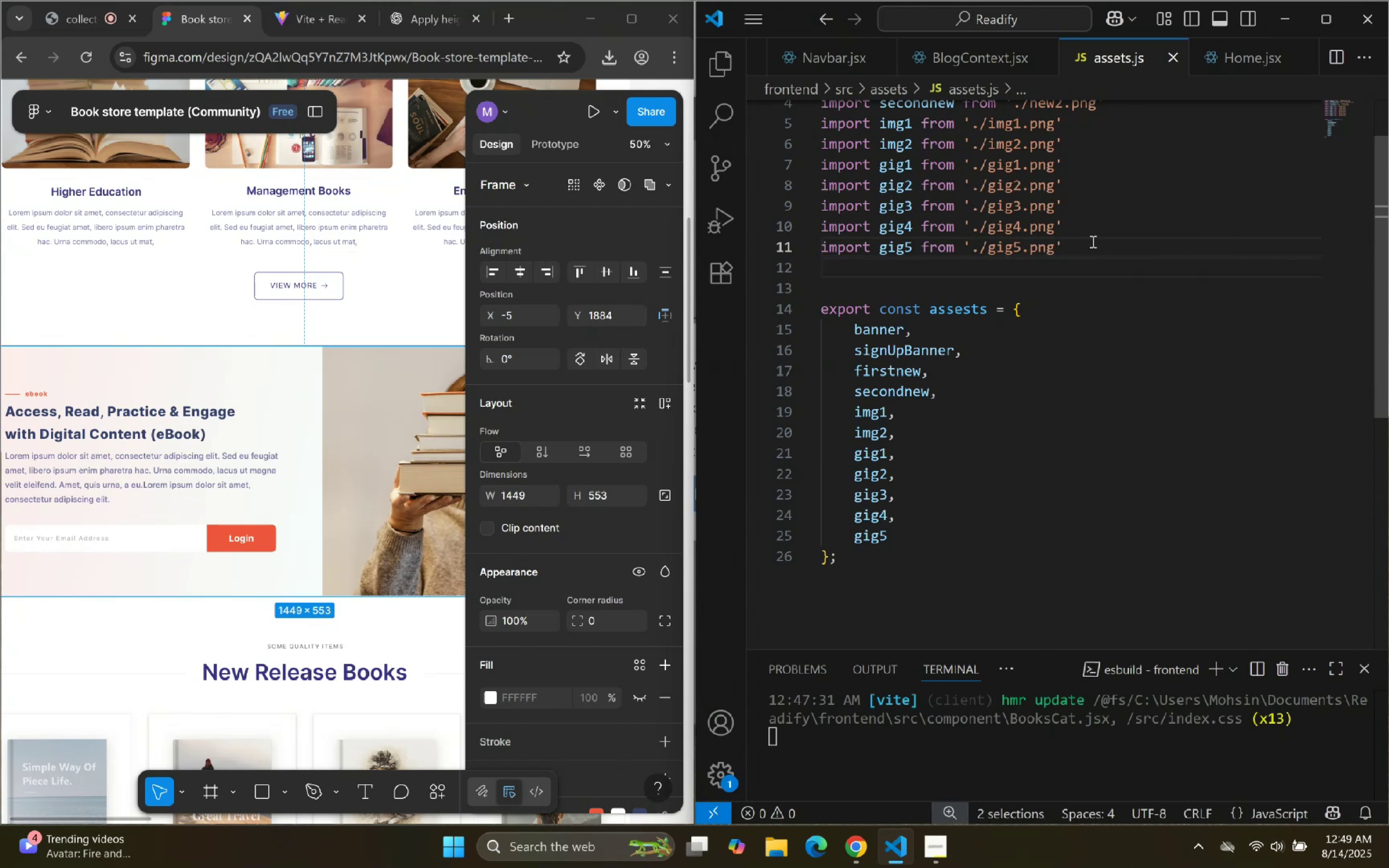 
key(Alt+Shift+ArrowDown)
 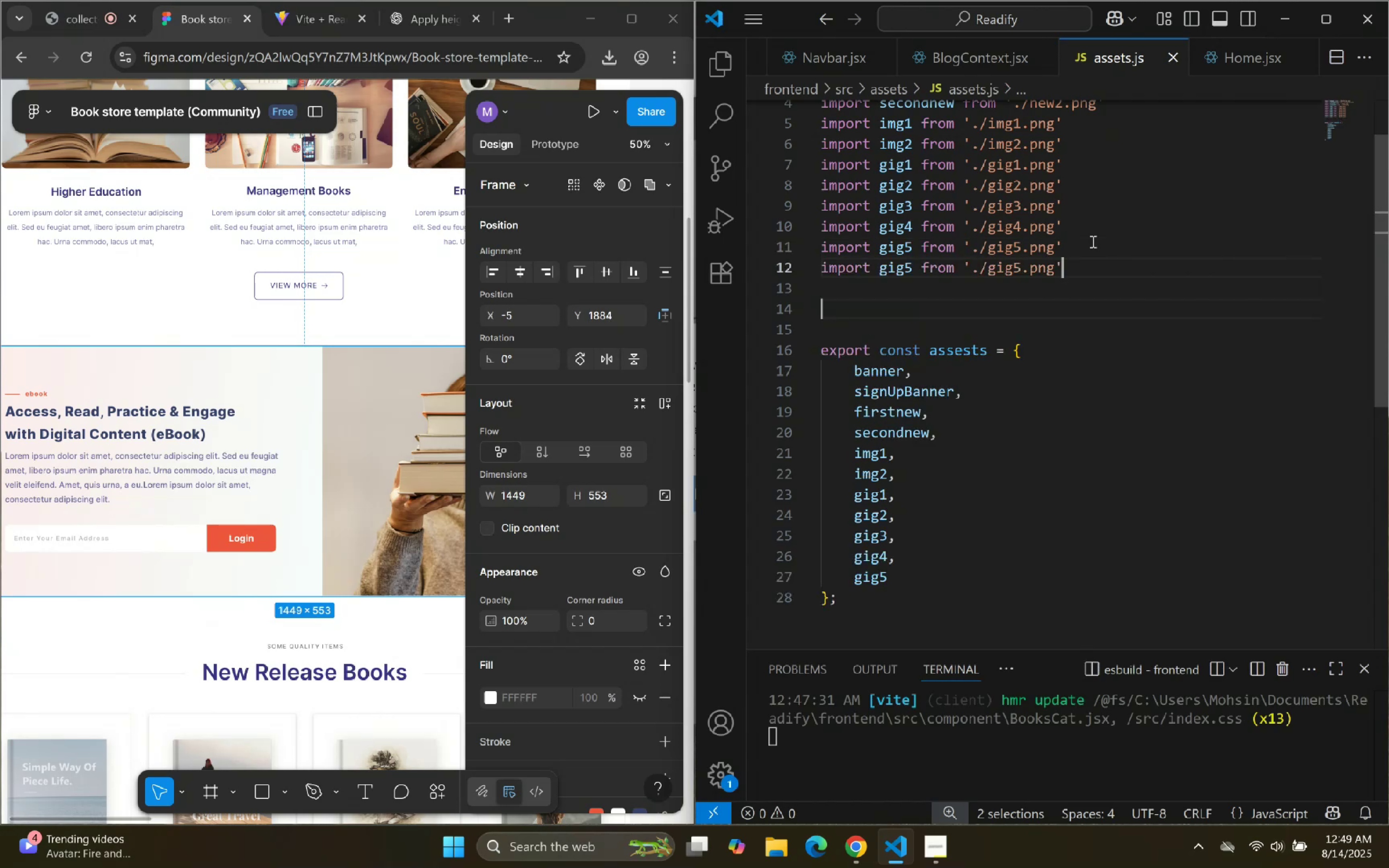 
hold_key(key=ArrowLeft, duration=0.65)
 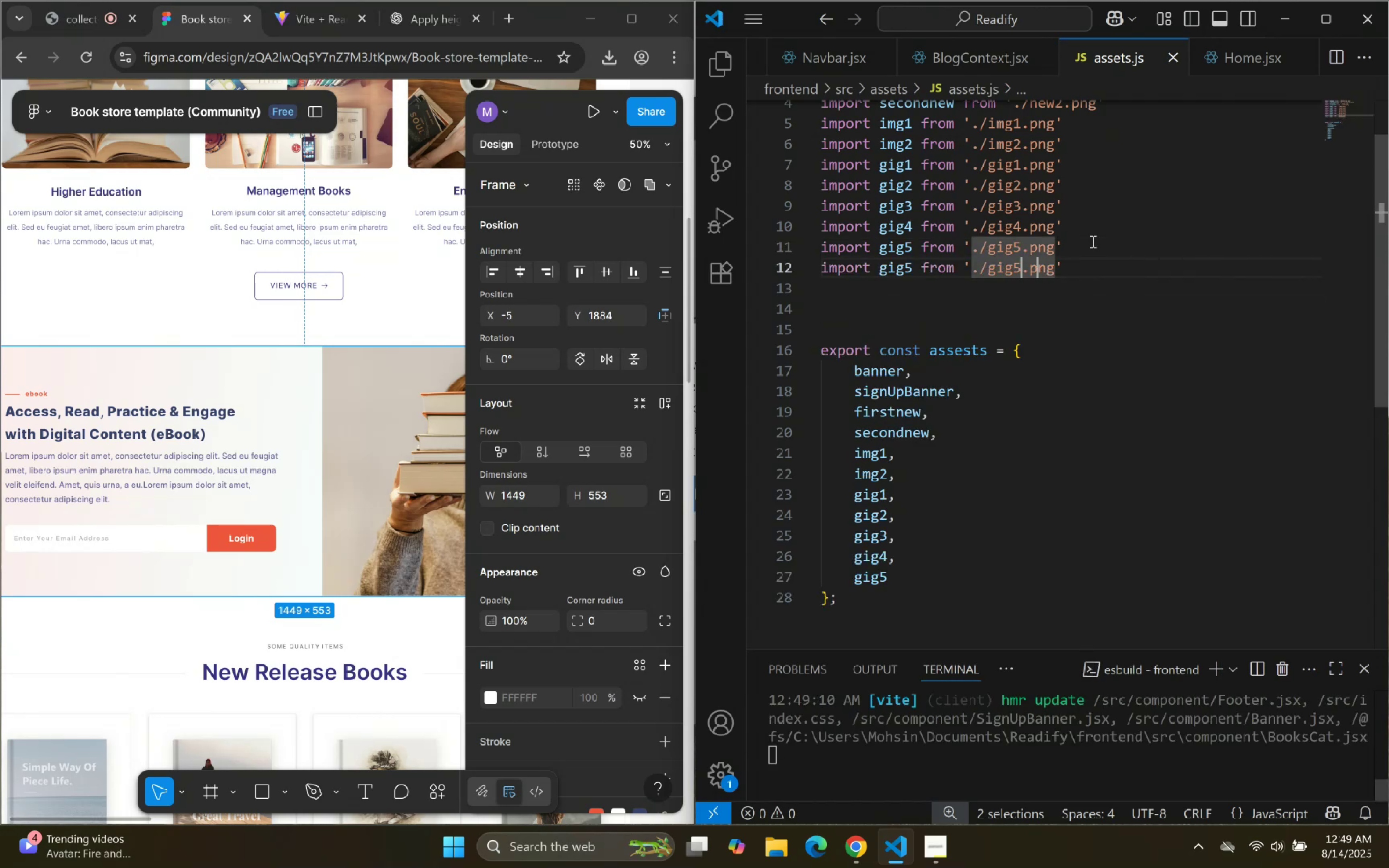 
key(Shift+ArrowLeft)
 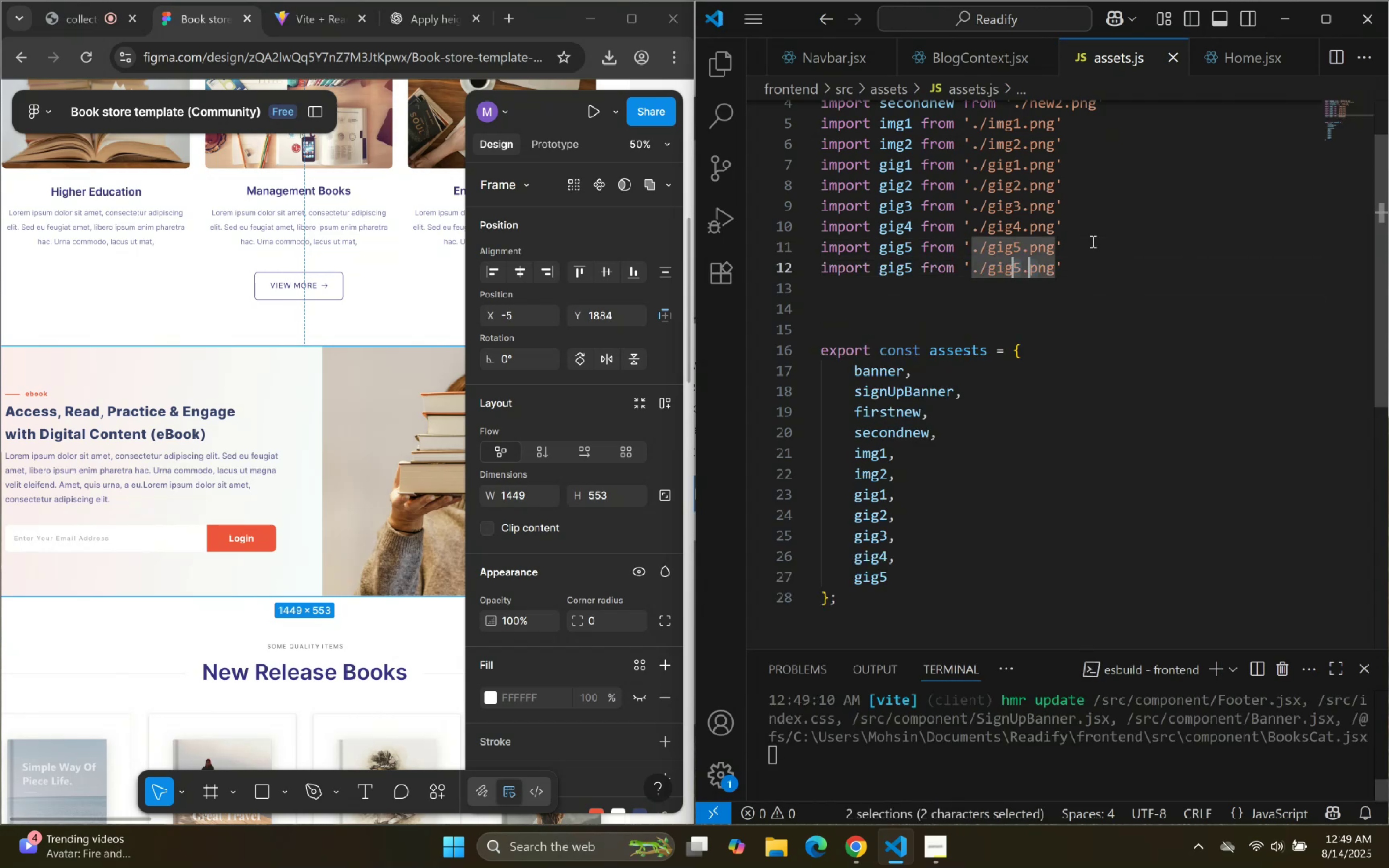 
key(Shift+ArrowLeft)
 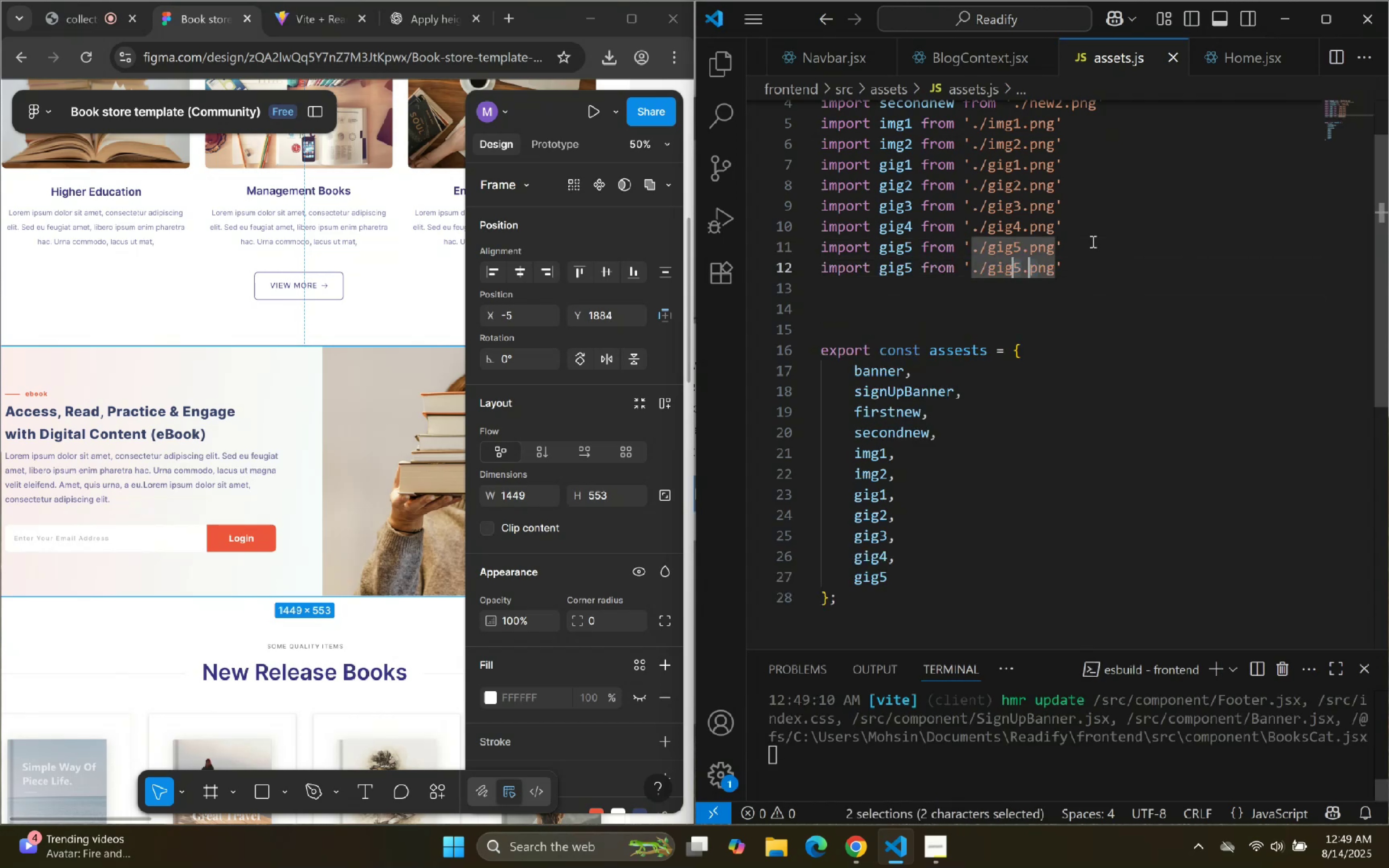 
key(Shift+ArrowLeft)
 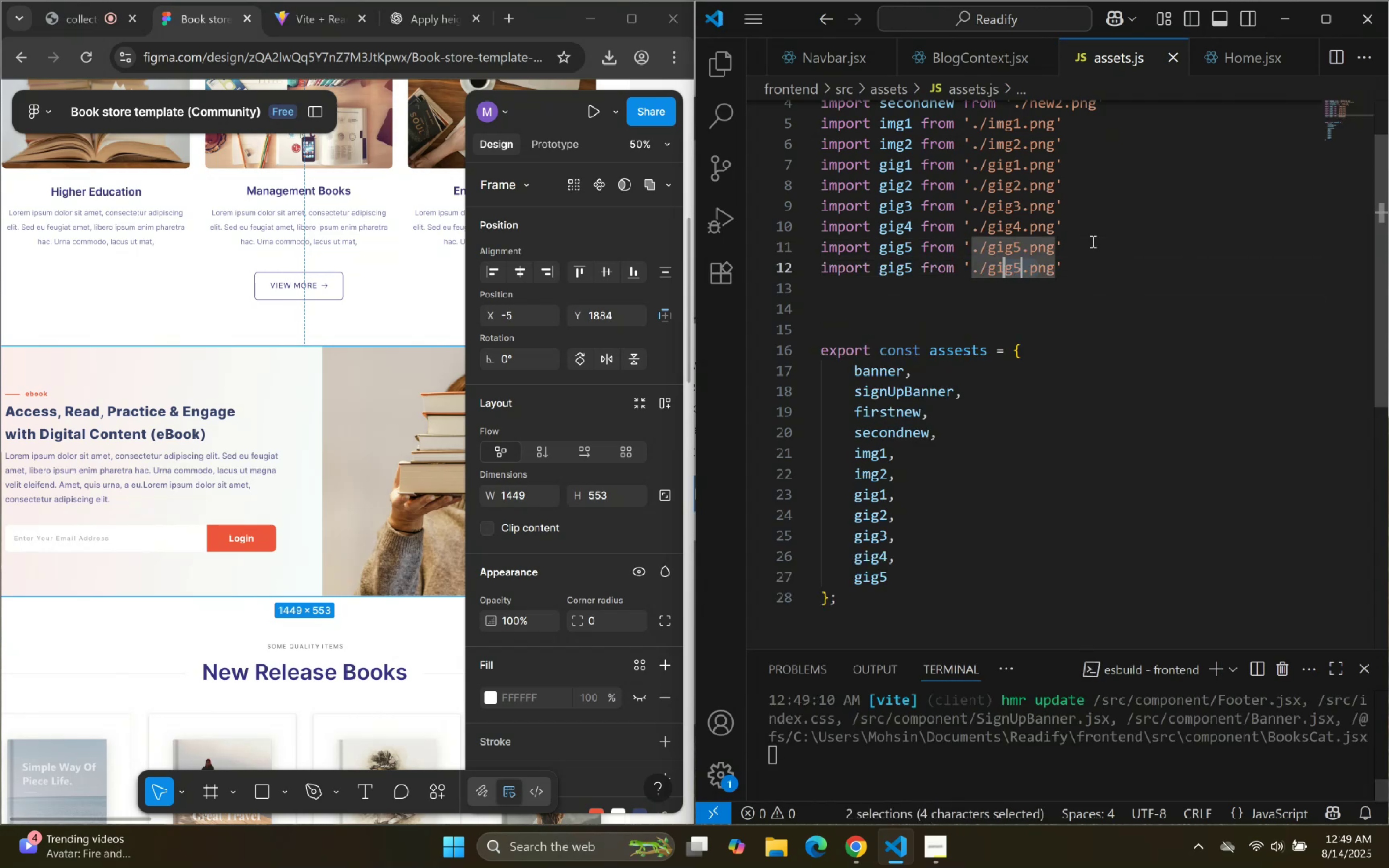 
key(Shift+ArrowLeft)
 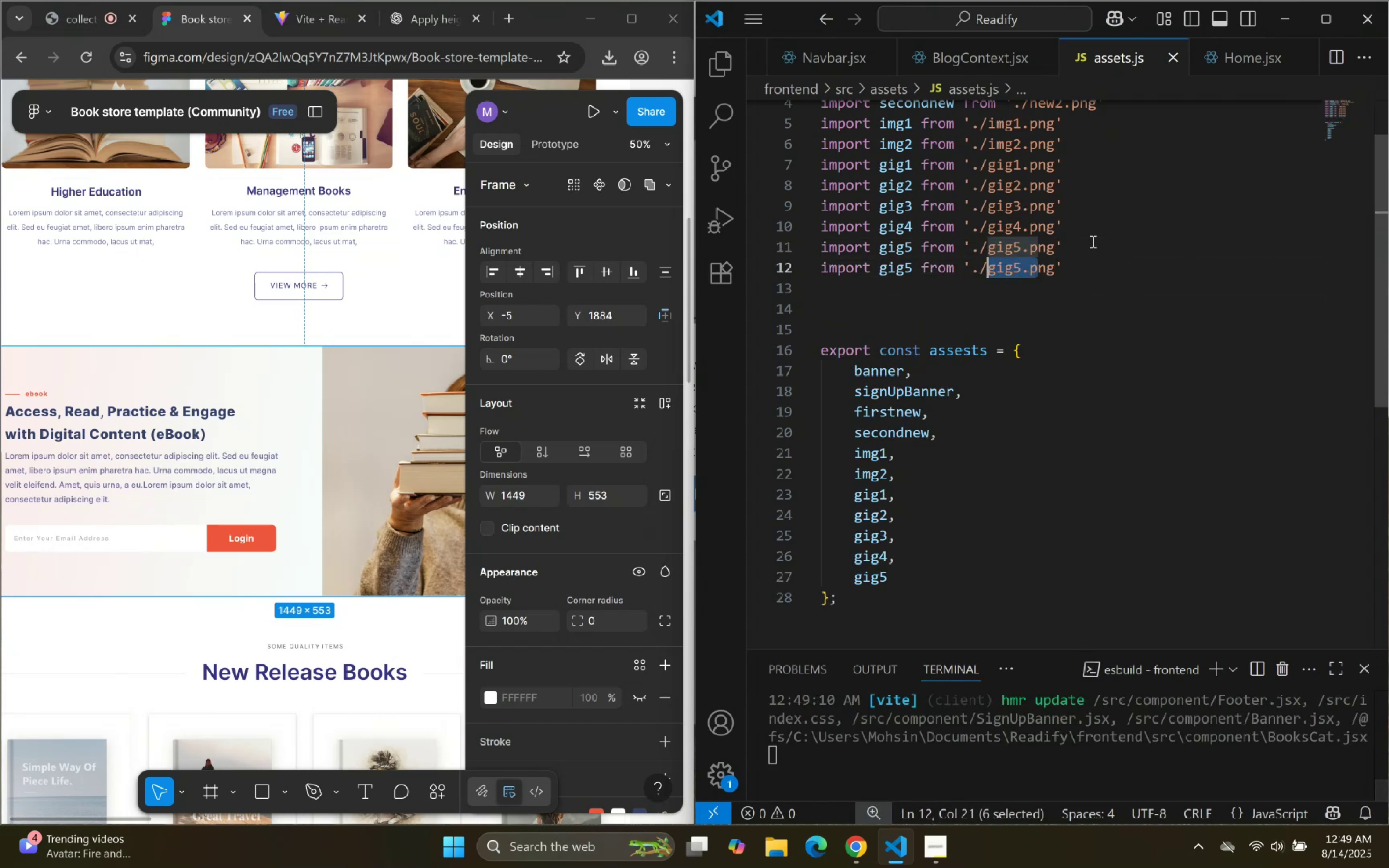 
key(Control+V)
 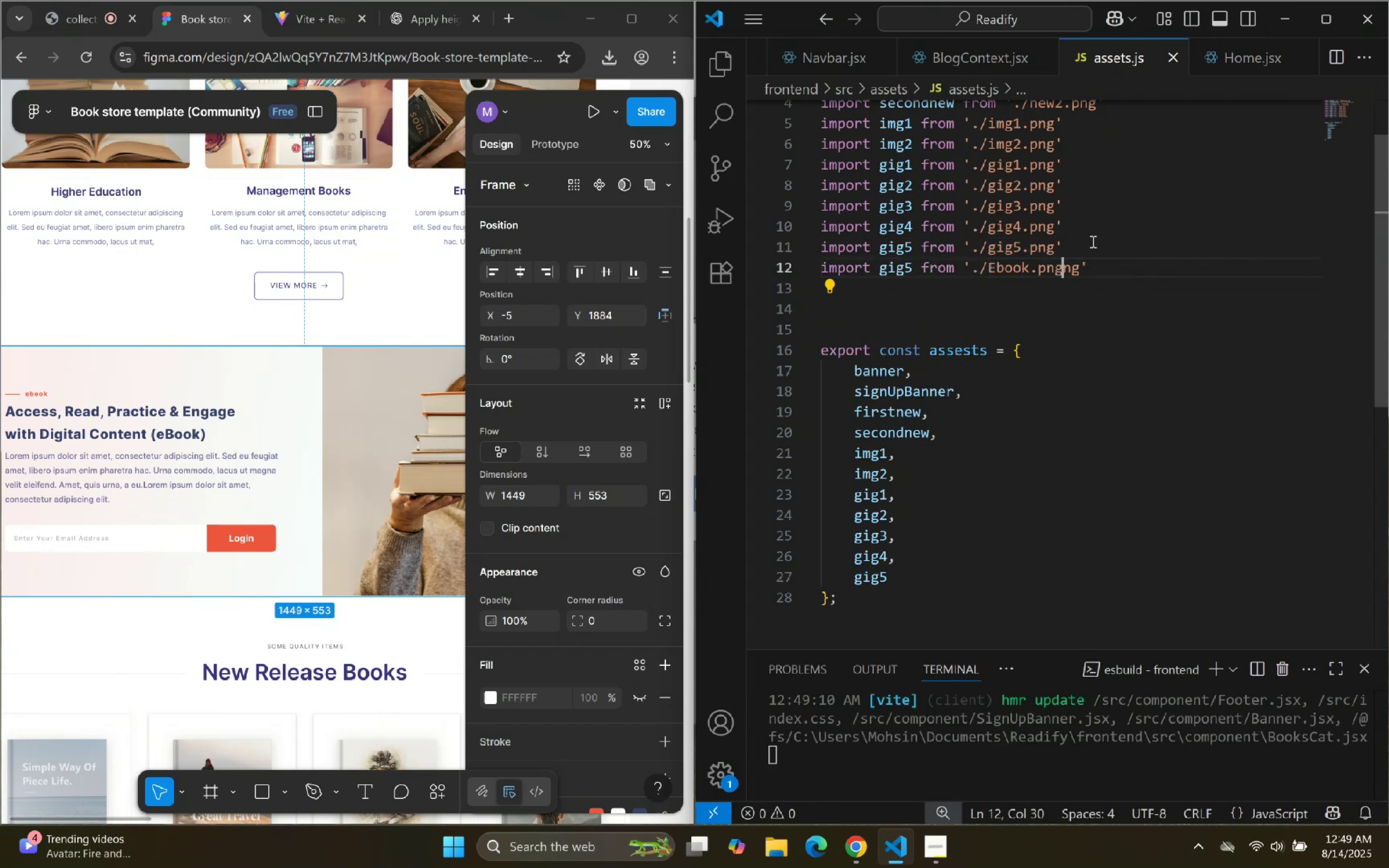 
key(Shift+ArrowRight)
 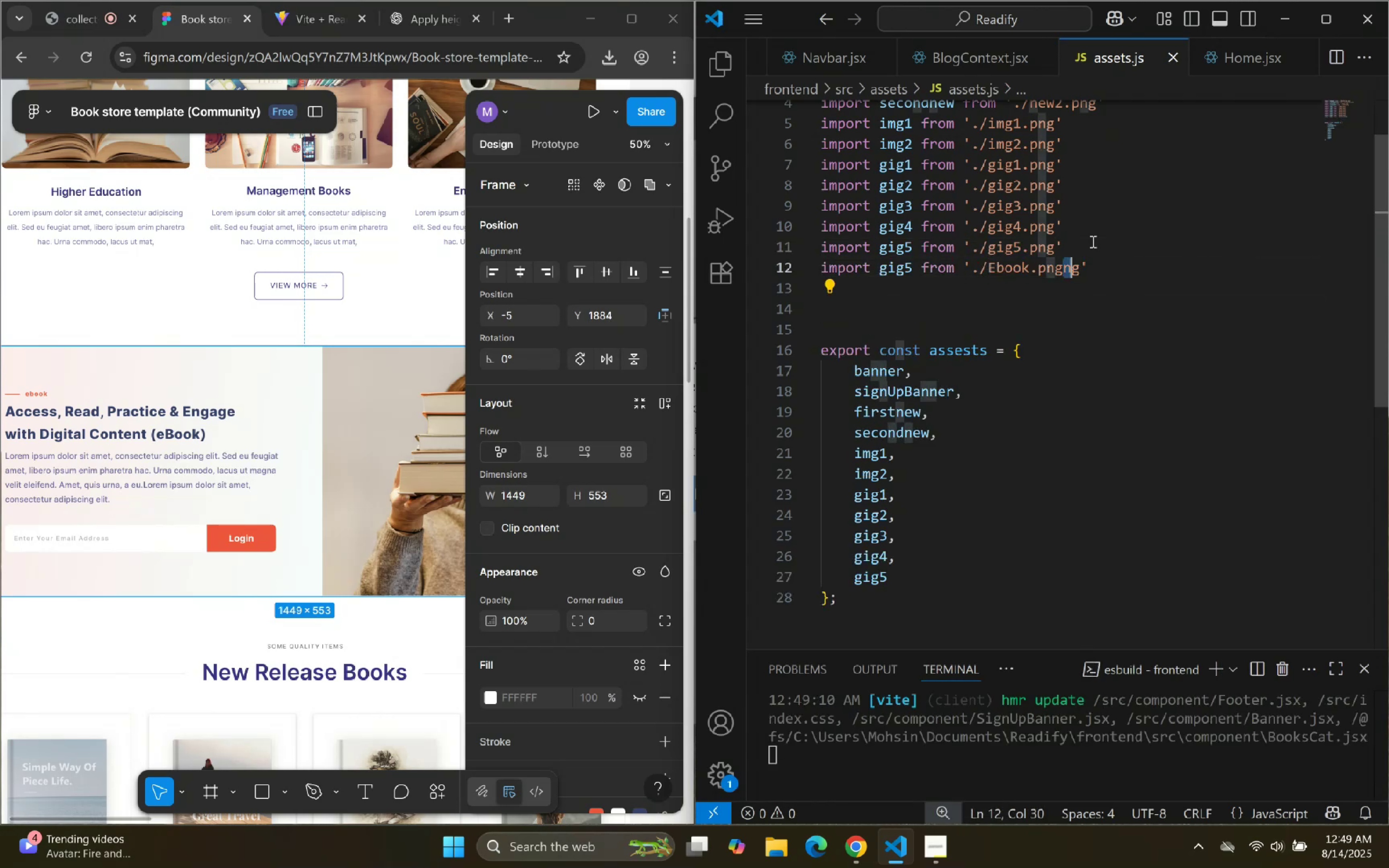 
key(Shift+ArrowRight)
 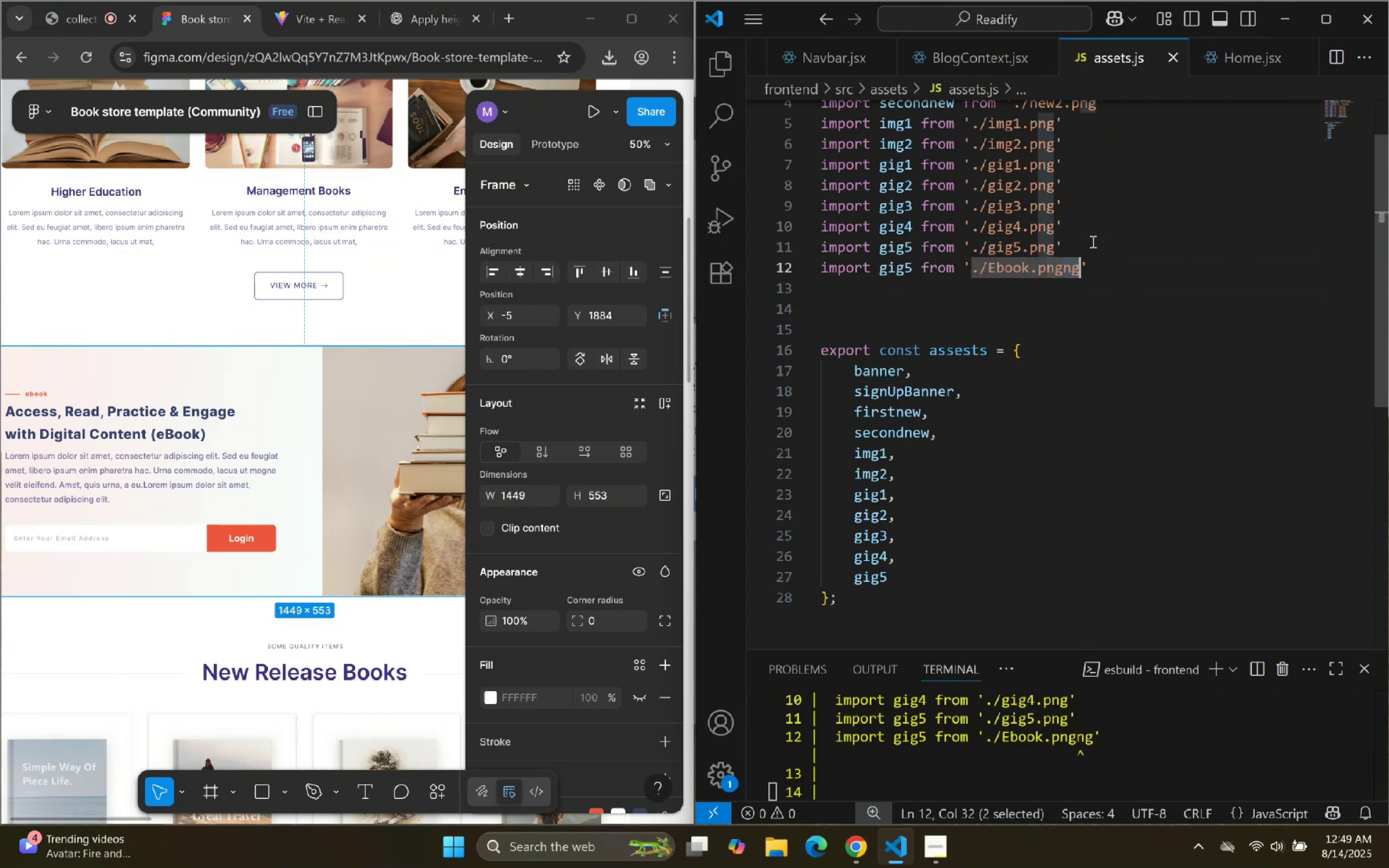 
key(Backspace)
 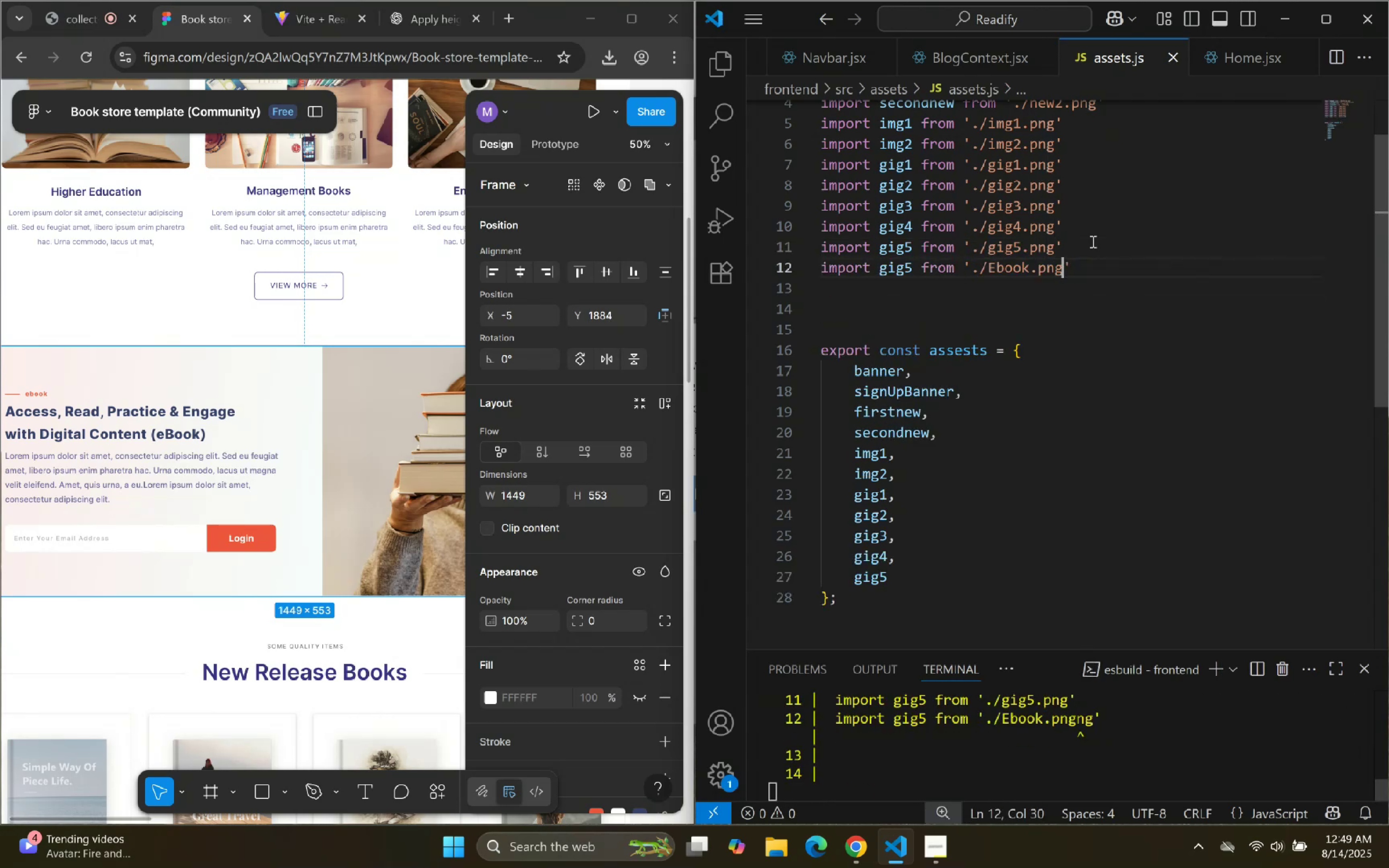 
key(ArrowLeft)
 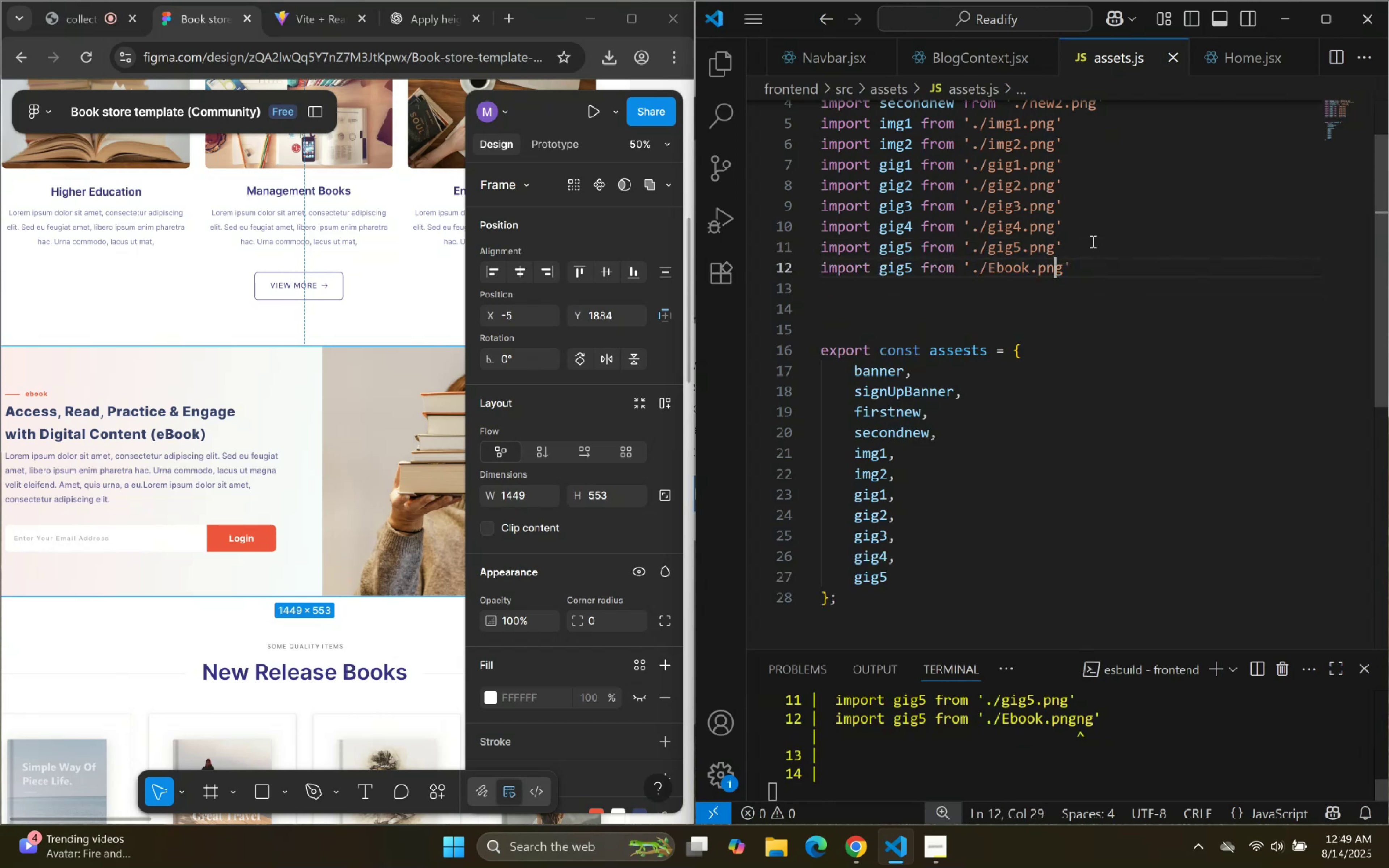 
hold_key(key=ArrowLeft, duration=0.92)
 